 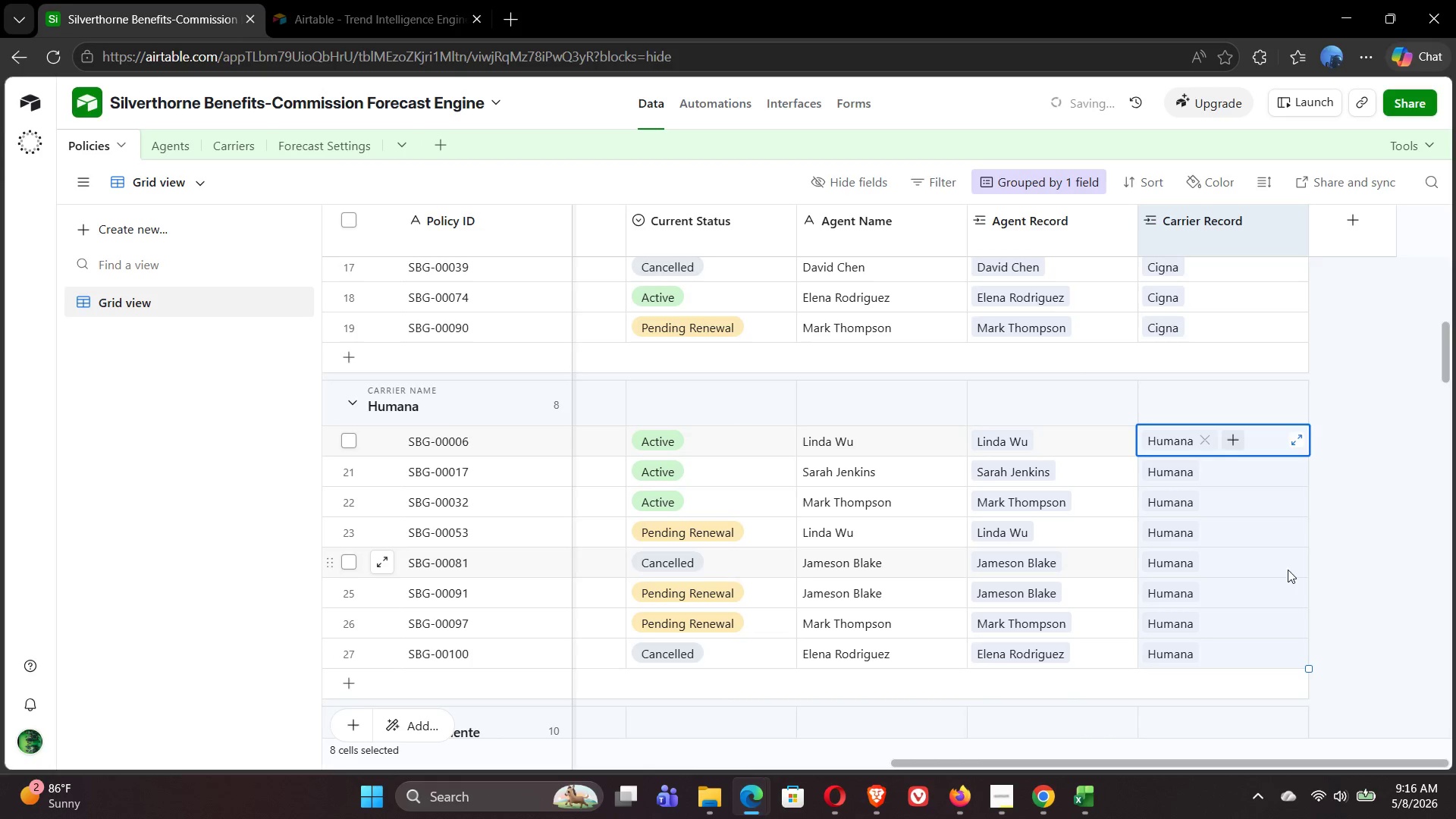 
left_click([1166, 459])
 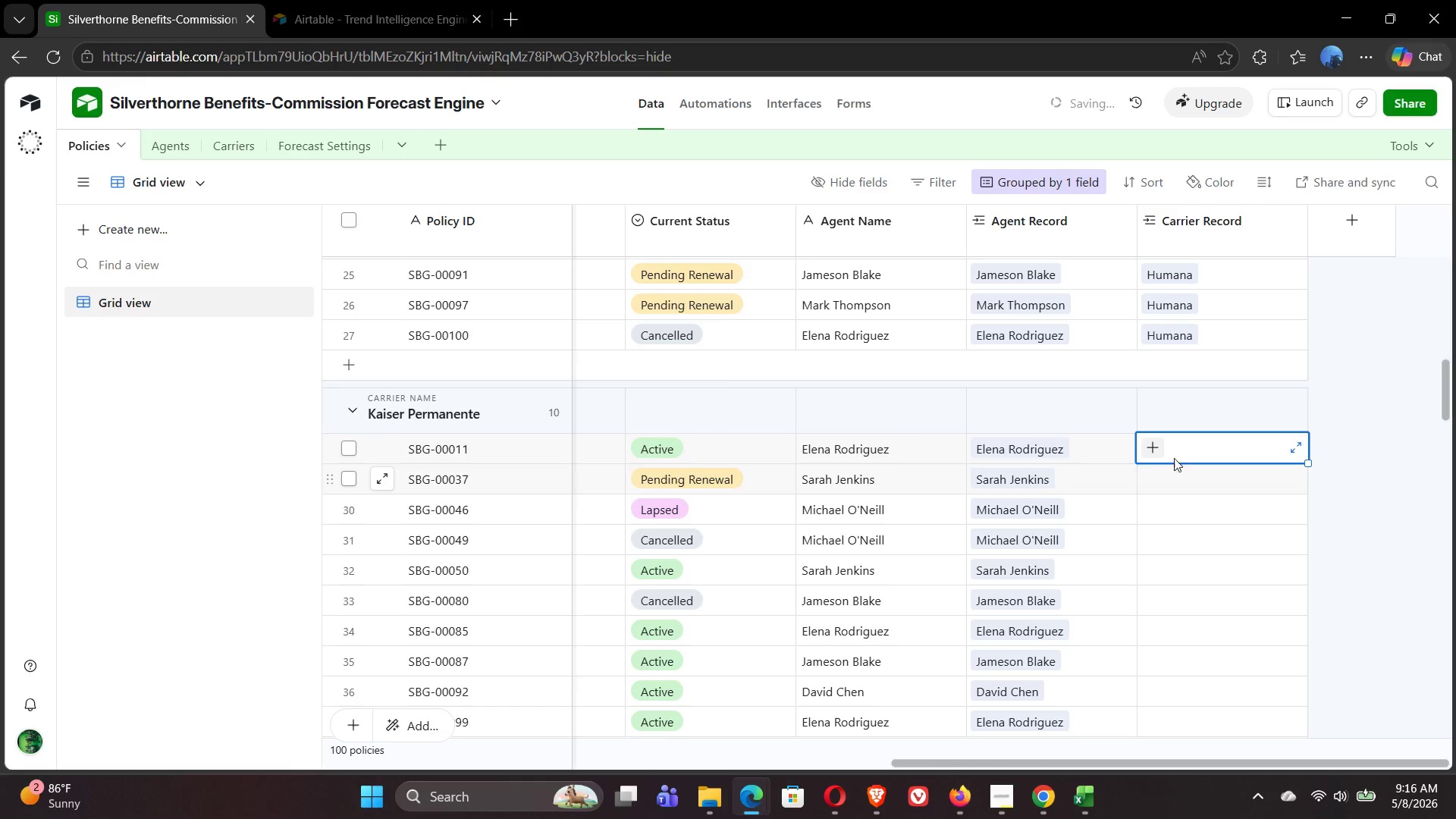 
left_click([1150, 446])
 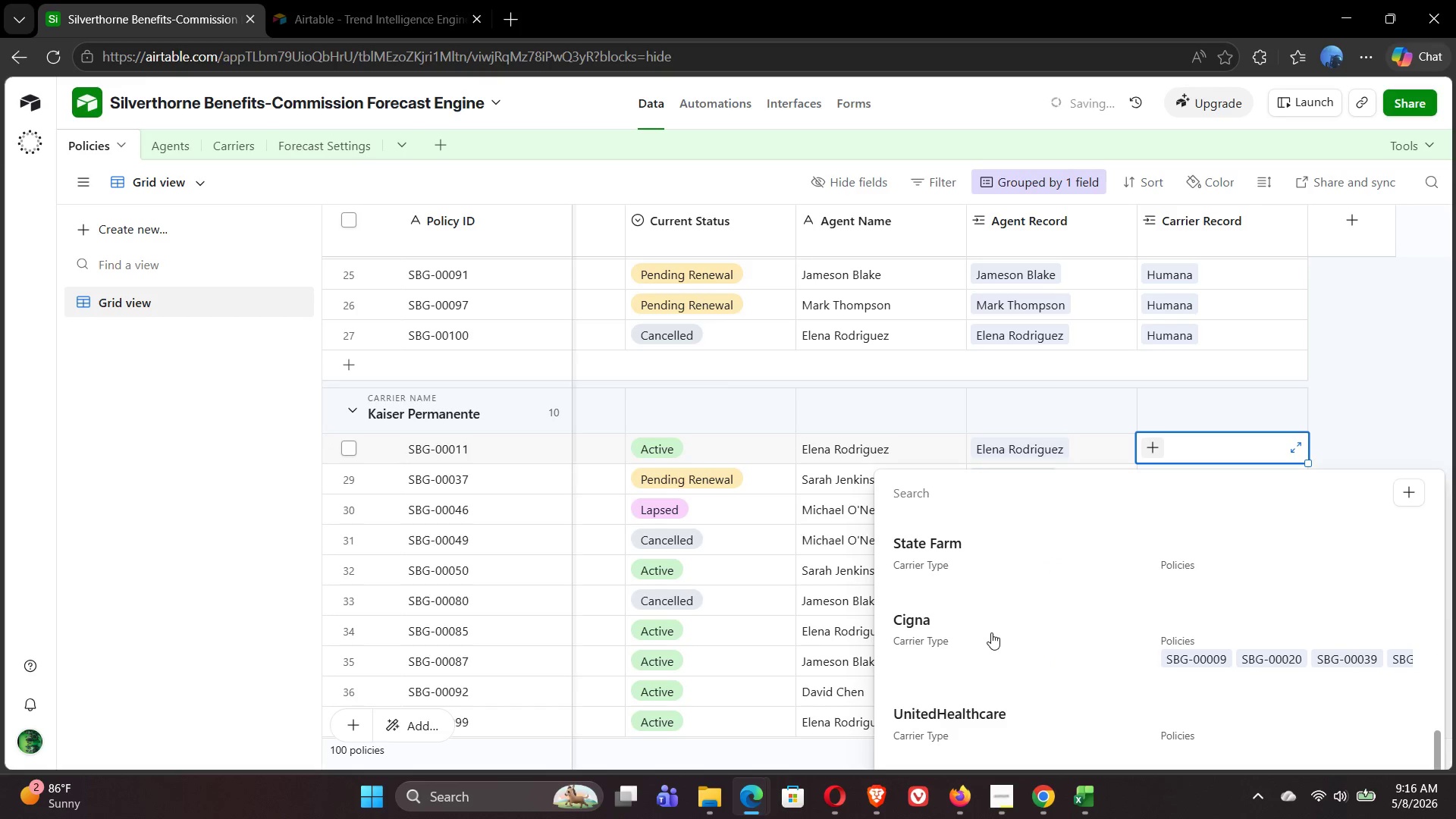 
wait(6.0)
 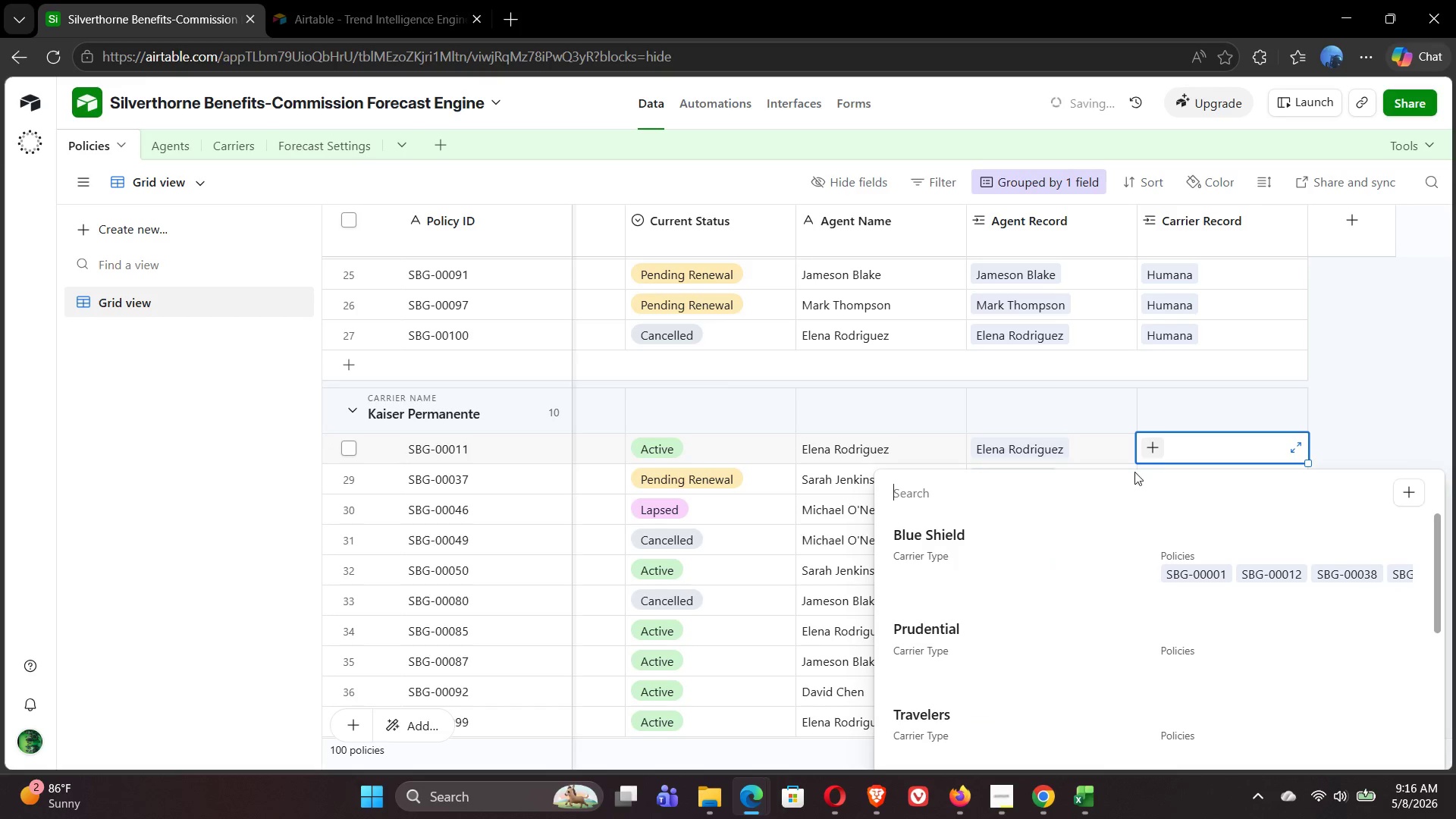 
left_click([1387, 428])
 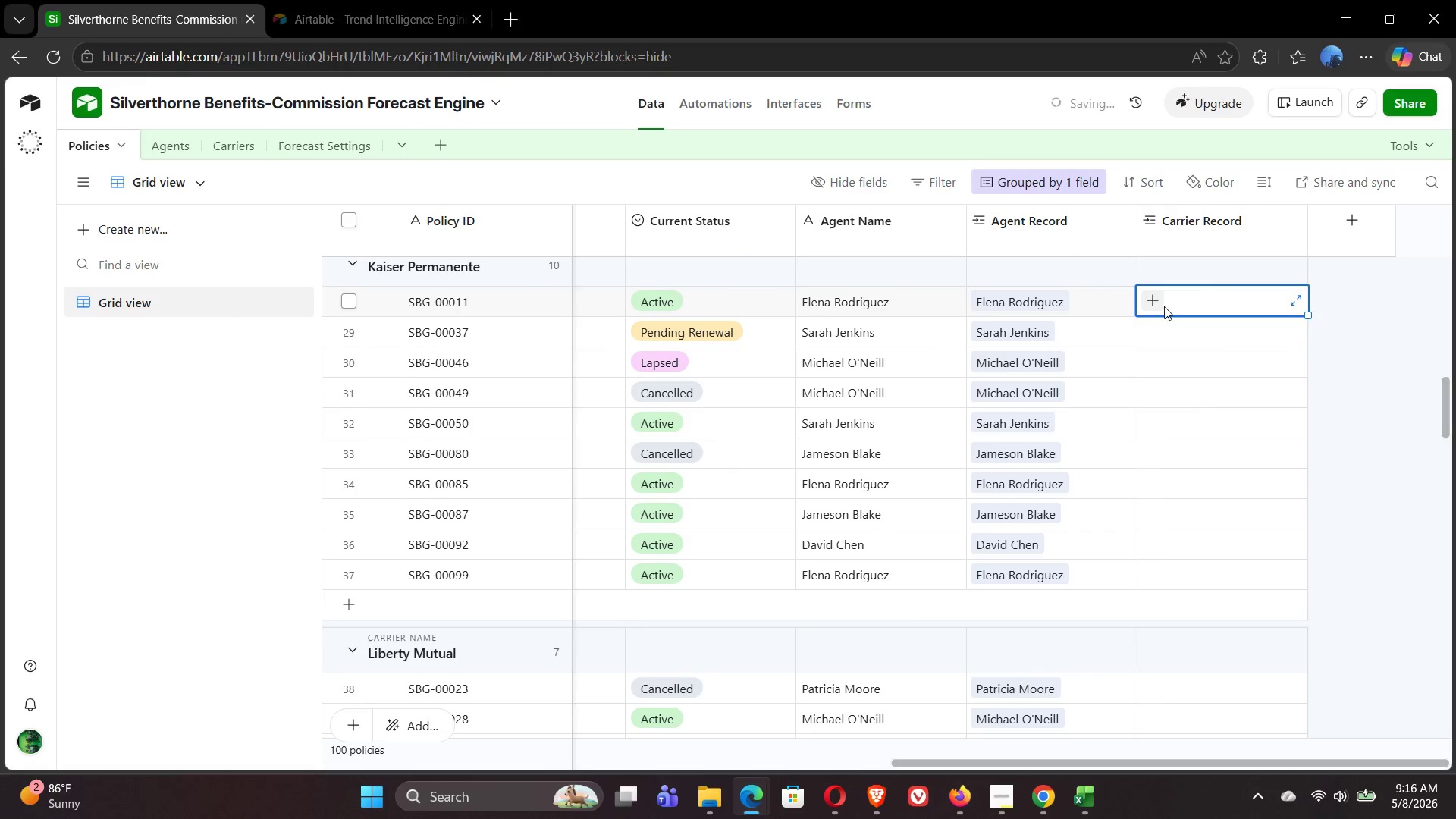 
left_click([1148, 295])
 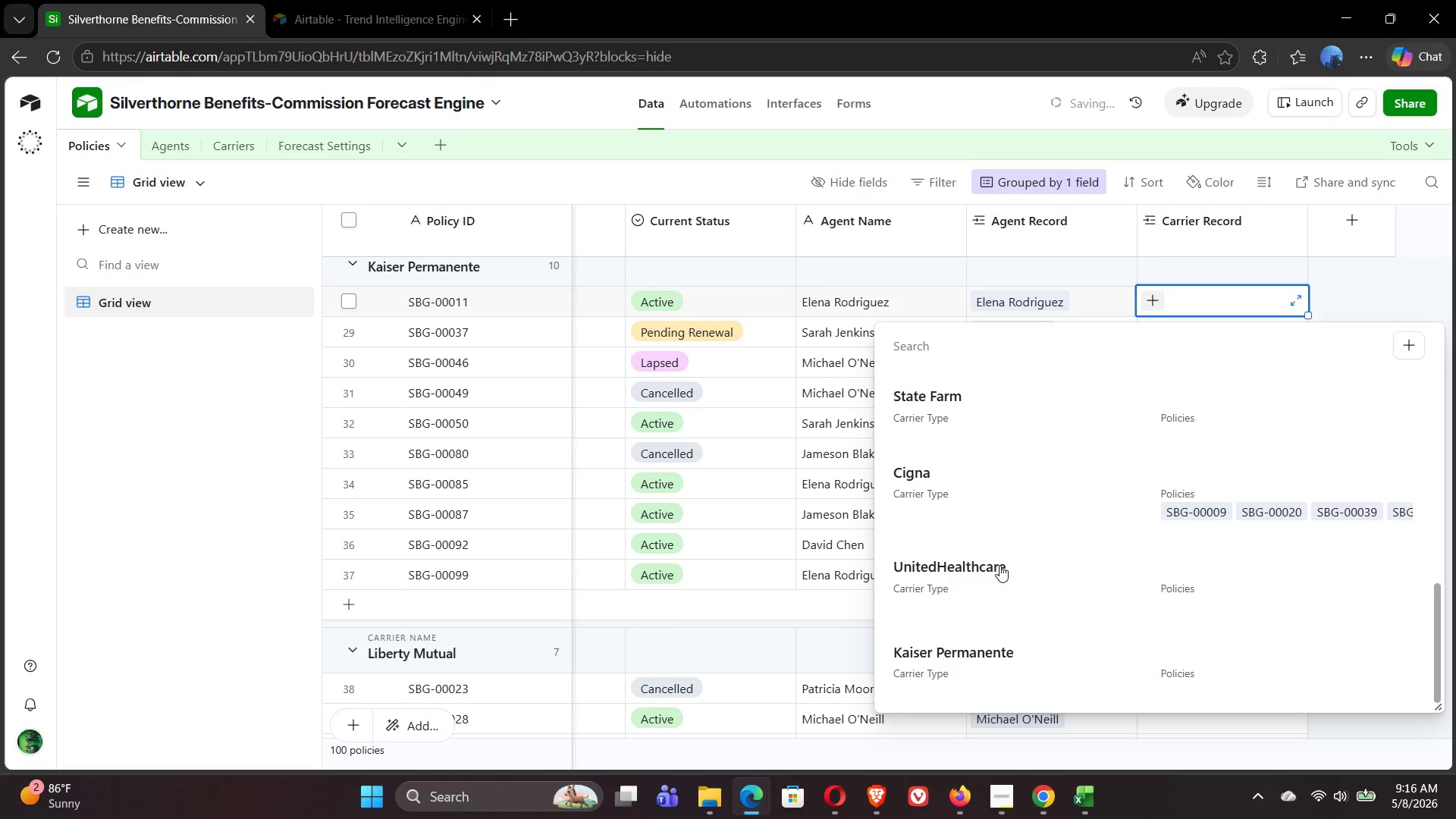 
left_click([948, 661])
 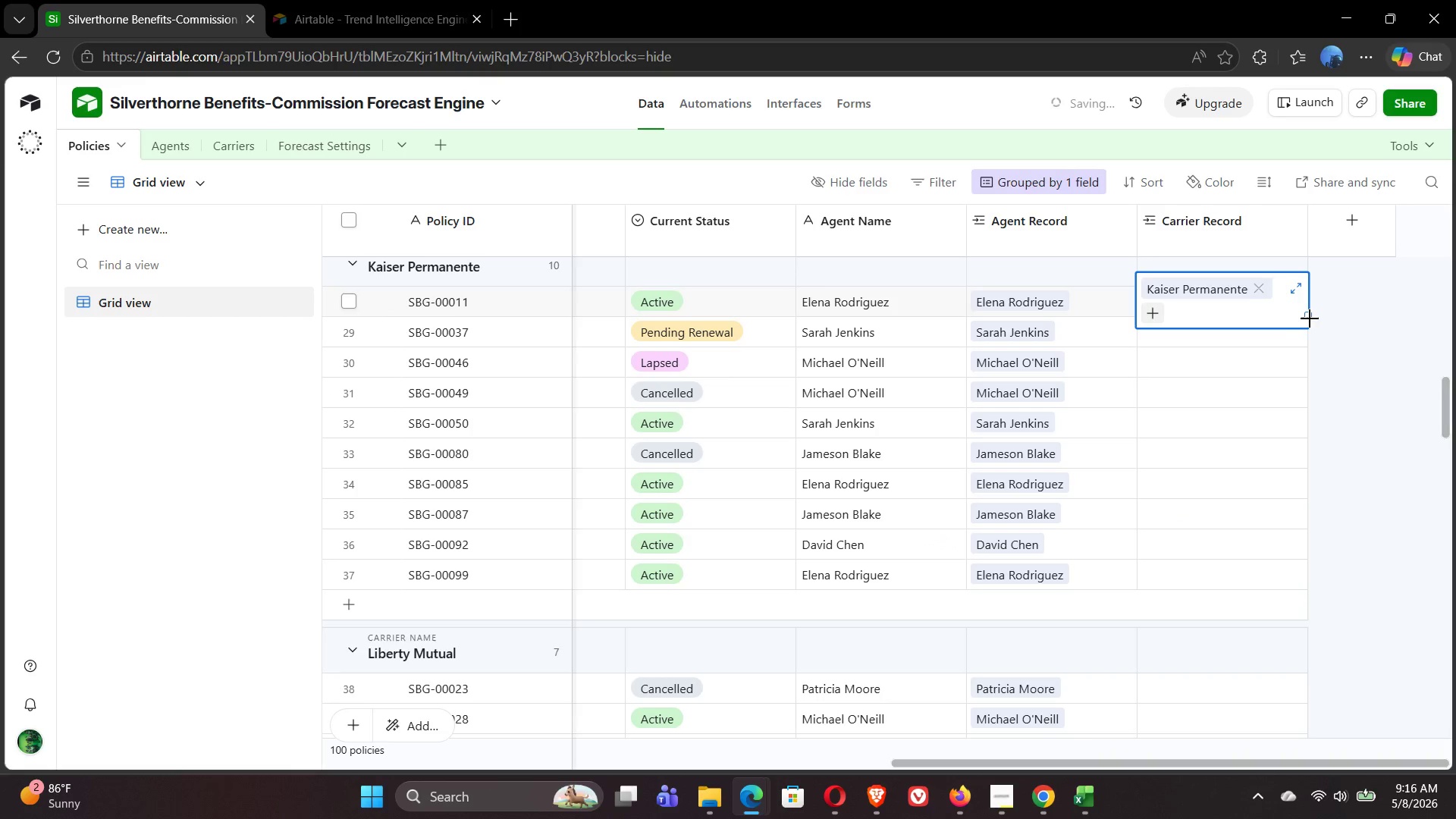 
left_click_drag(start_coordinate=[1307, 315], to_coordinate=[1285, 566])
 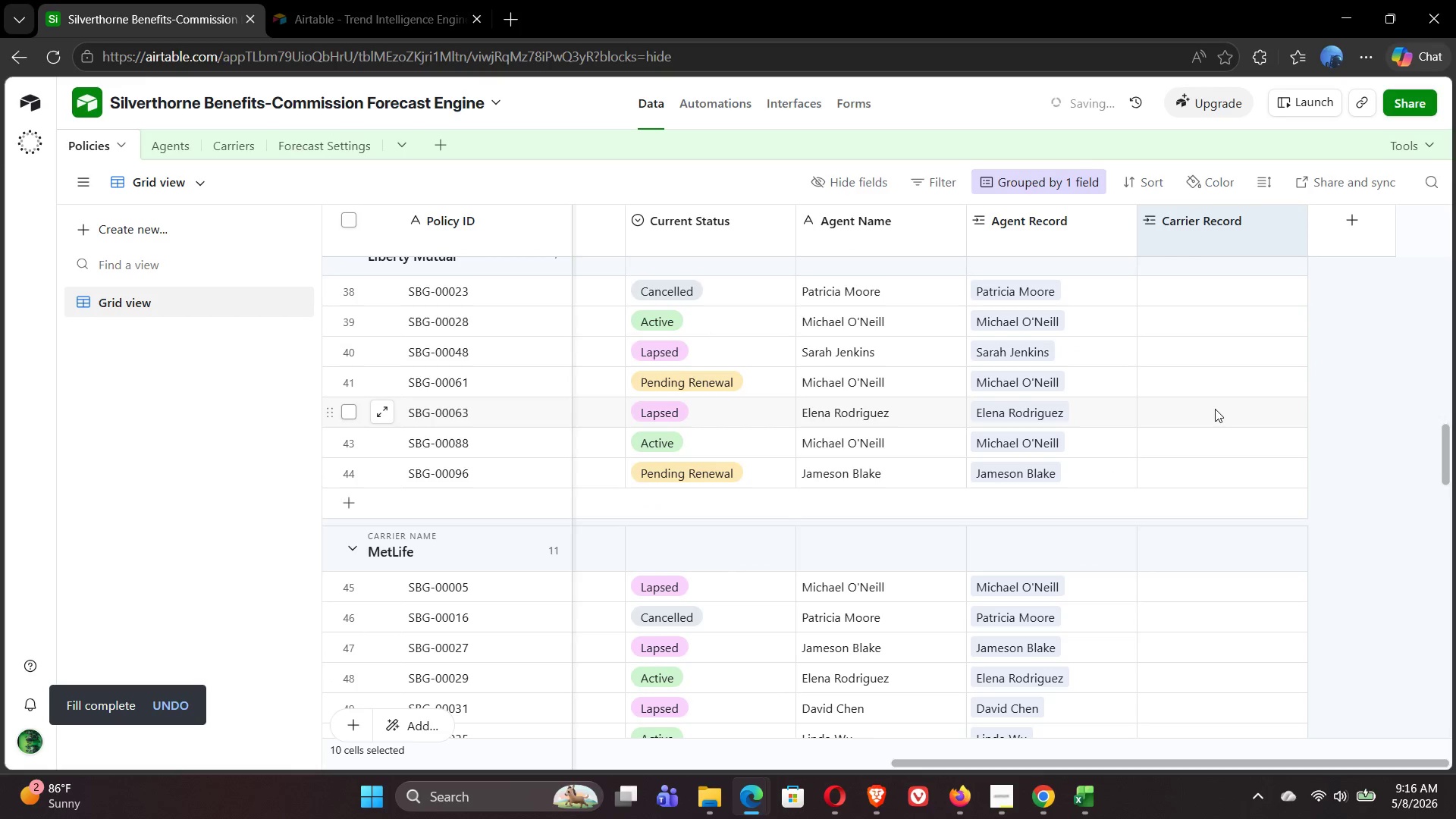 
wait(5.95)
 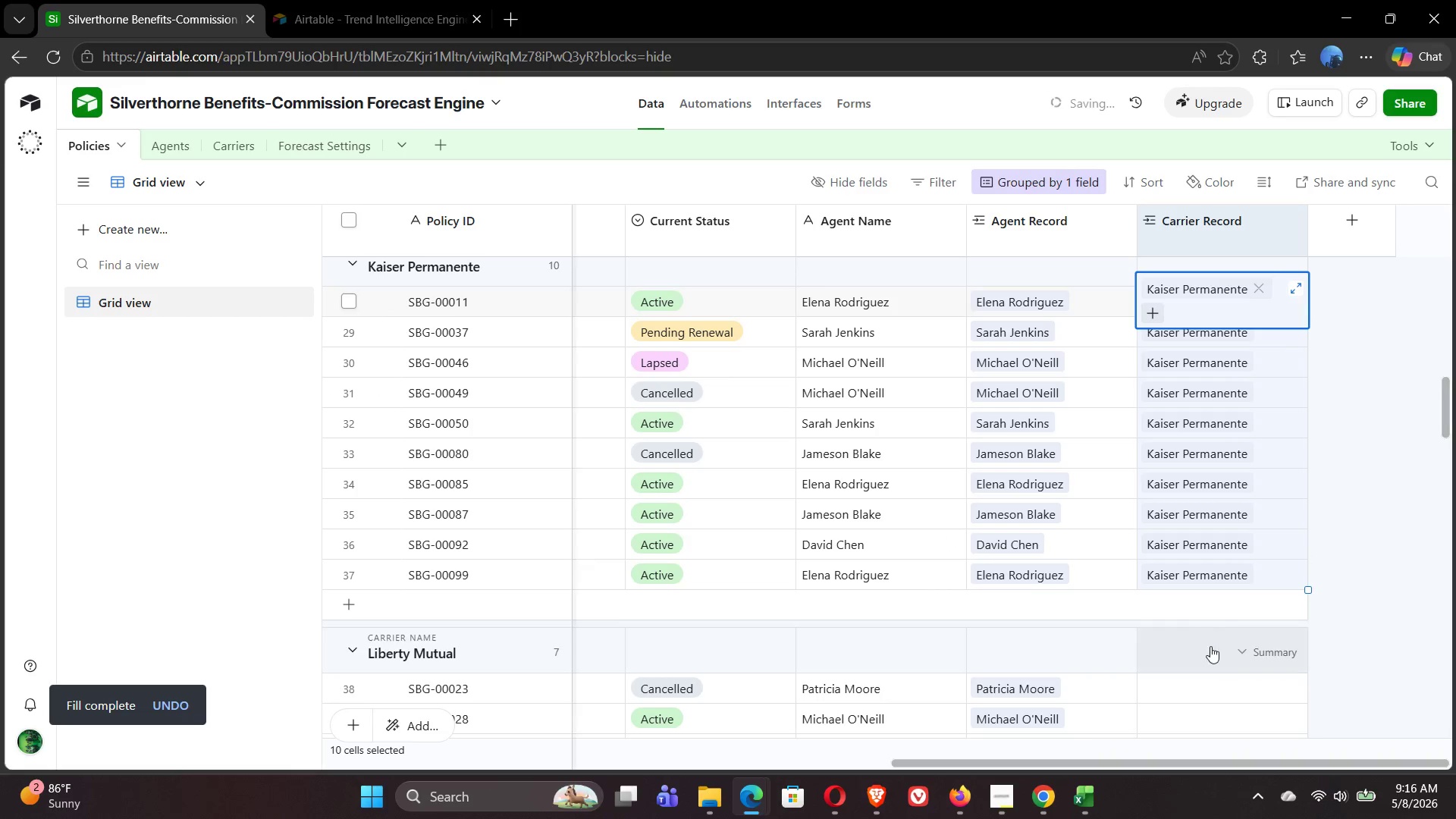 
left_click([1167, 347])
 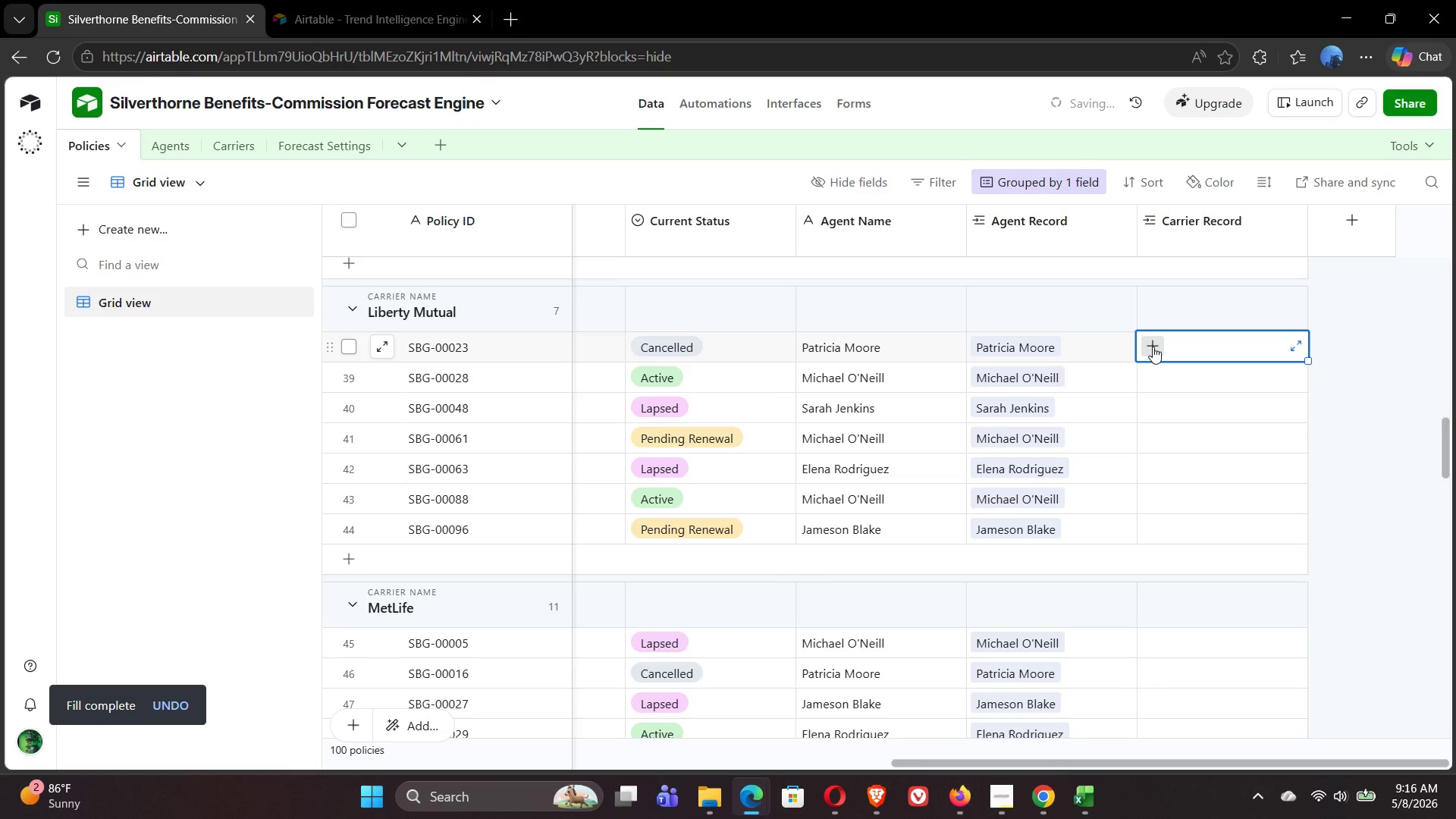 
left_click([1152, 347])
 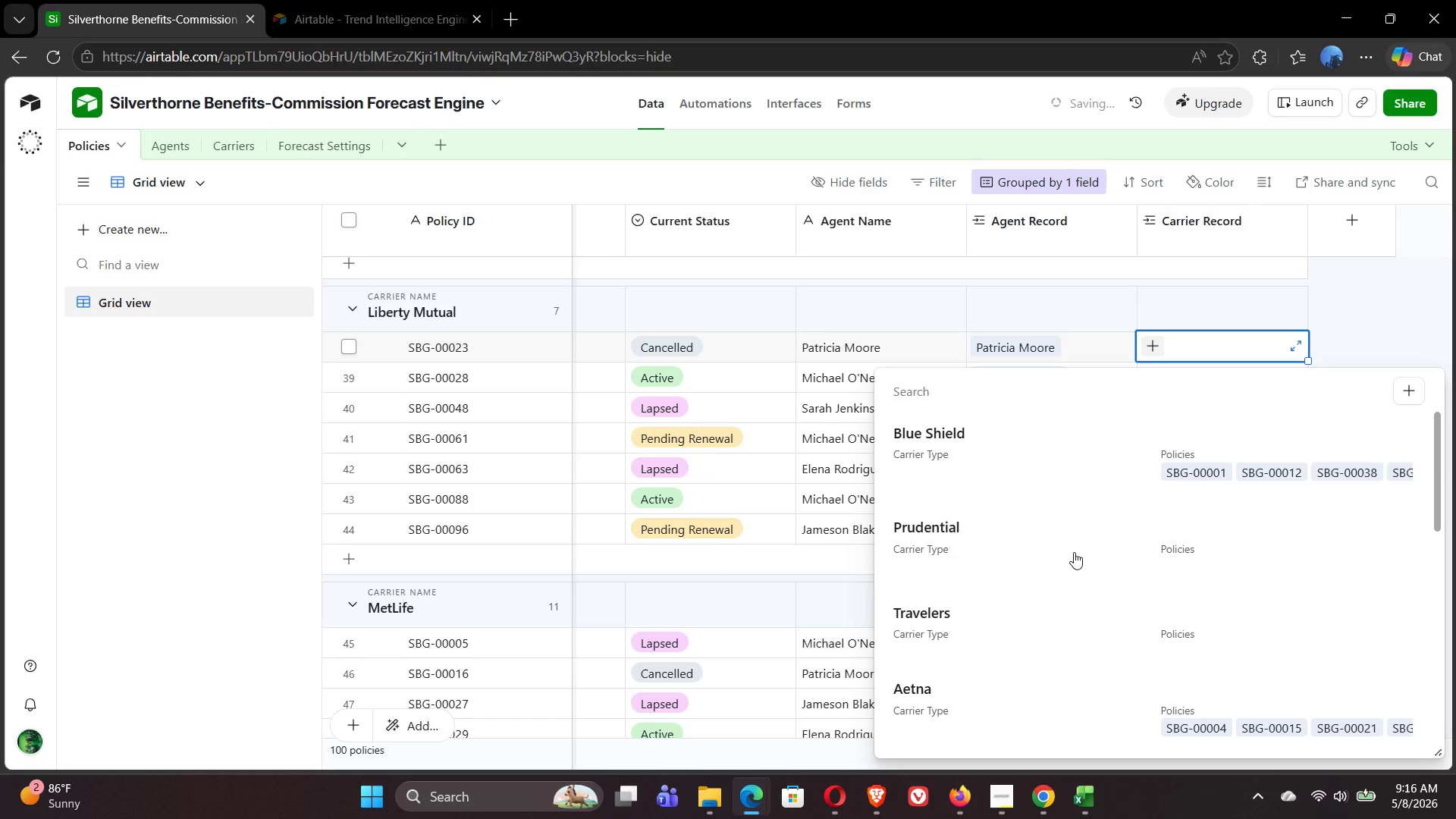 
wait(18.56)
 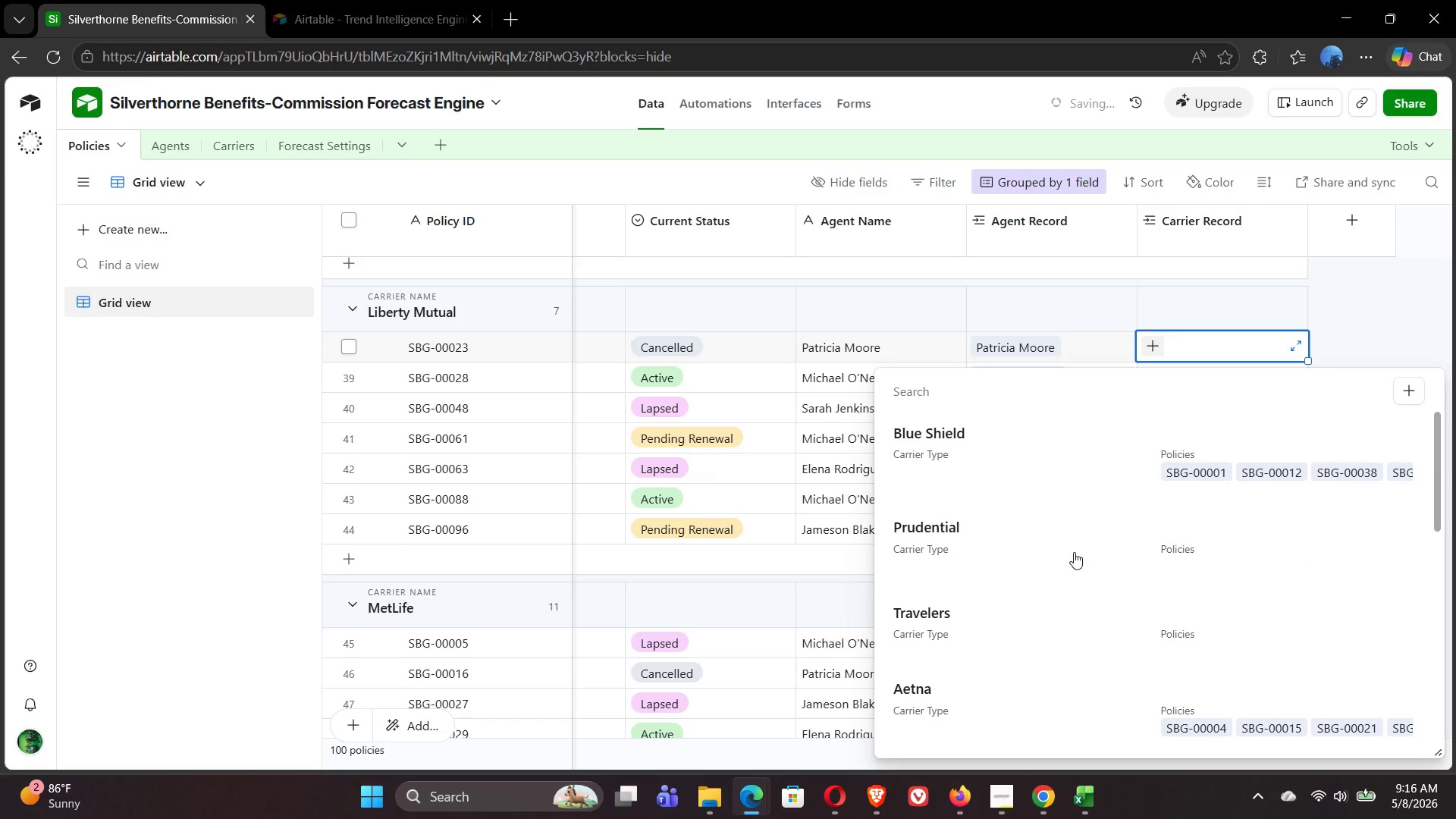 
type(li)
key(Backspace)
key(Backspace)
 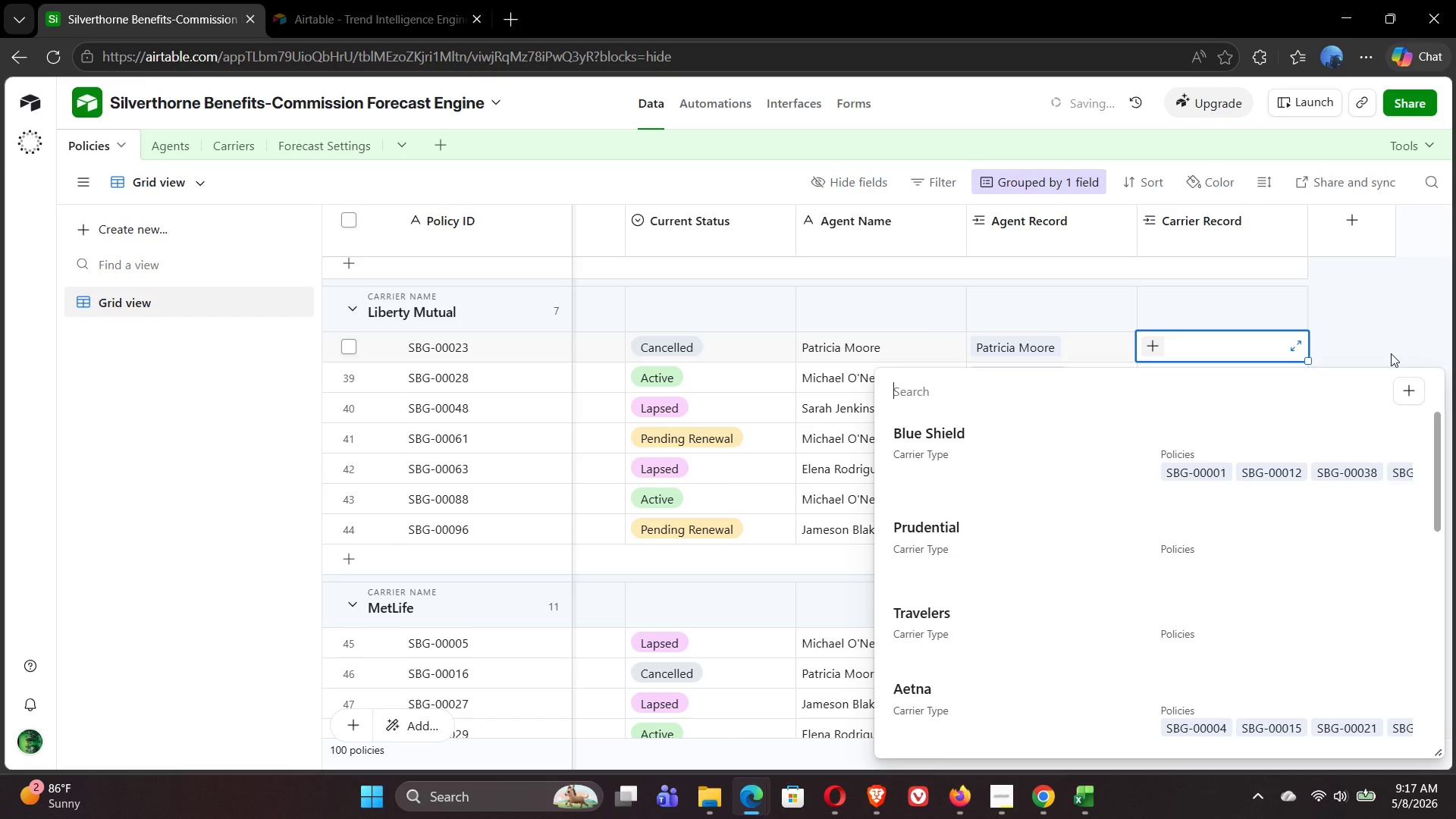 
left_click([1391, 353])
 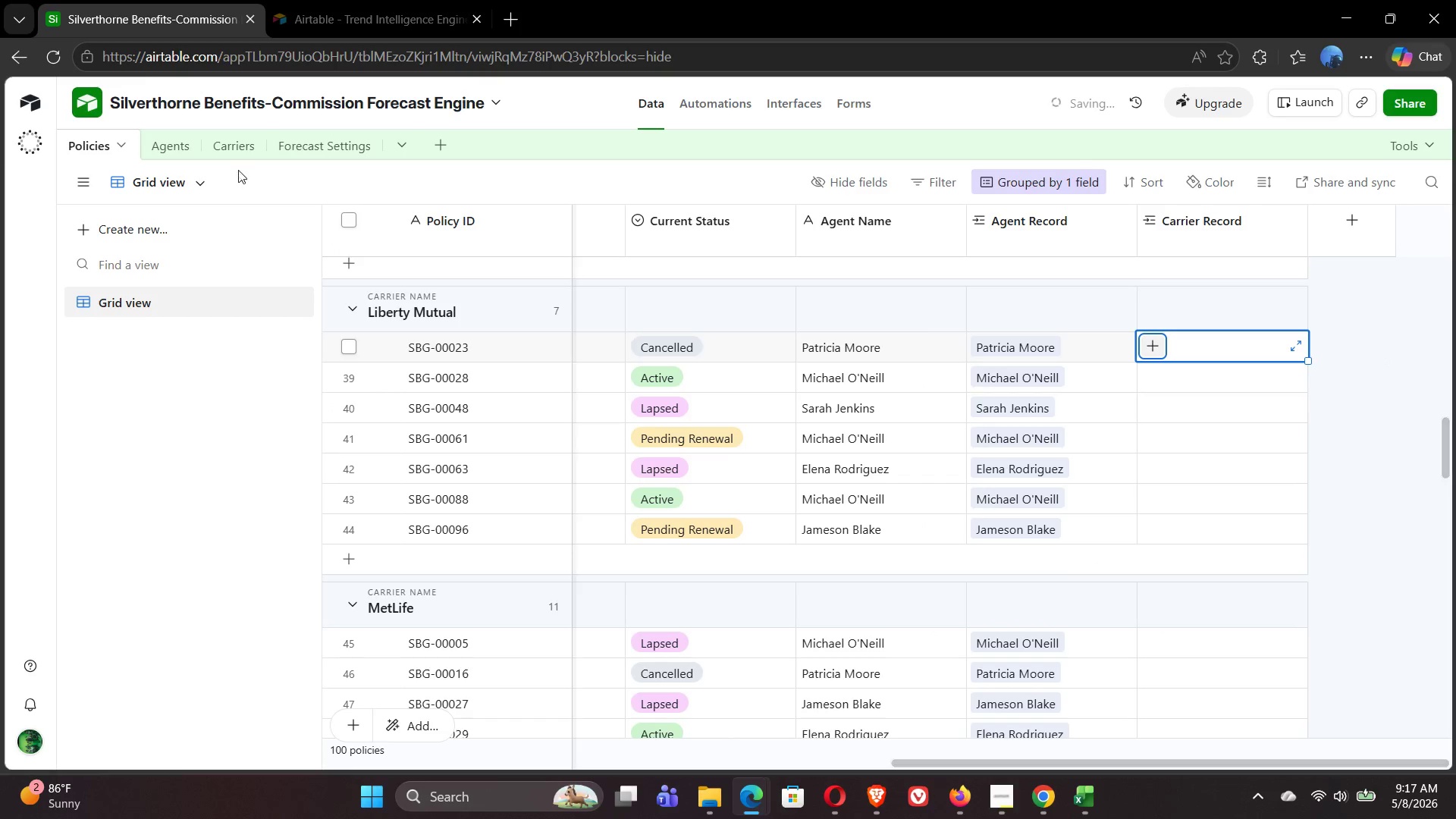 
left_click([229, 153])
 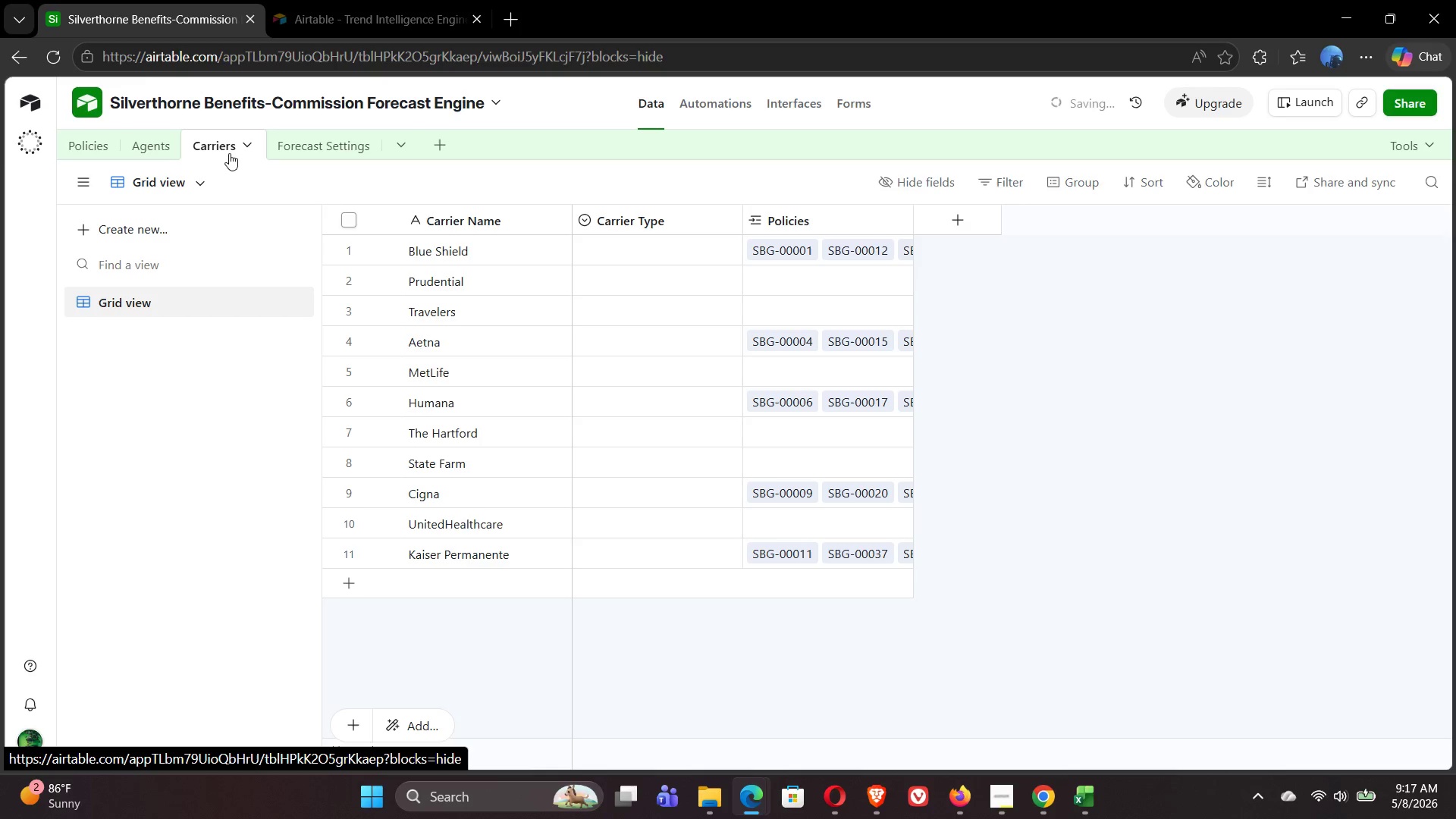 
wait(22.81)
 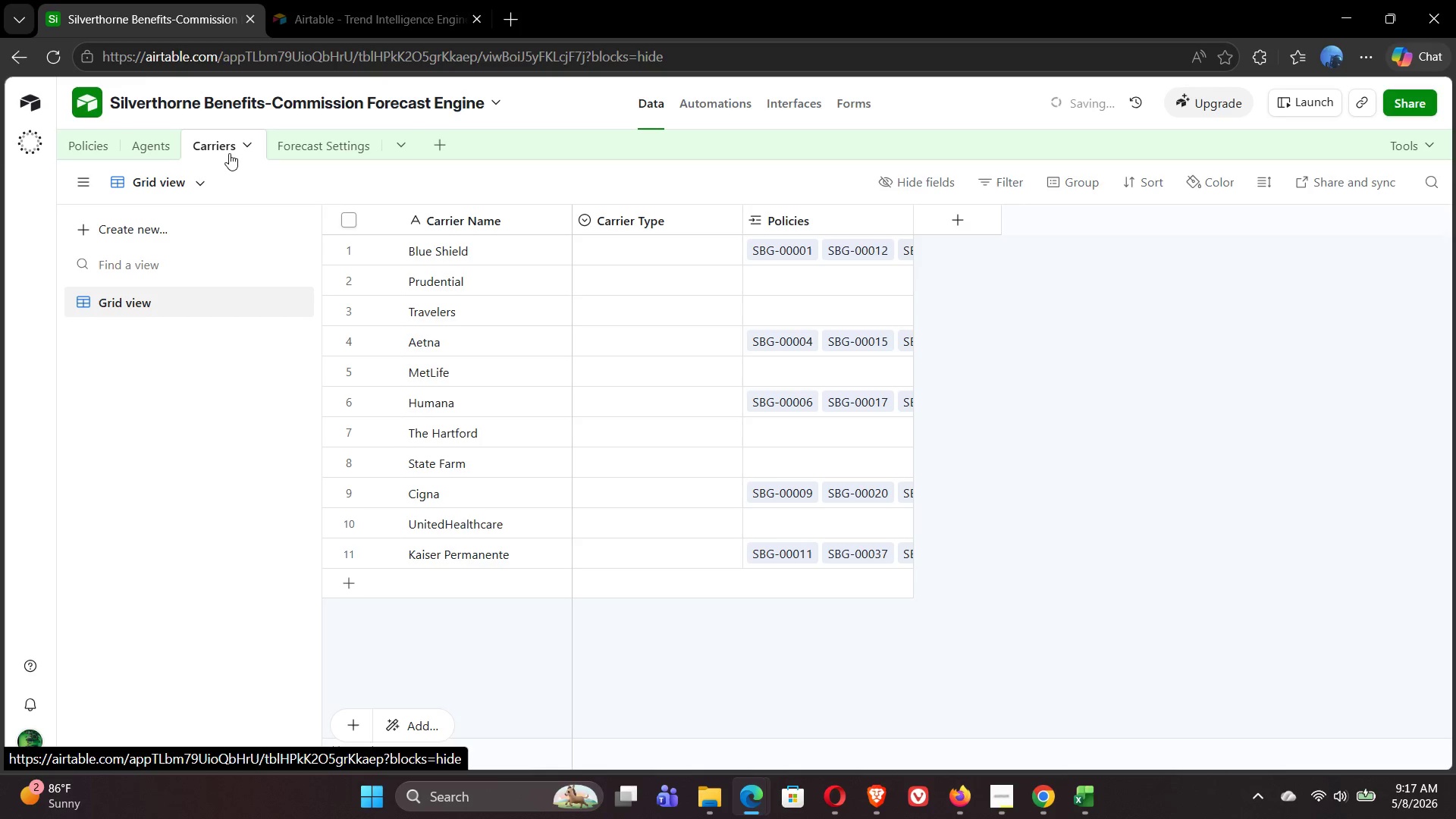 
left_click([350, 585])
 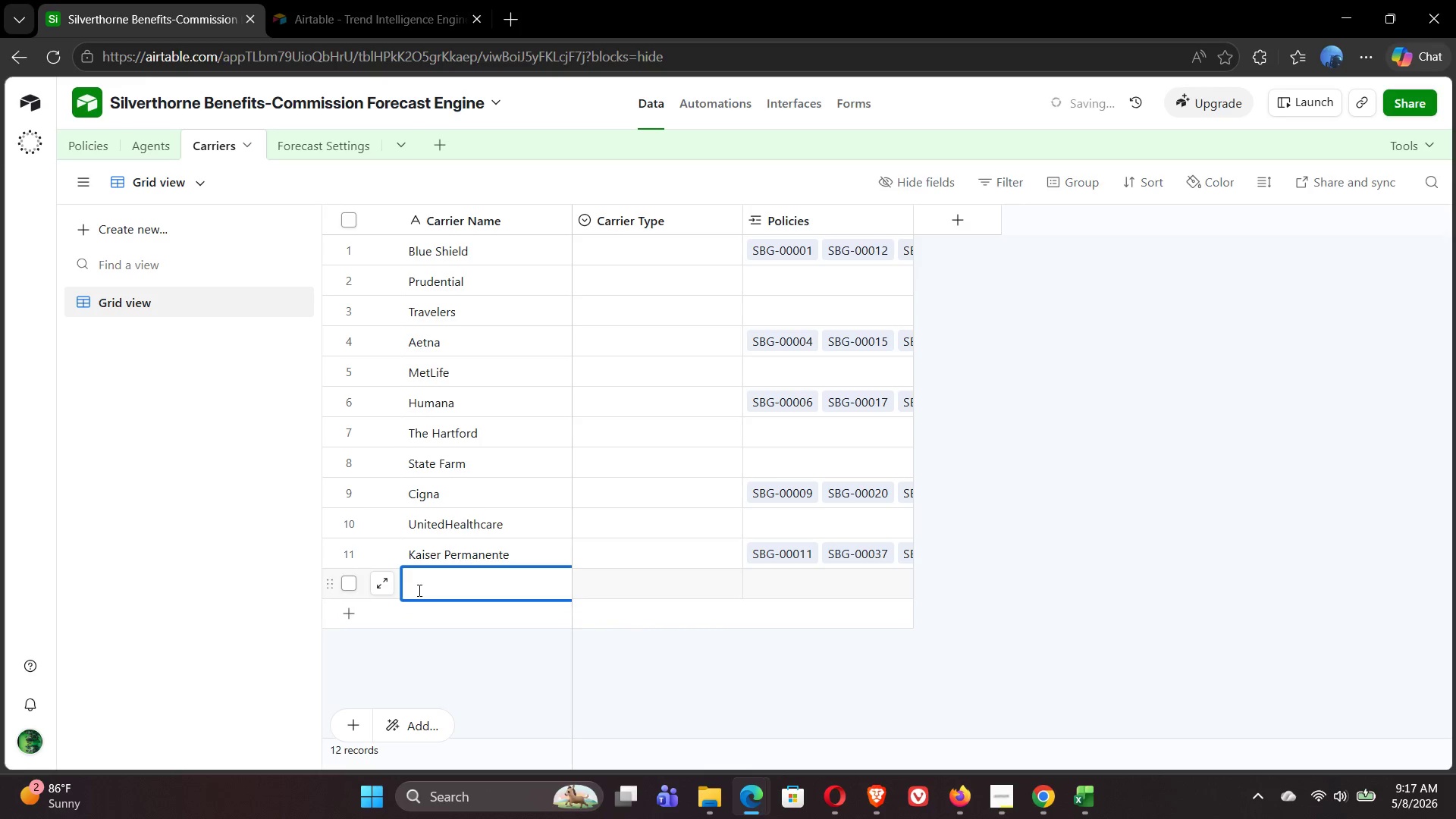 
type(Liberty Mutual)
 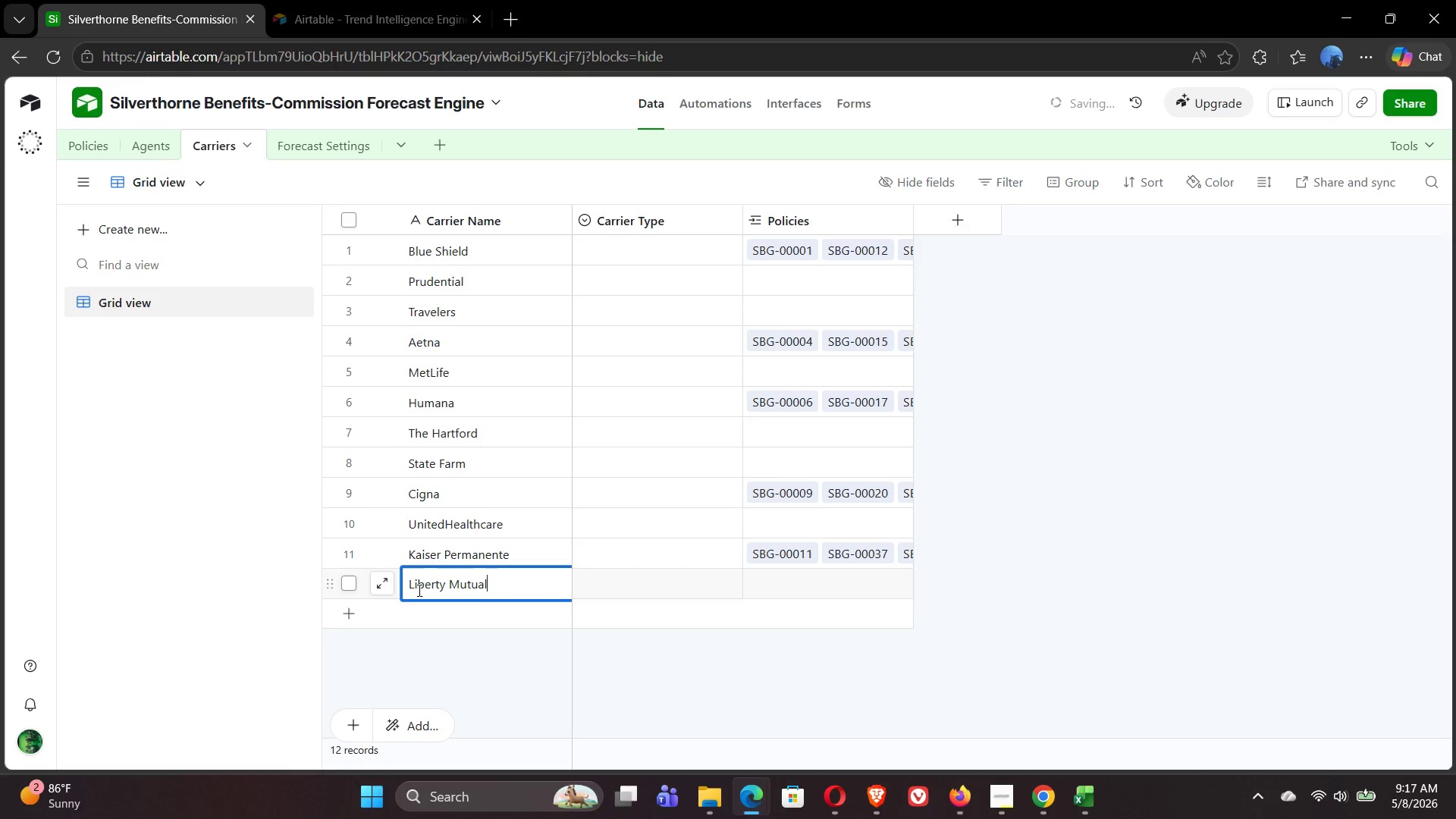 
key(Enter)
 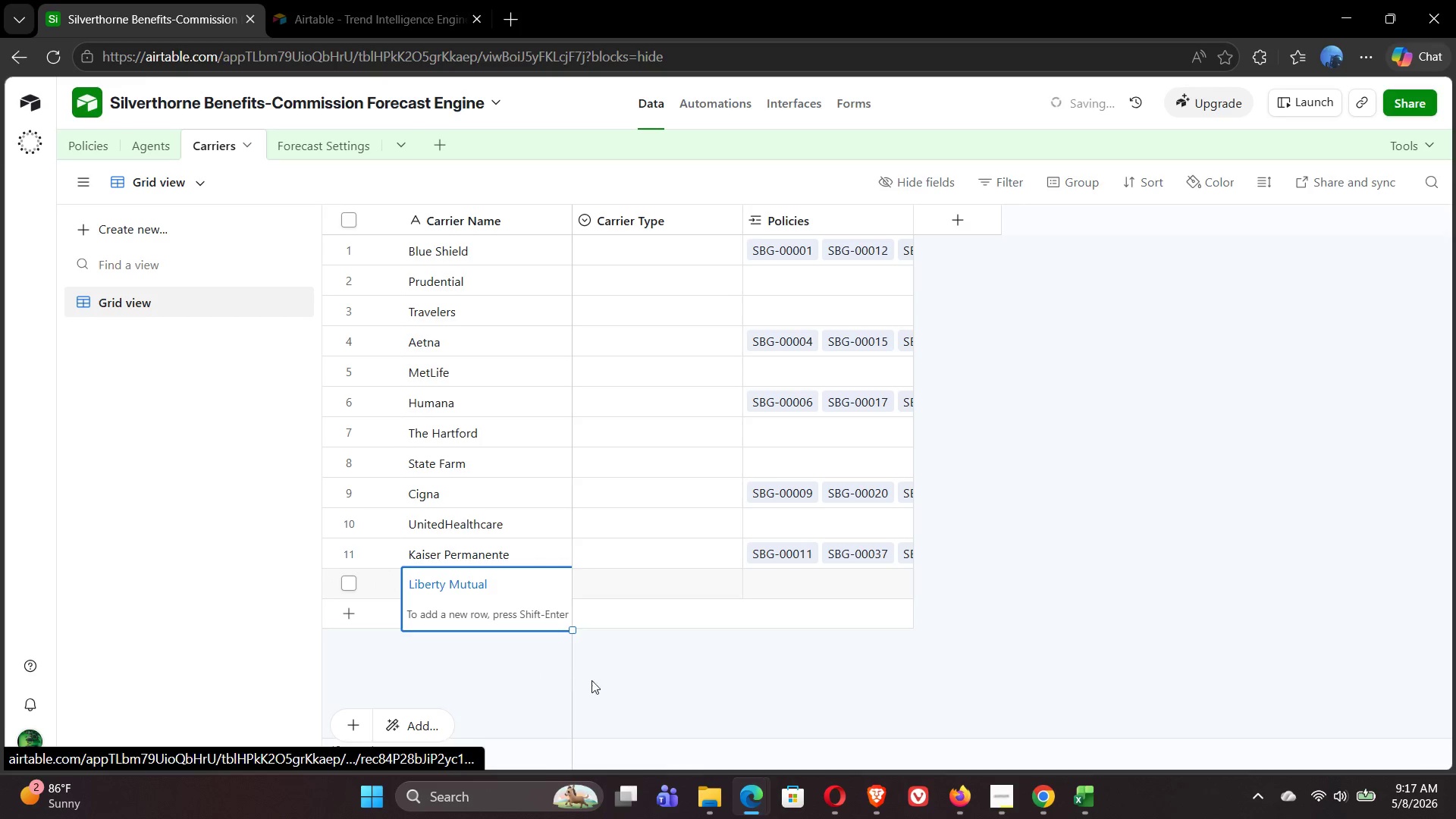 
left_click([622, 683])
 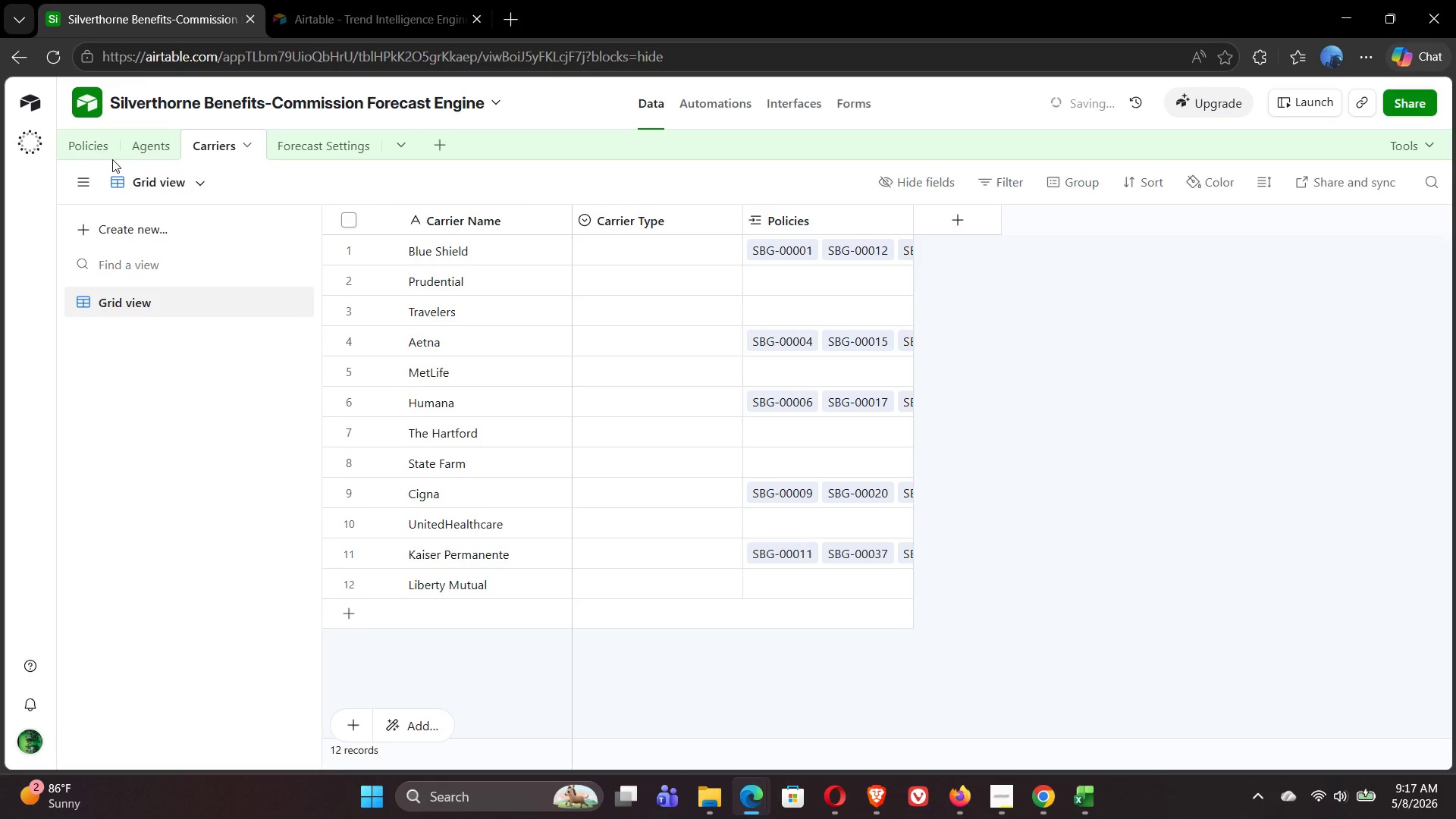 
left_click([99, 149])
 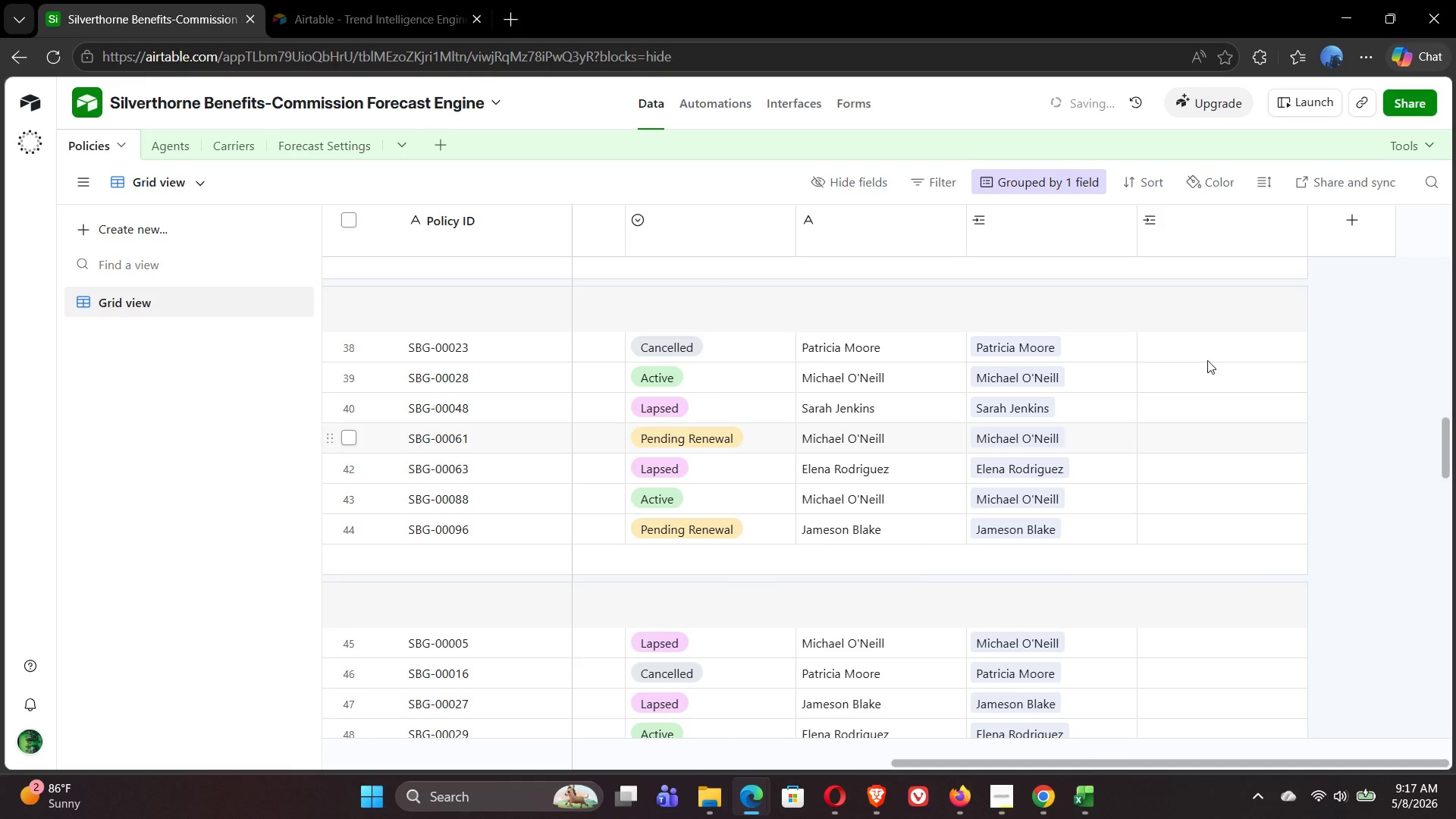 
wait(9.22)
 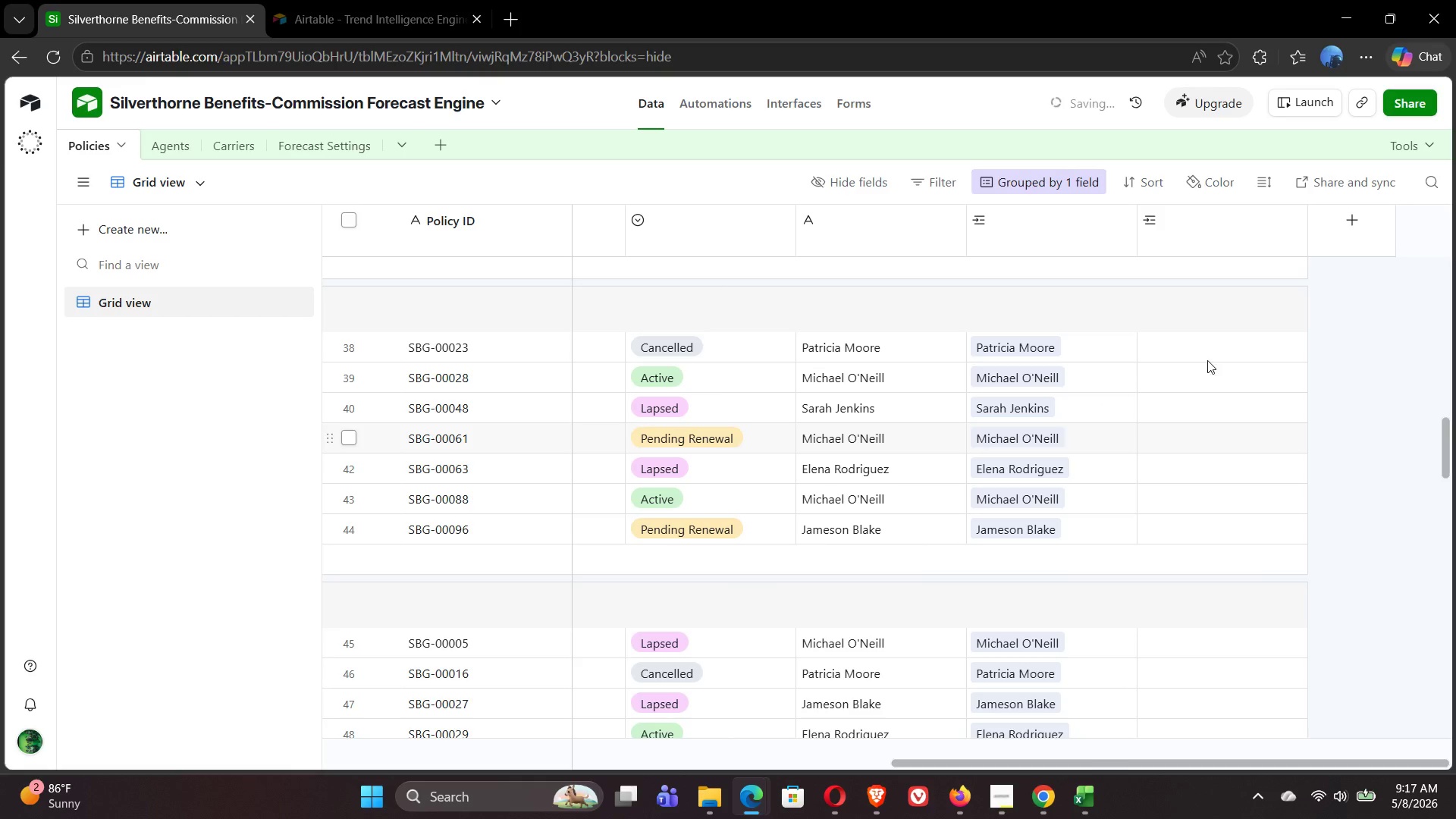 
left_click([1153, 488])
 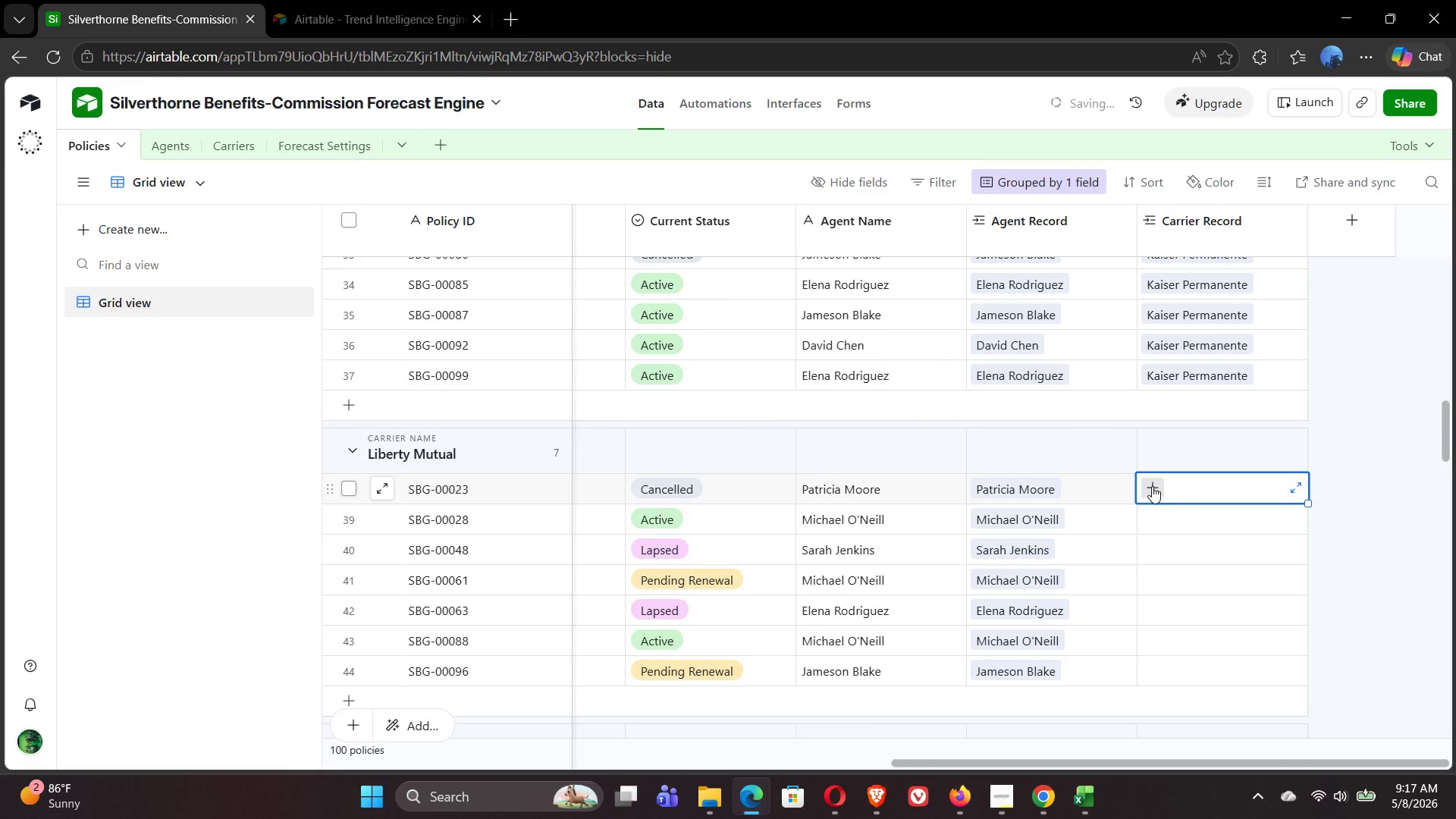 
left_click([1152, 486])
 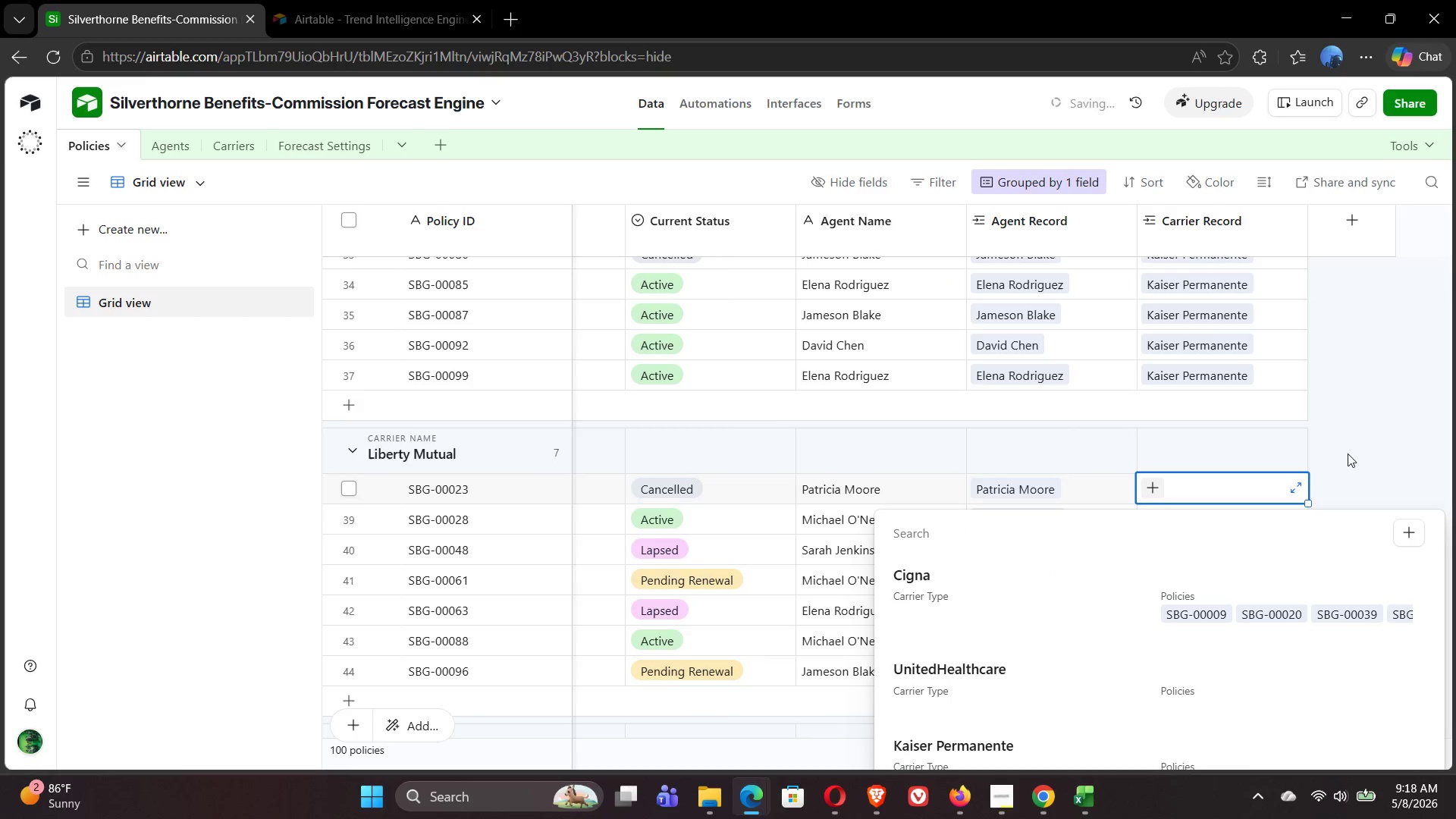 
wait(5.59)
 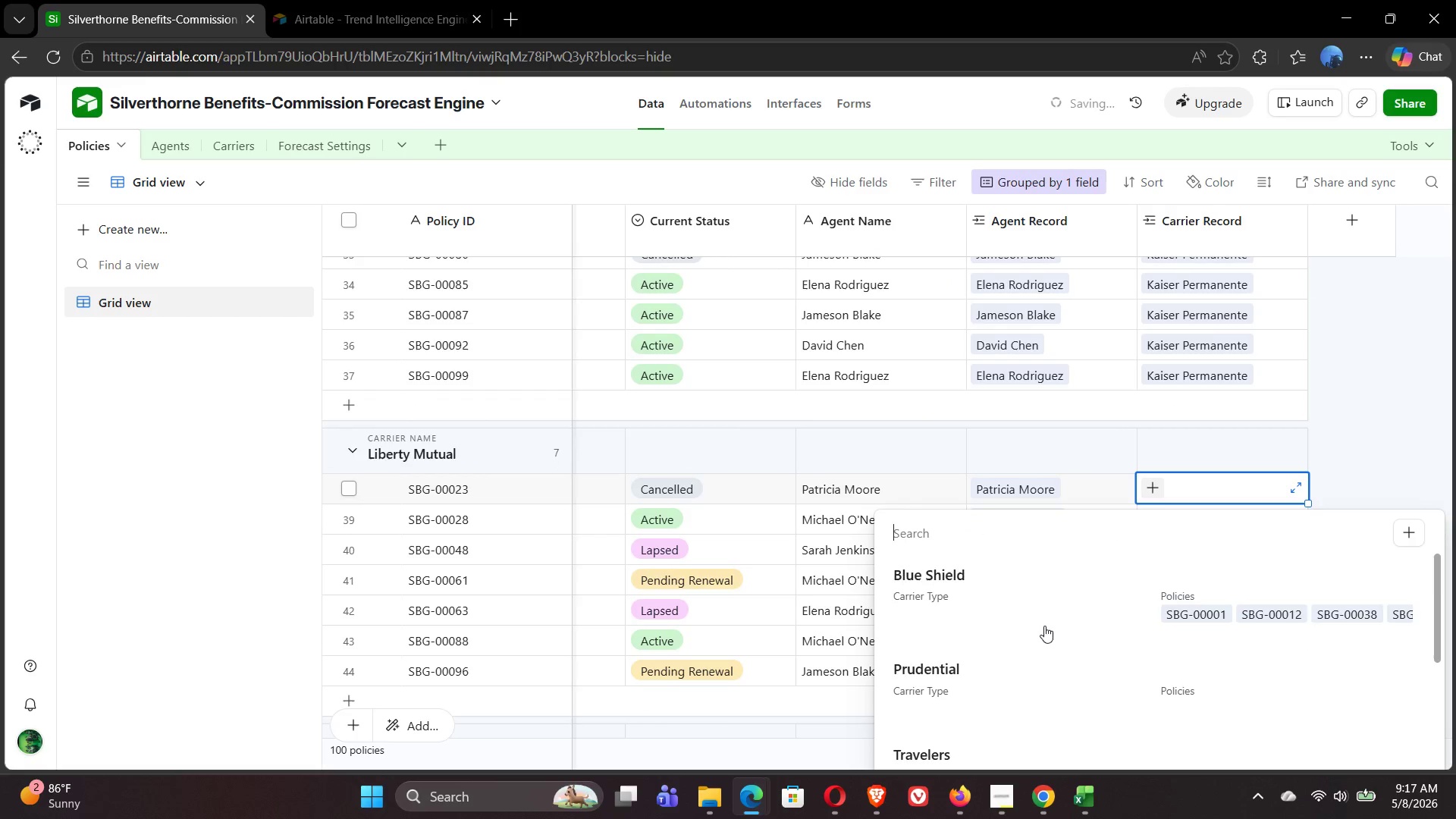 
left_click([1377, 393])
 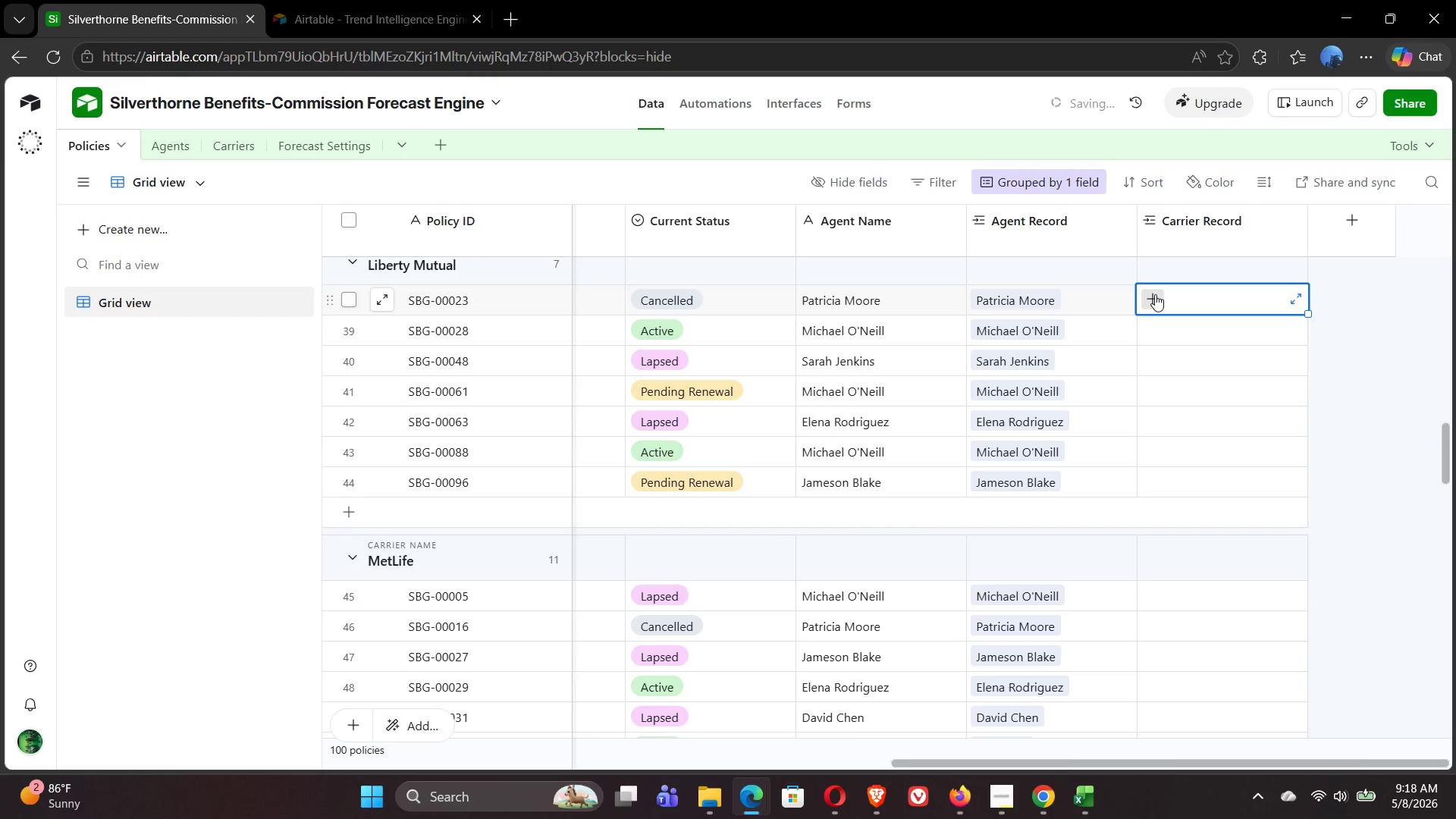 
left_click([1151, 295])
 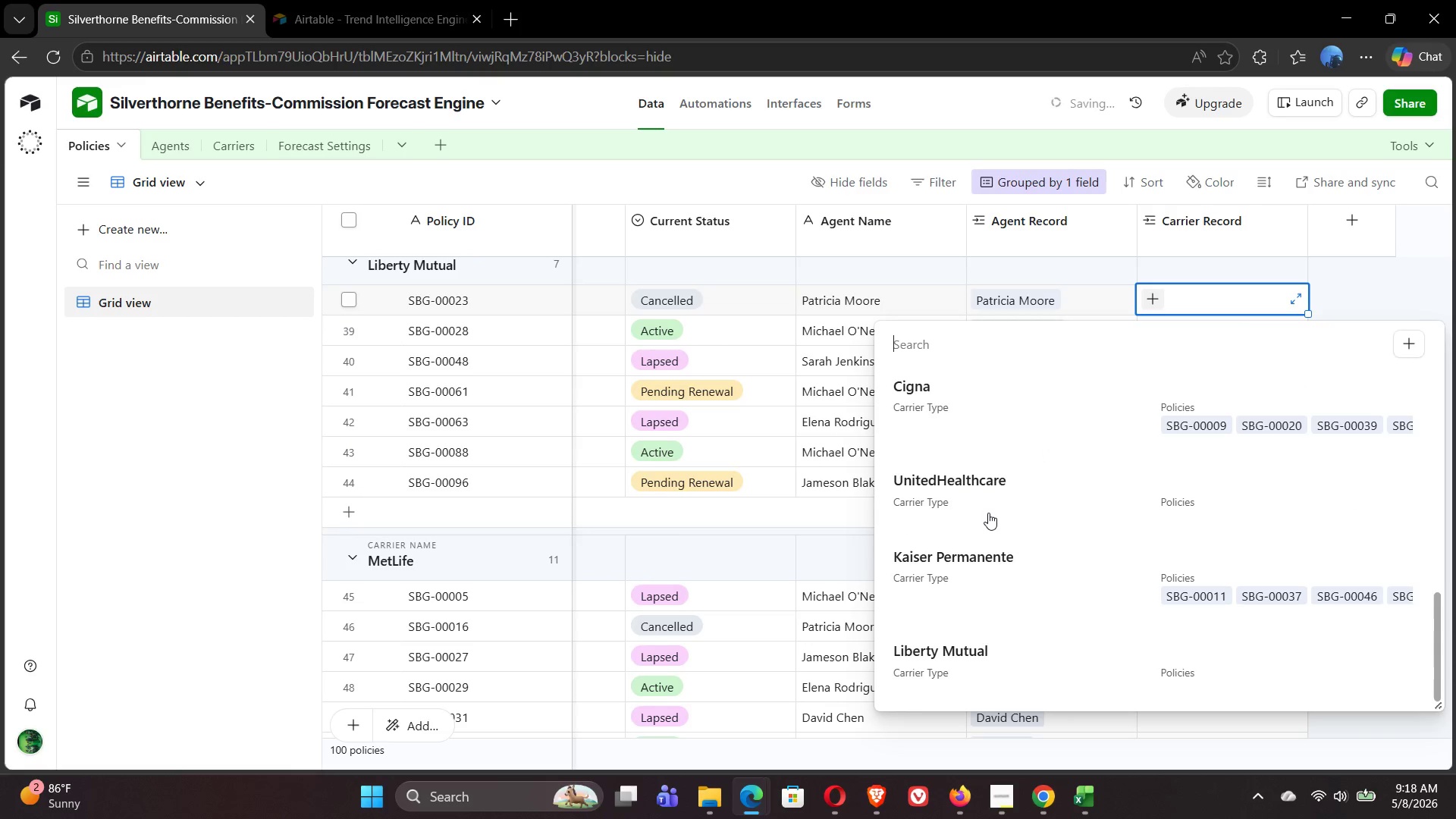 
left_click([957, 662])
 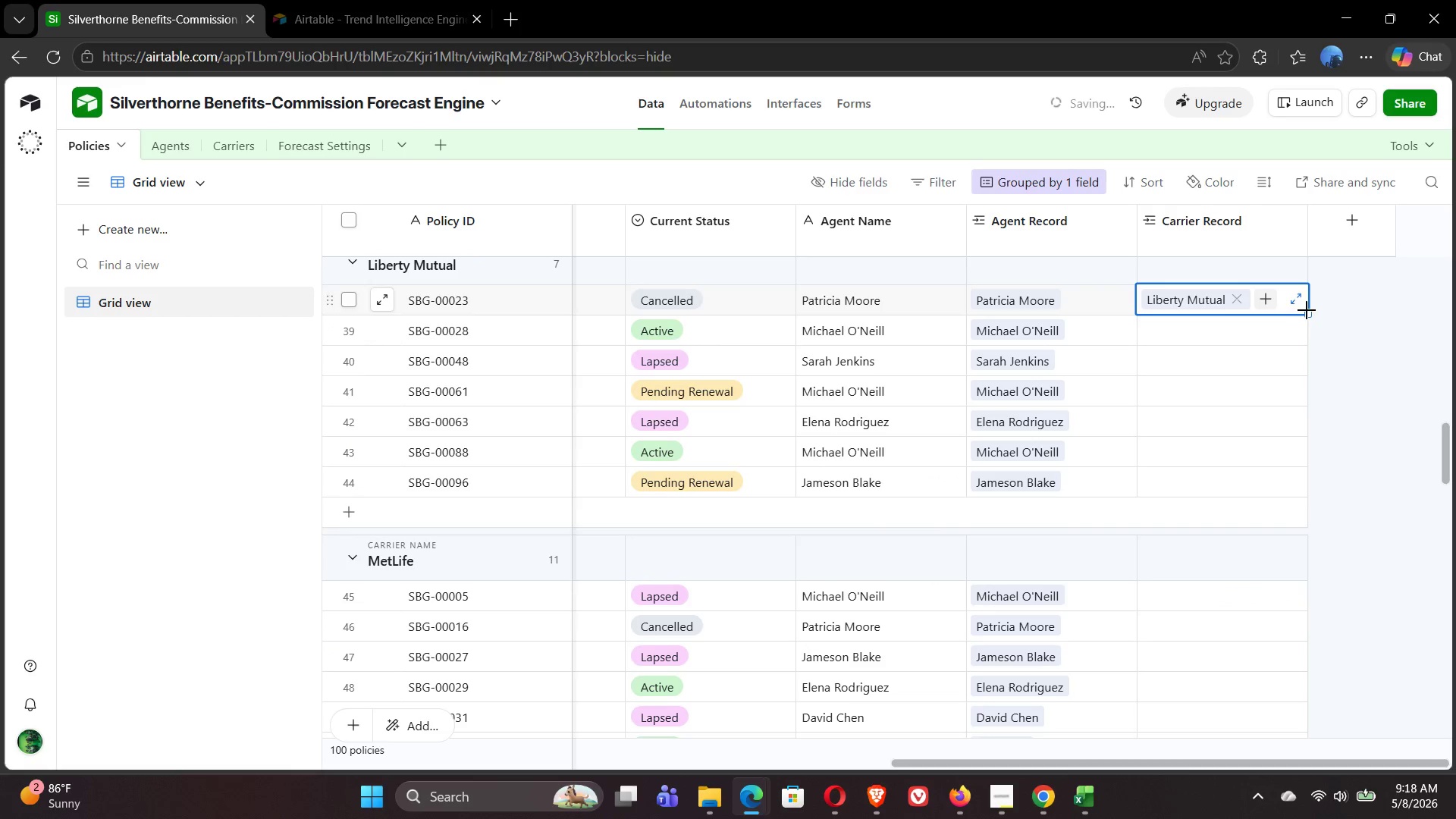 
left_click_drag(start_coordinate=[1308, 315], to_coordinate=[1295, 485])
 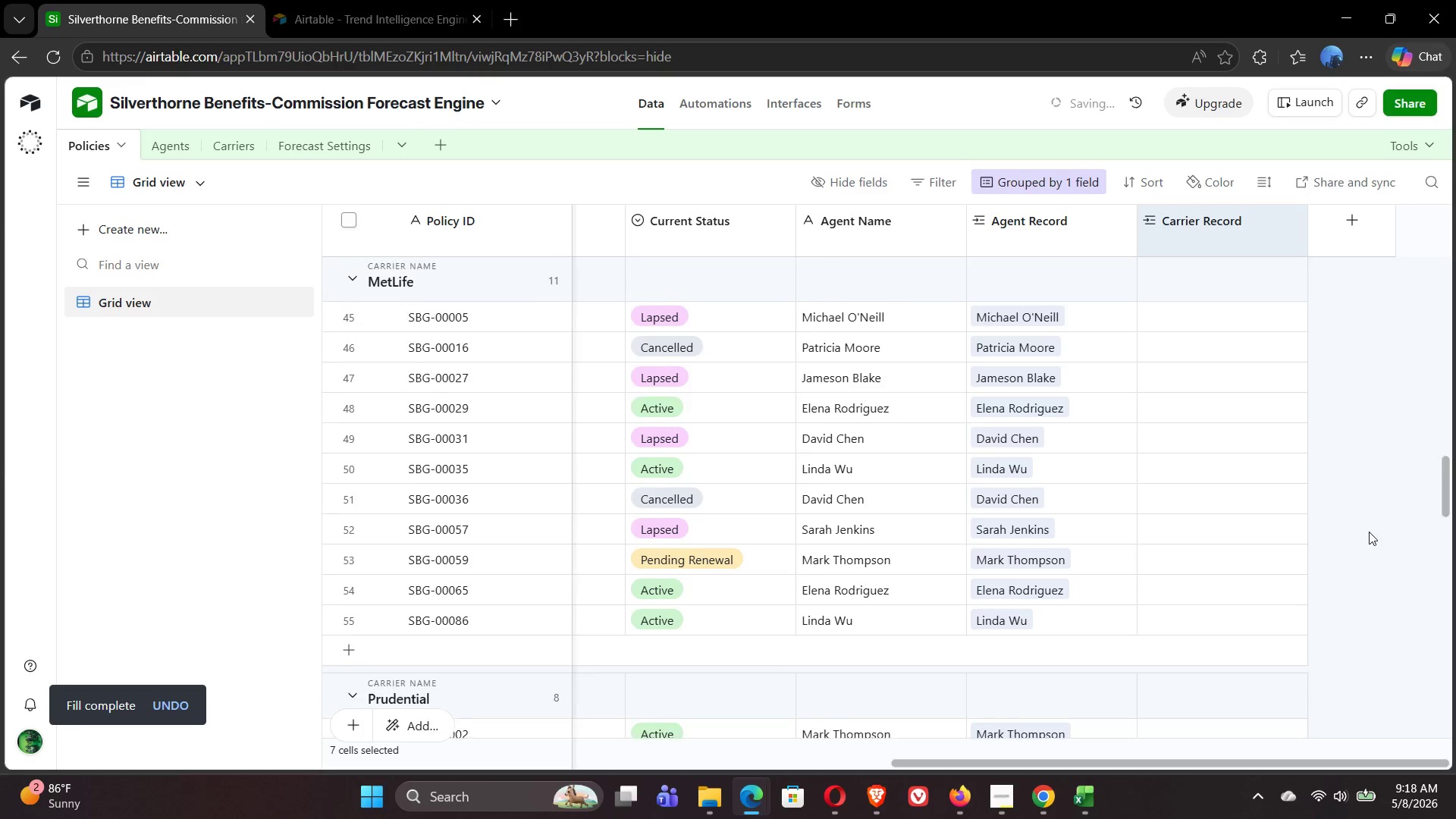 
wait(5.61)
 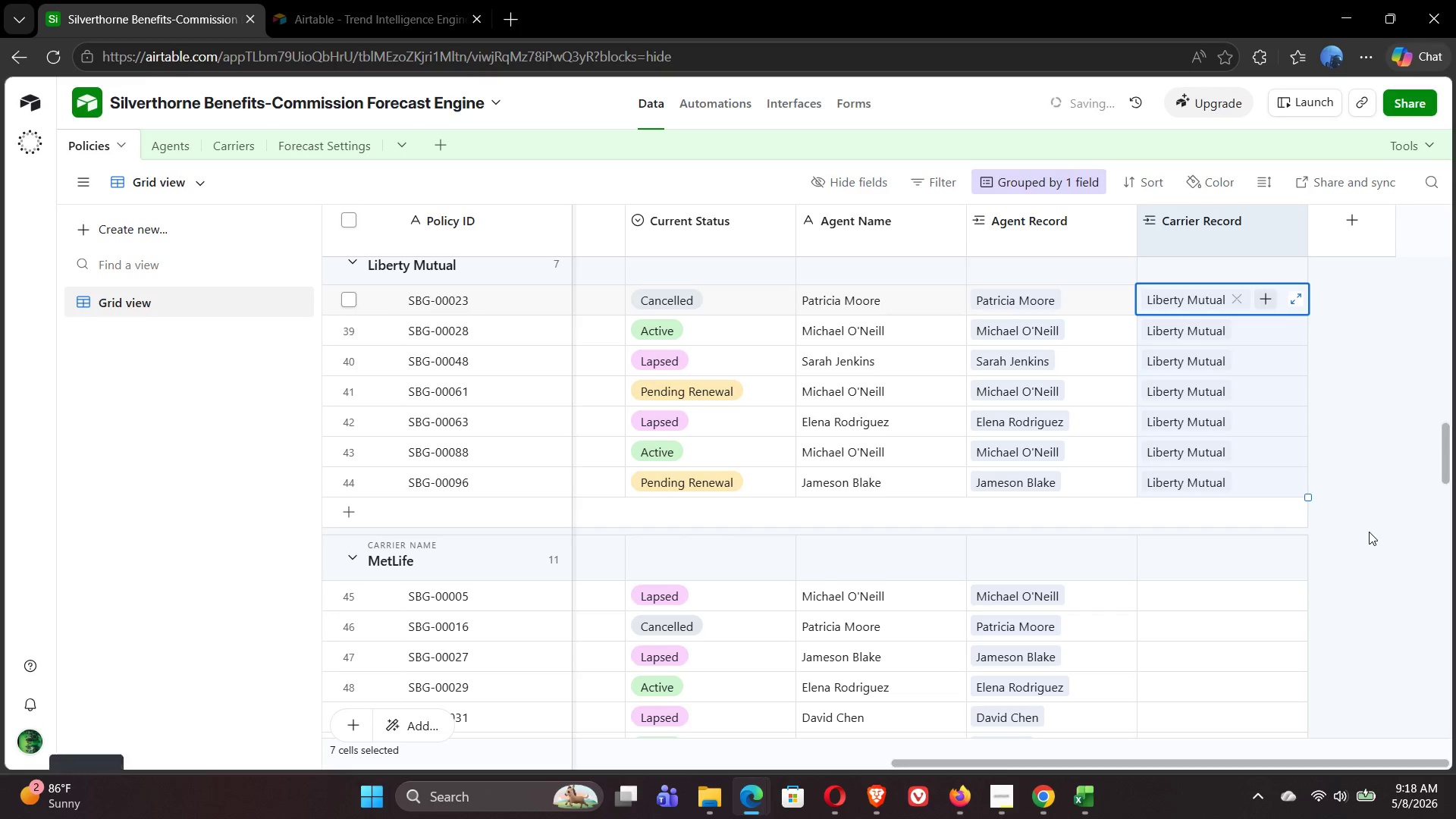 
left_click([1152, 316])
 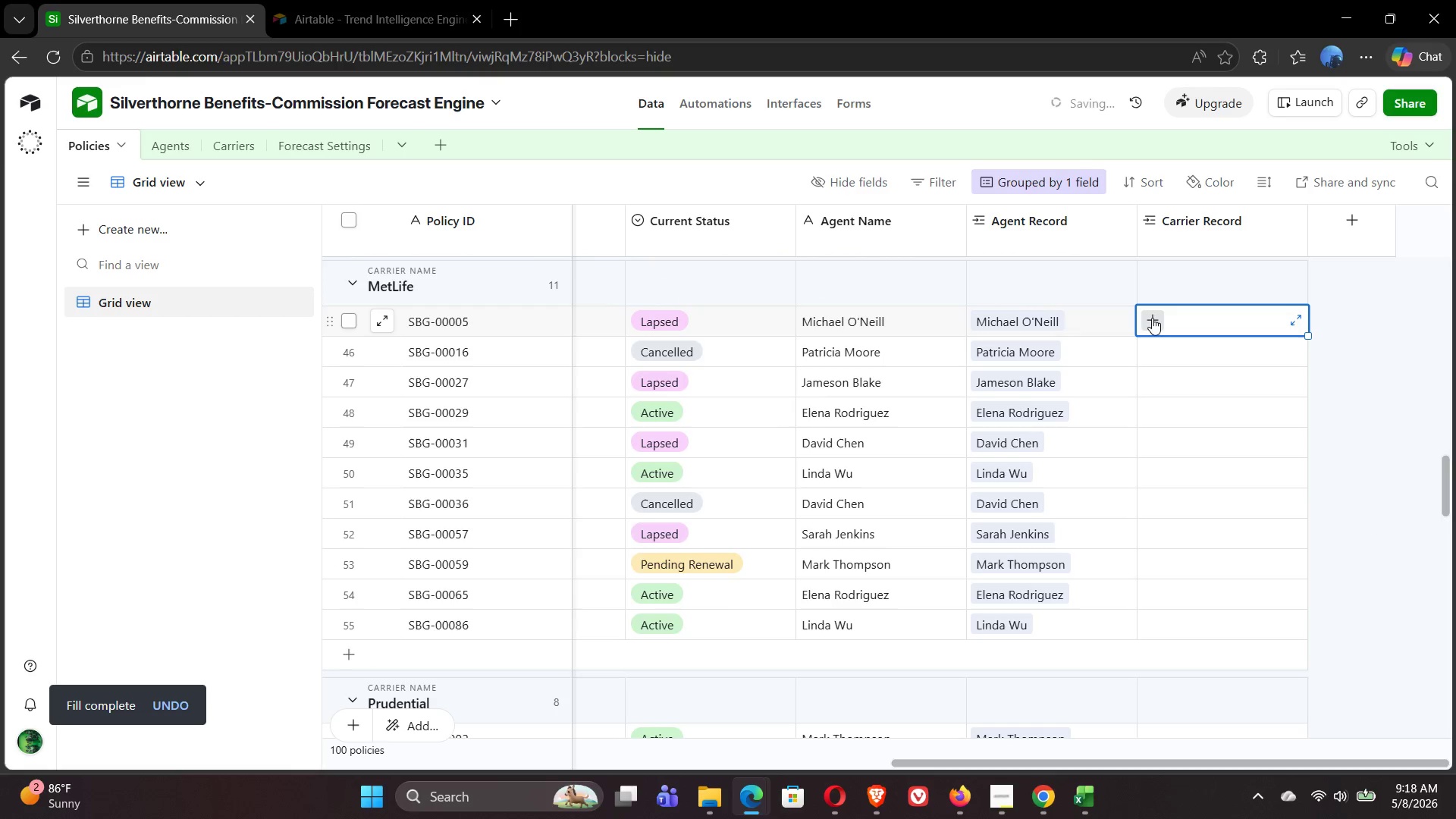 
left_click([1153, 322])
 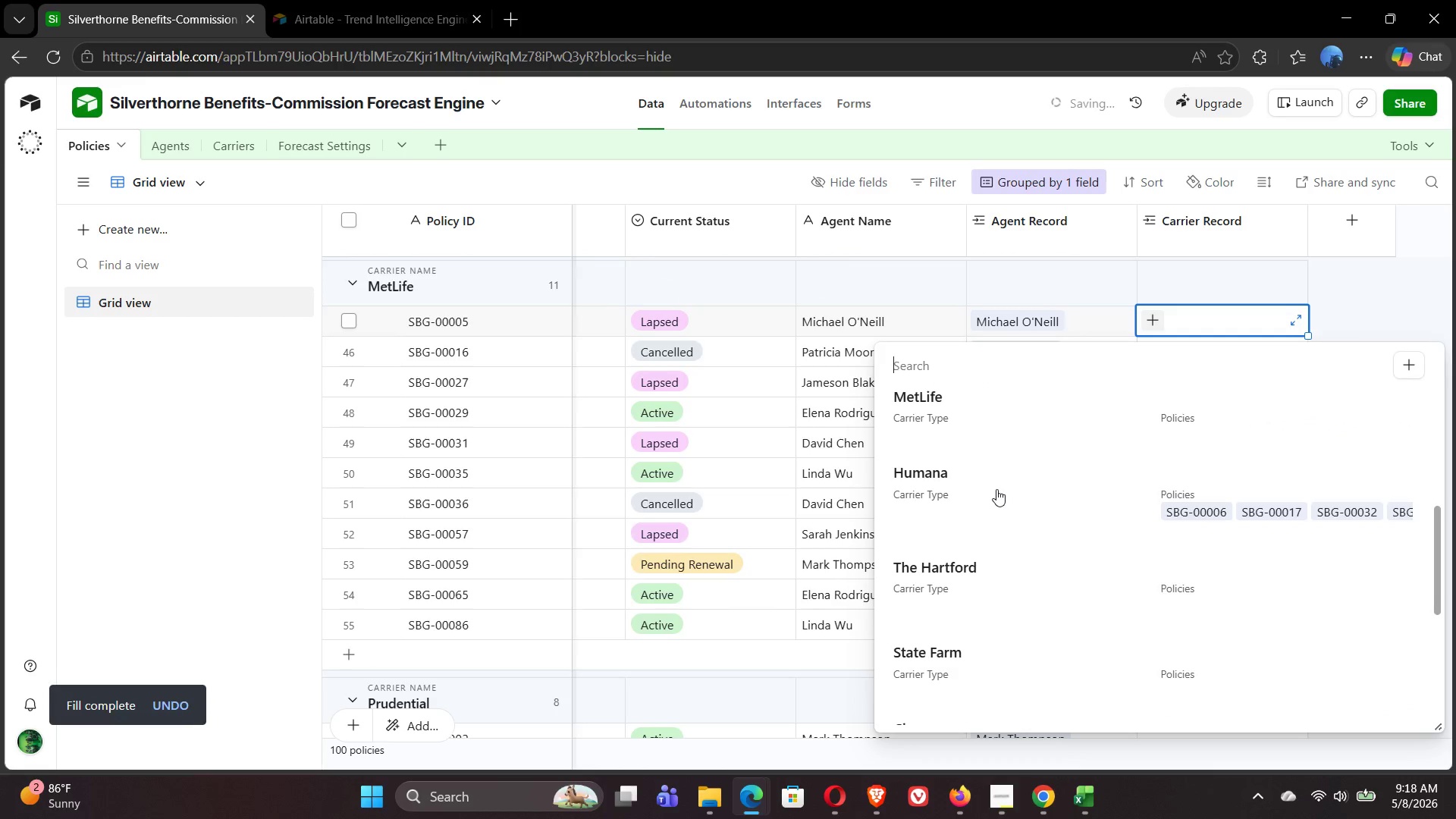 
left_click([935, 460])
 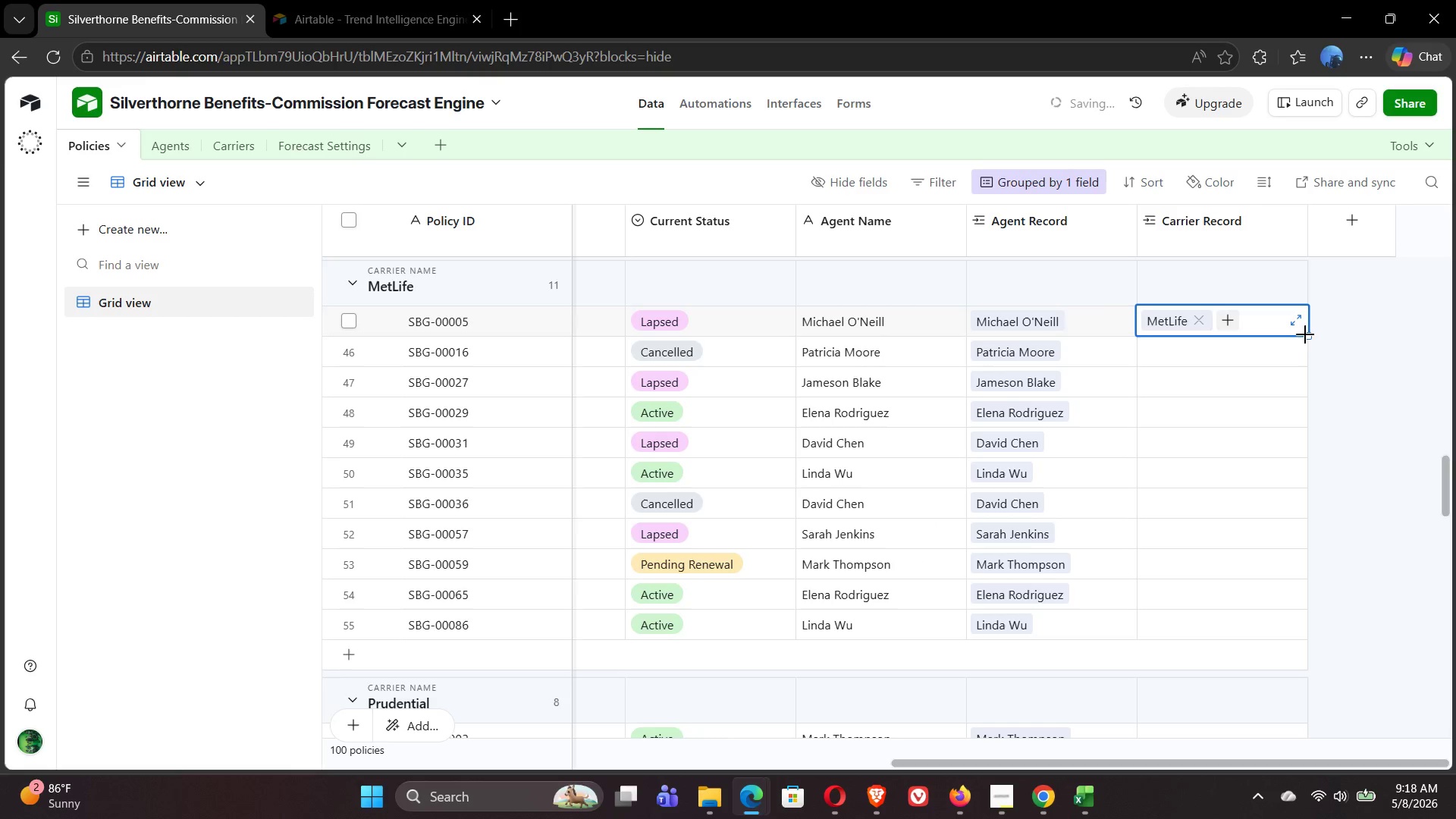 
left_click_drag(start_coordinate=[1309, 337], to_coordinate=[1287, 610])
 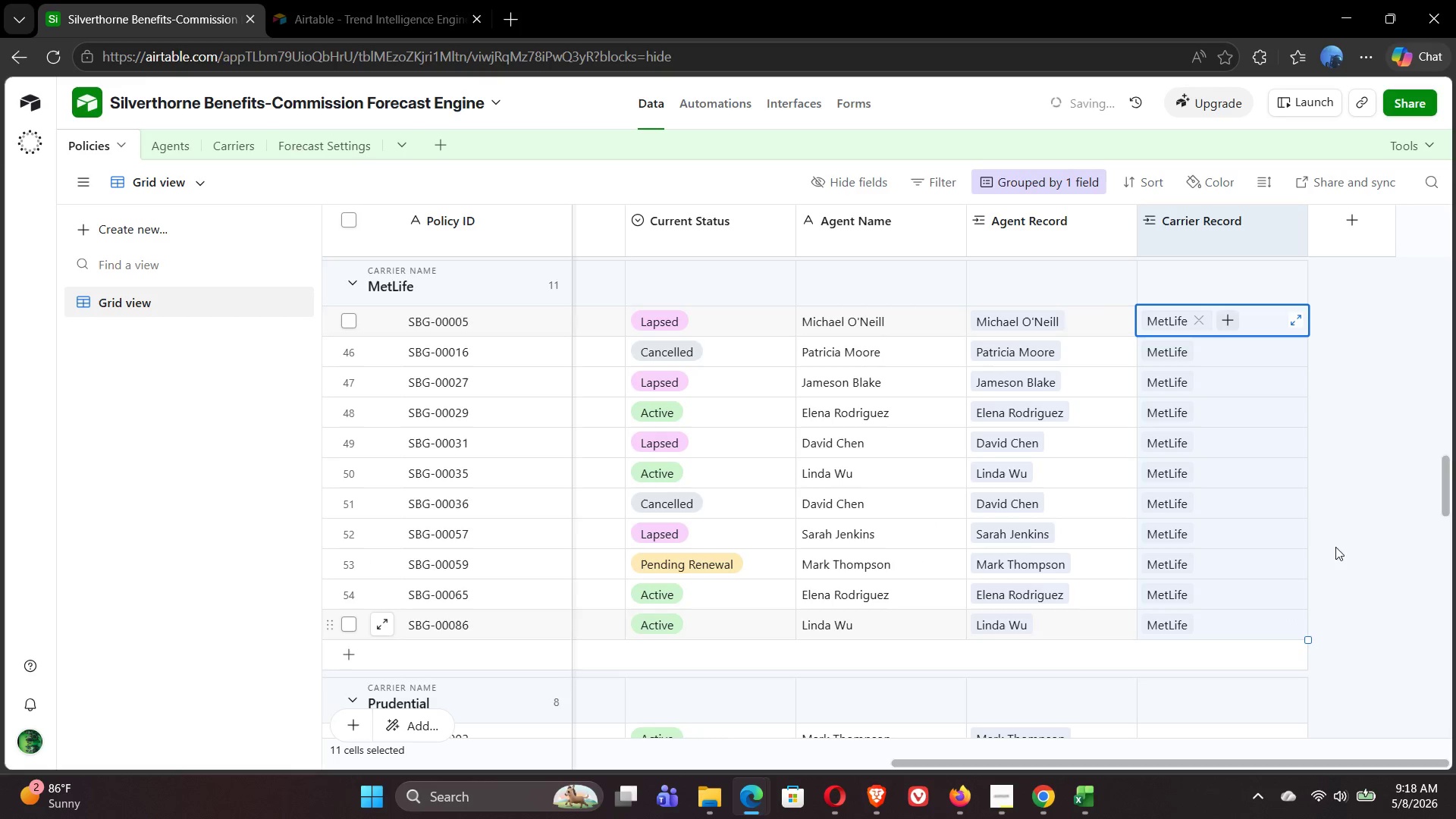 
left_click([1406, 431])
 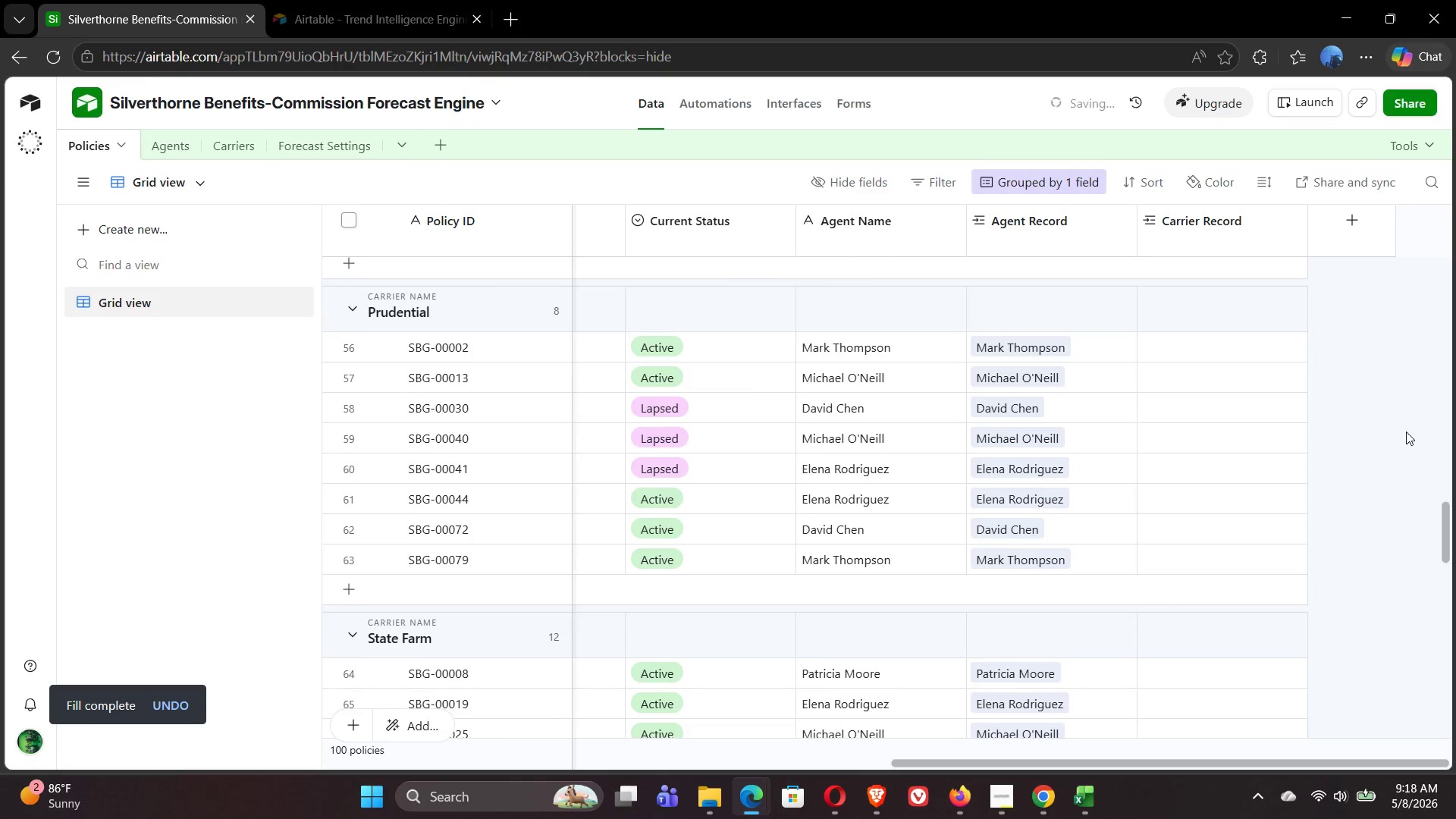 
left_click([1159, 347])
 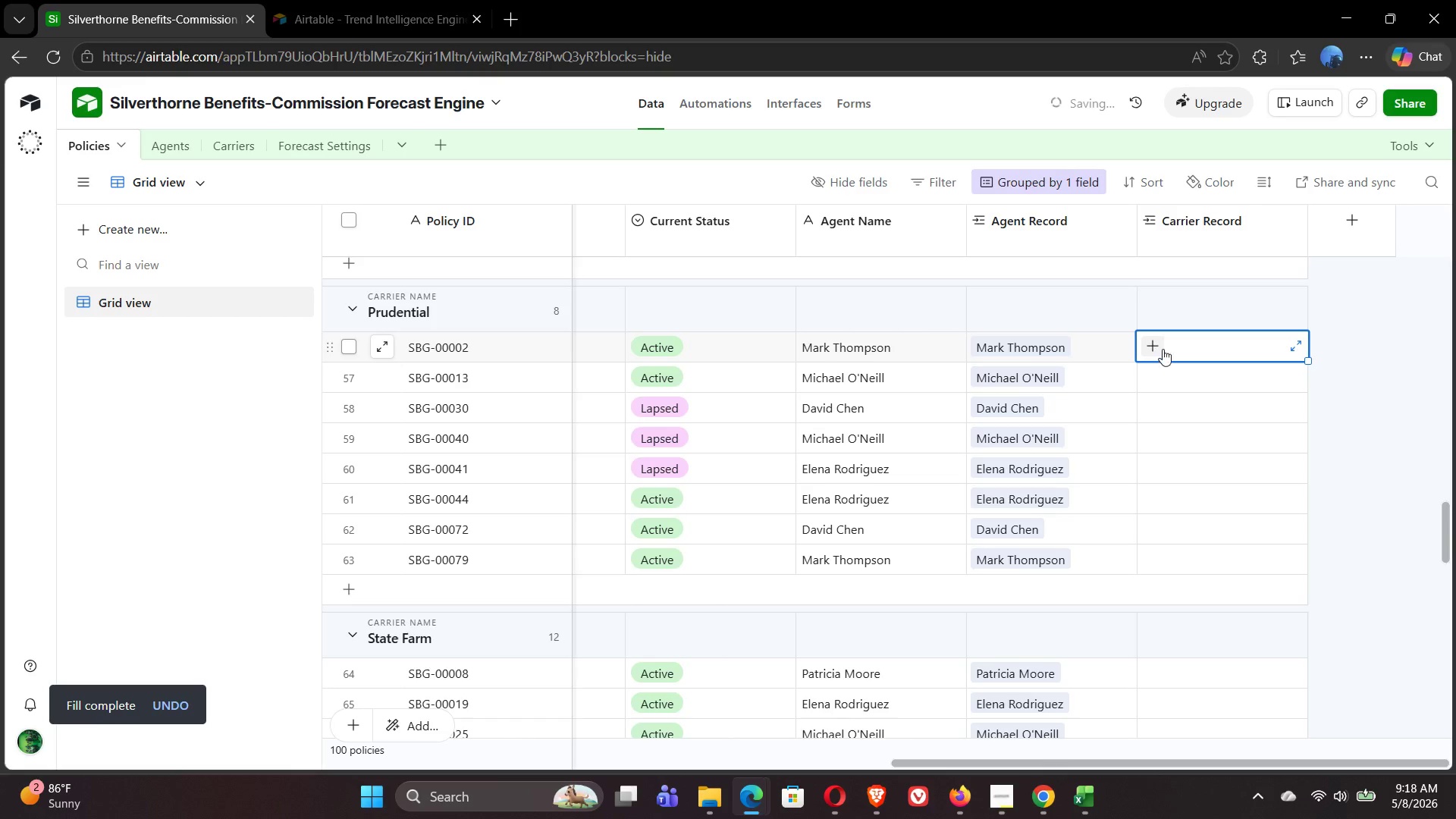 
left_click([1155, 349])
 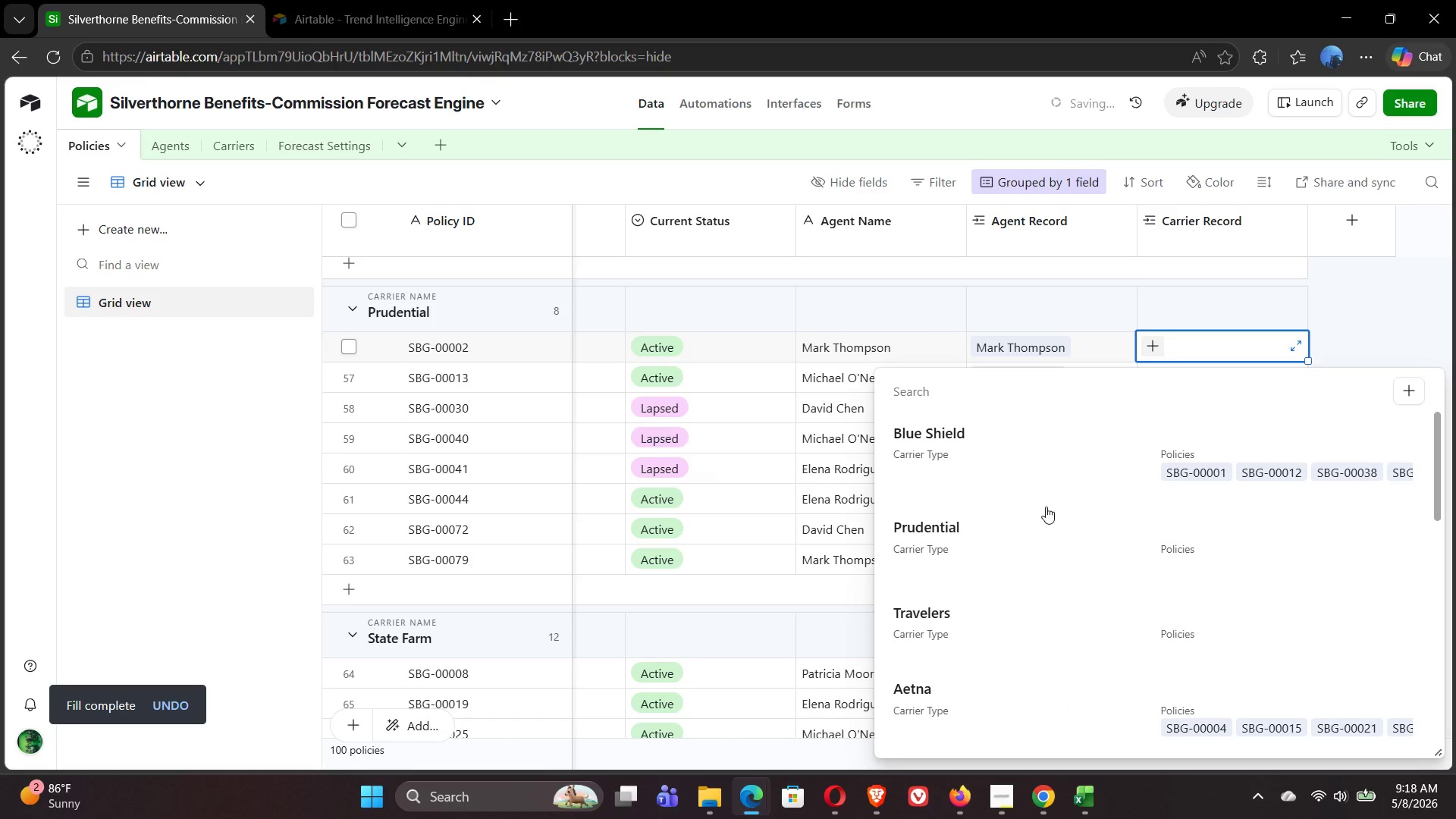 
left_click([974, 532])
 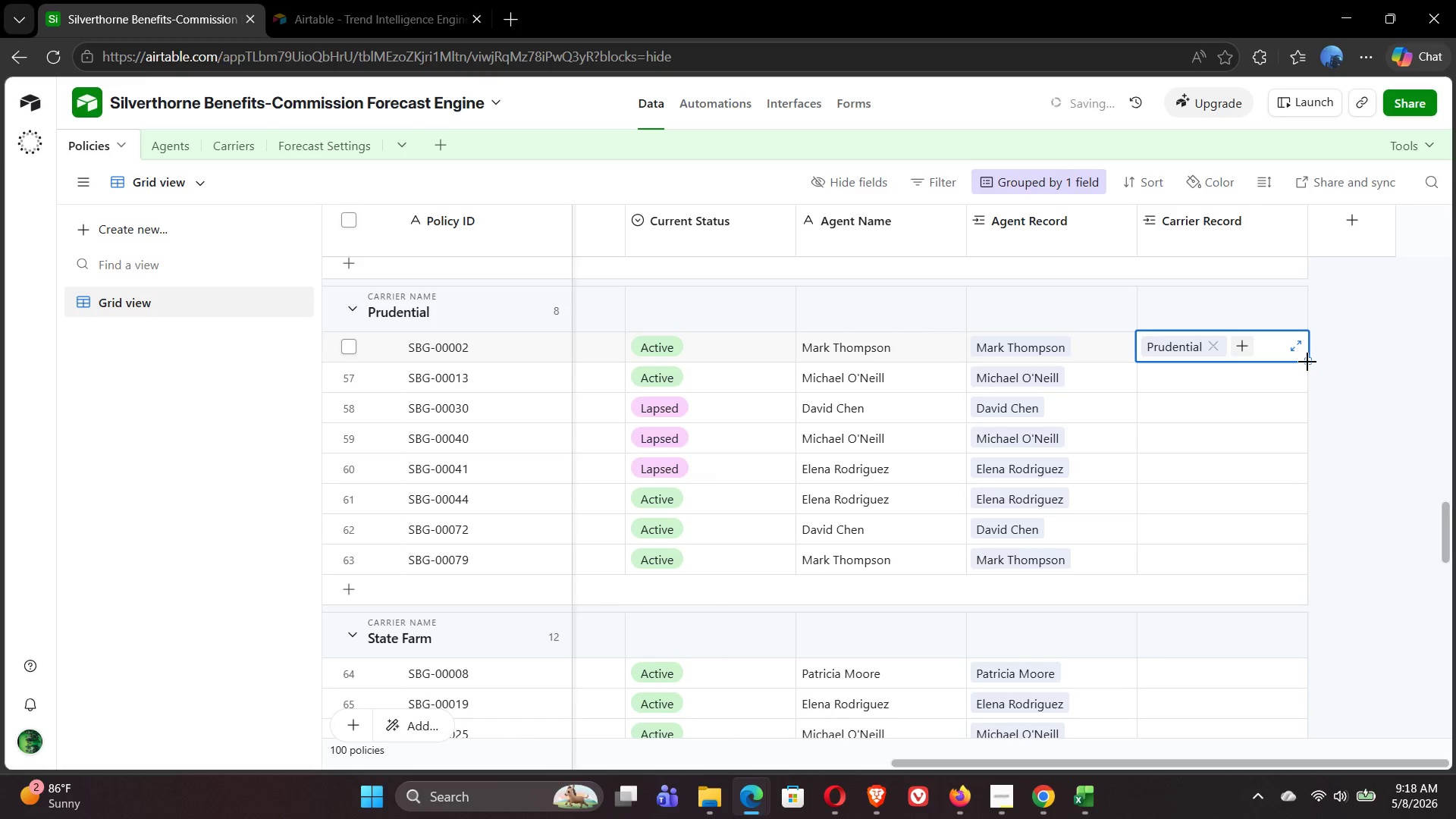 
left_click_drag(start_coordinate=[1307, 363], to_coordinate=[1279, 563])
 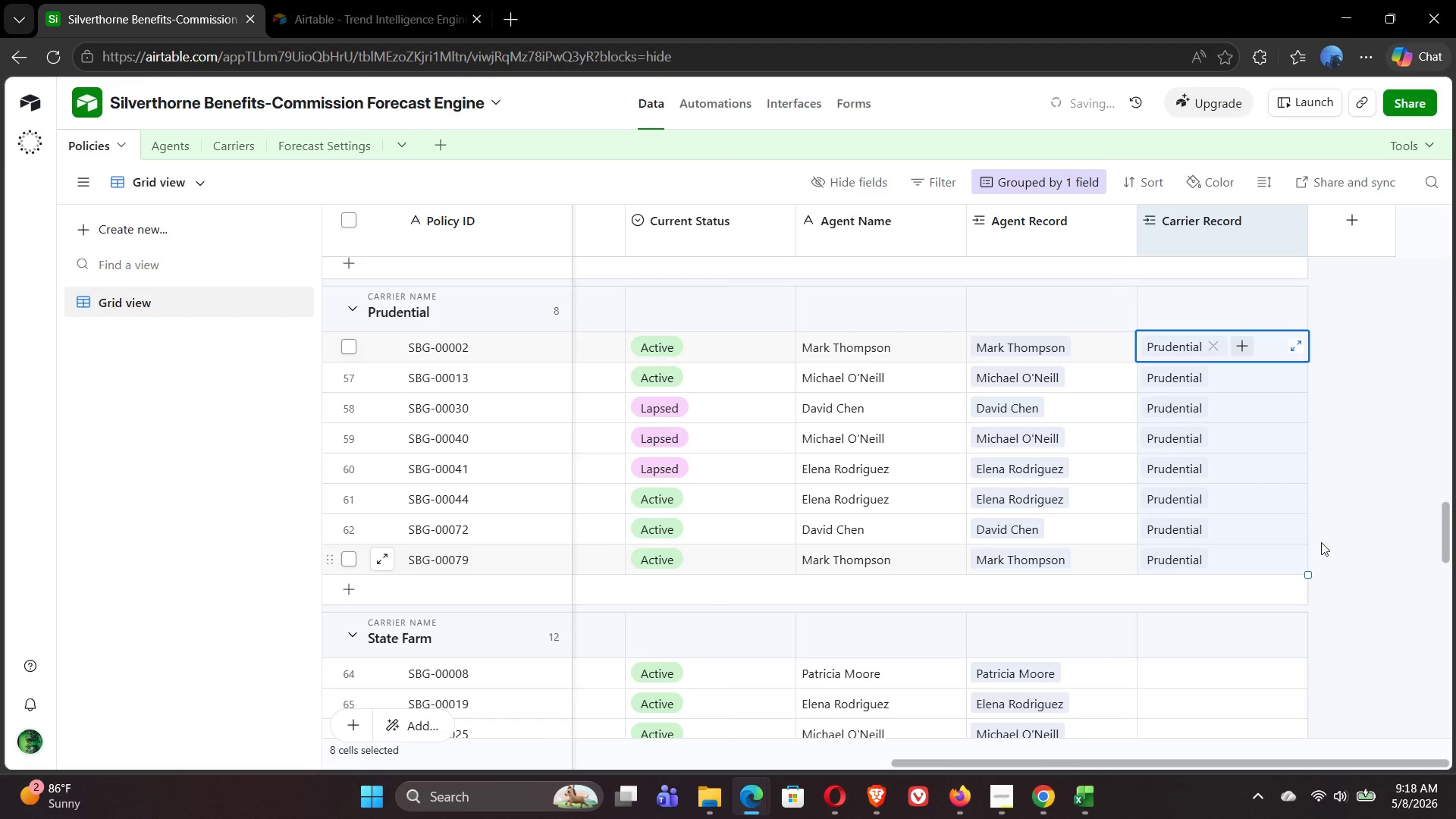 
left_click([1363, 514])
 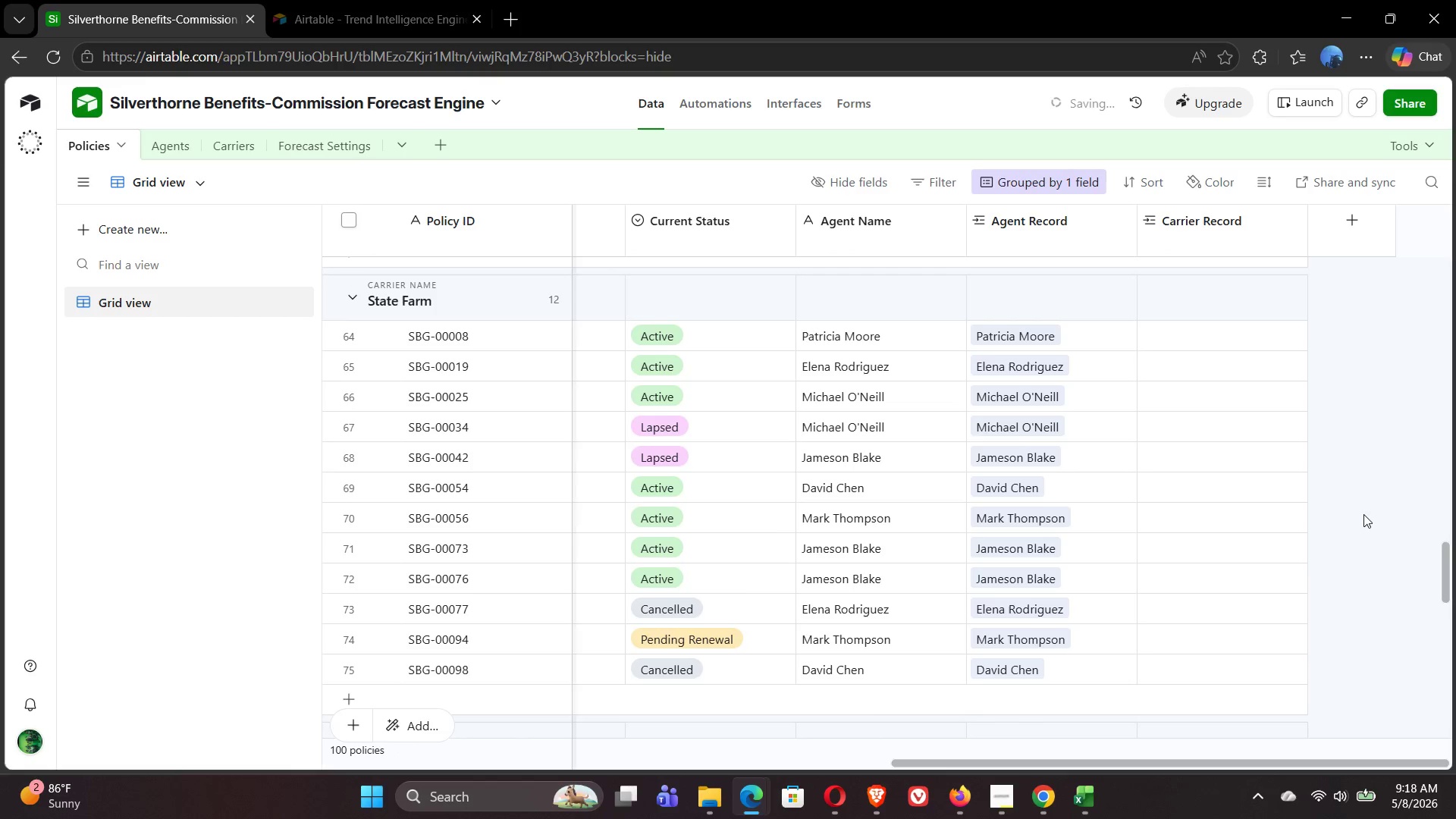 
left_click([1149, 340])
 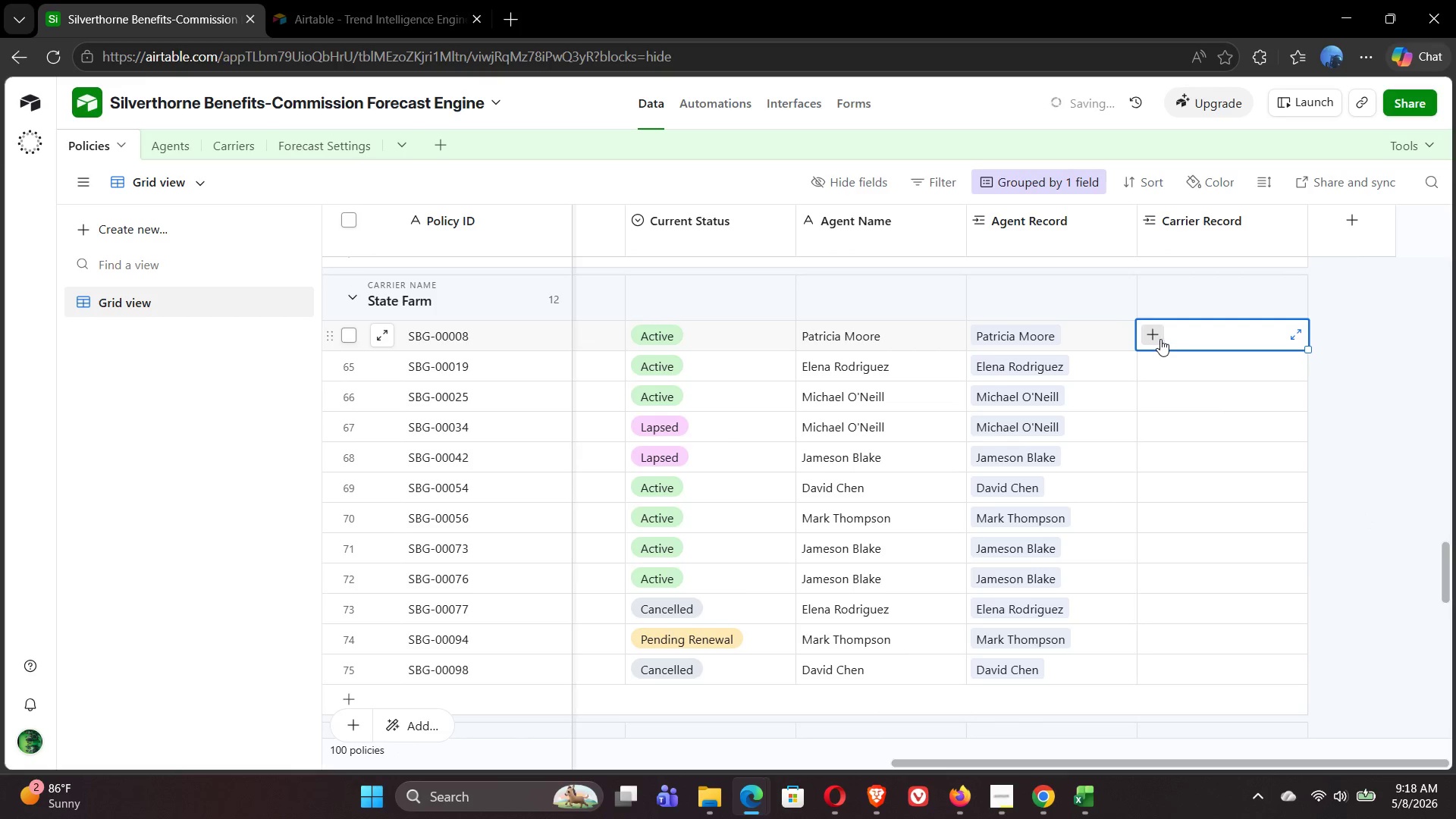 
left_click([1157, 337])
 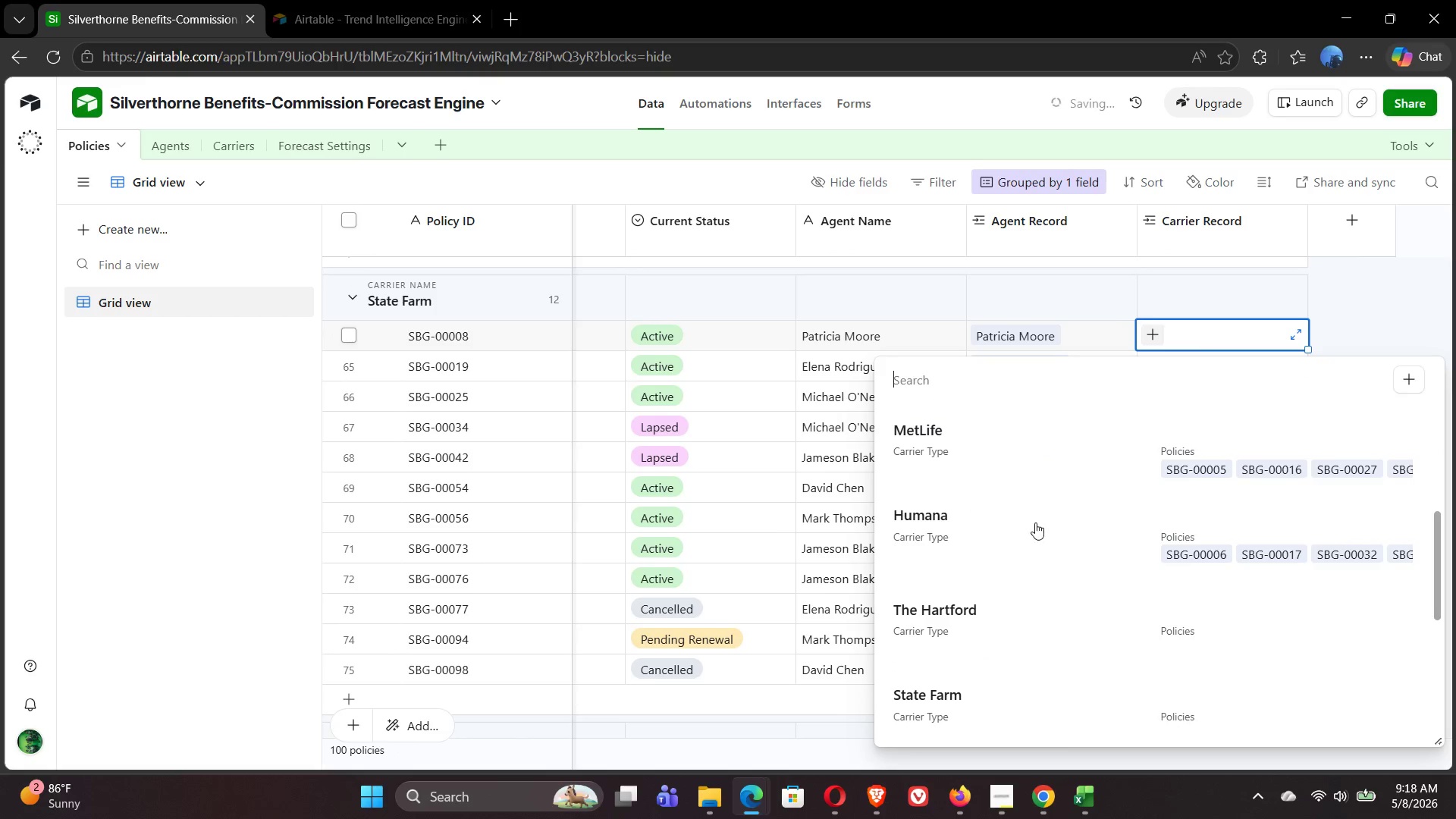 
left_click([983, 595])
 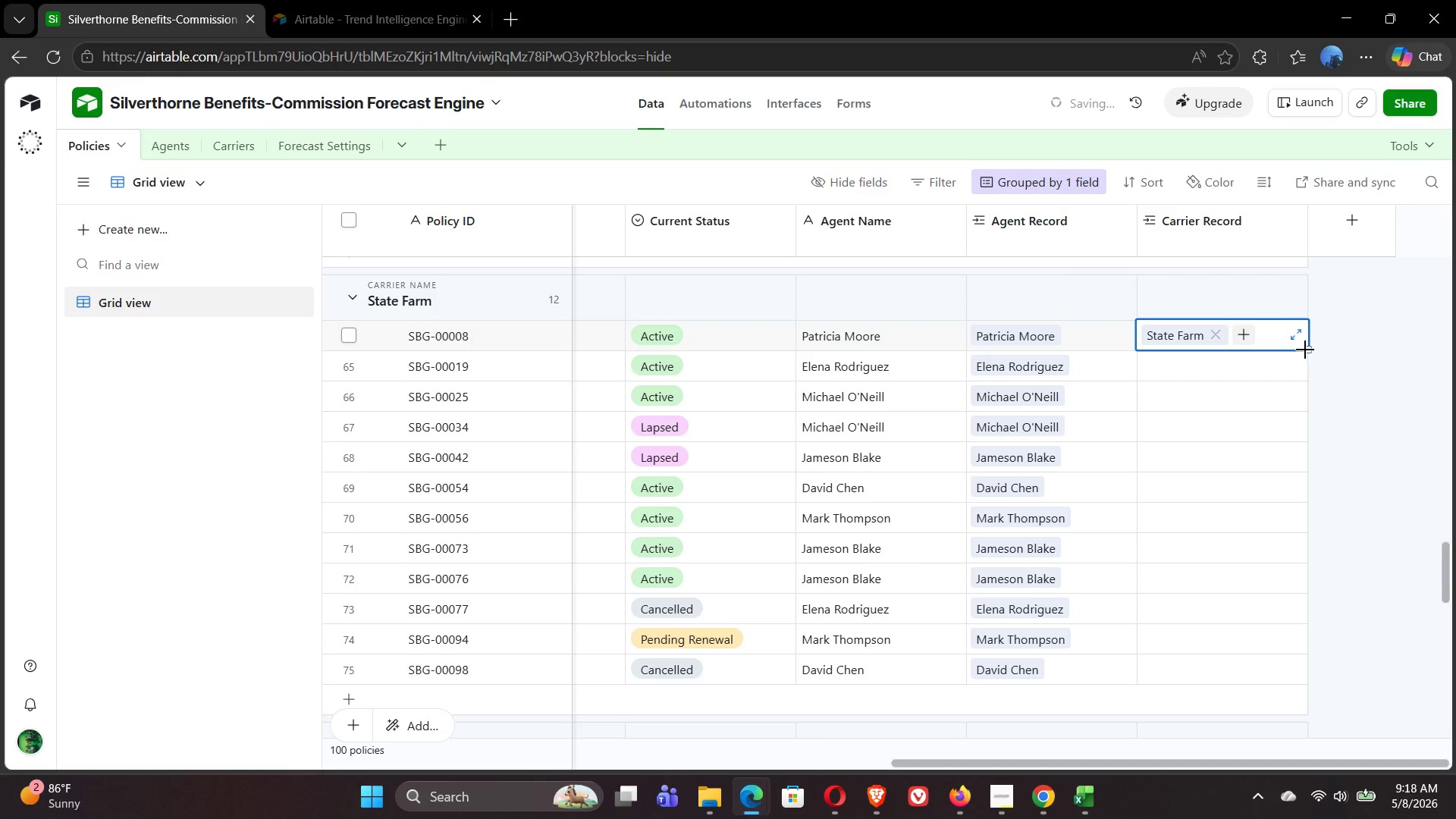 
left_click_drag(start_coordinate=[1307, 349], to_coordinate=[1279, 671])
 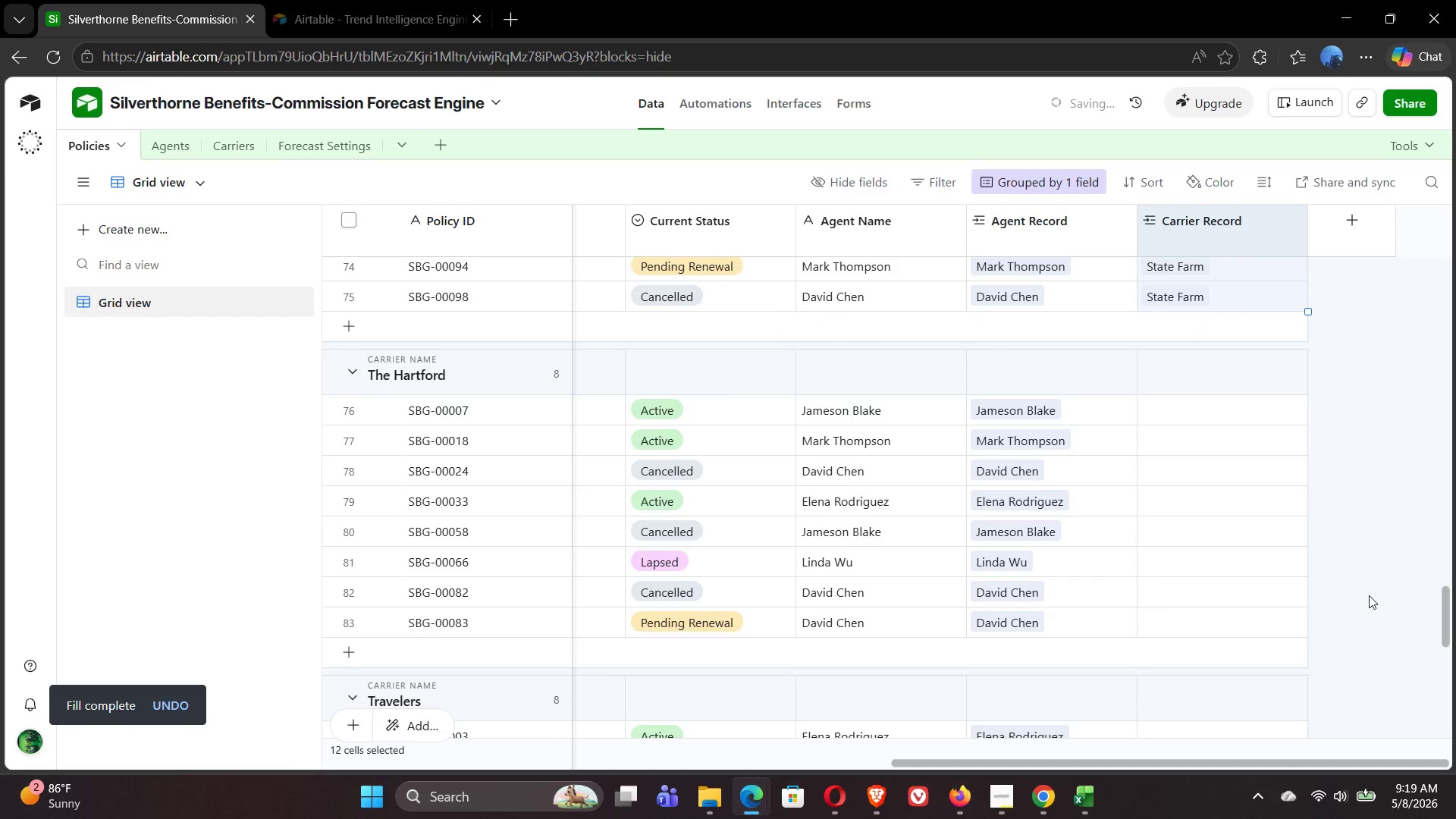 
left_click([1153, 406])
 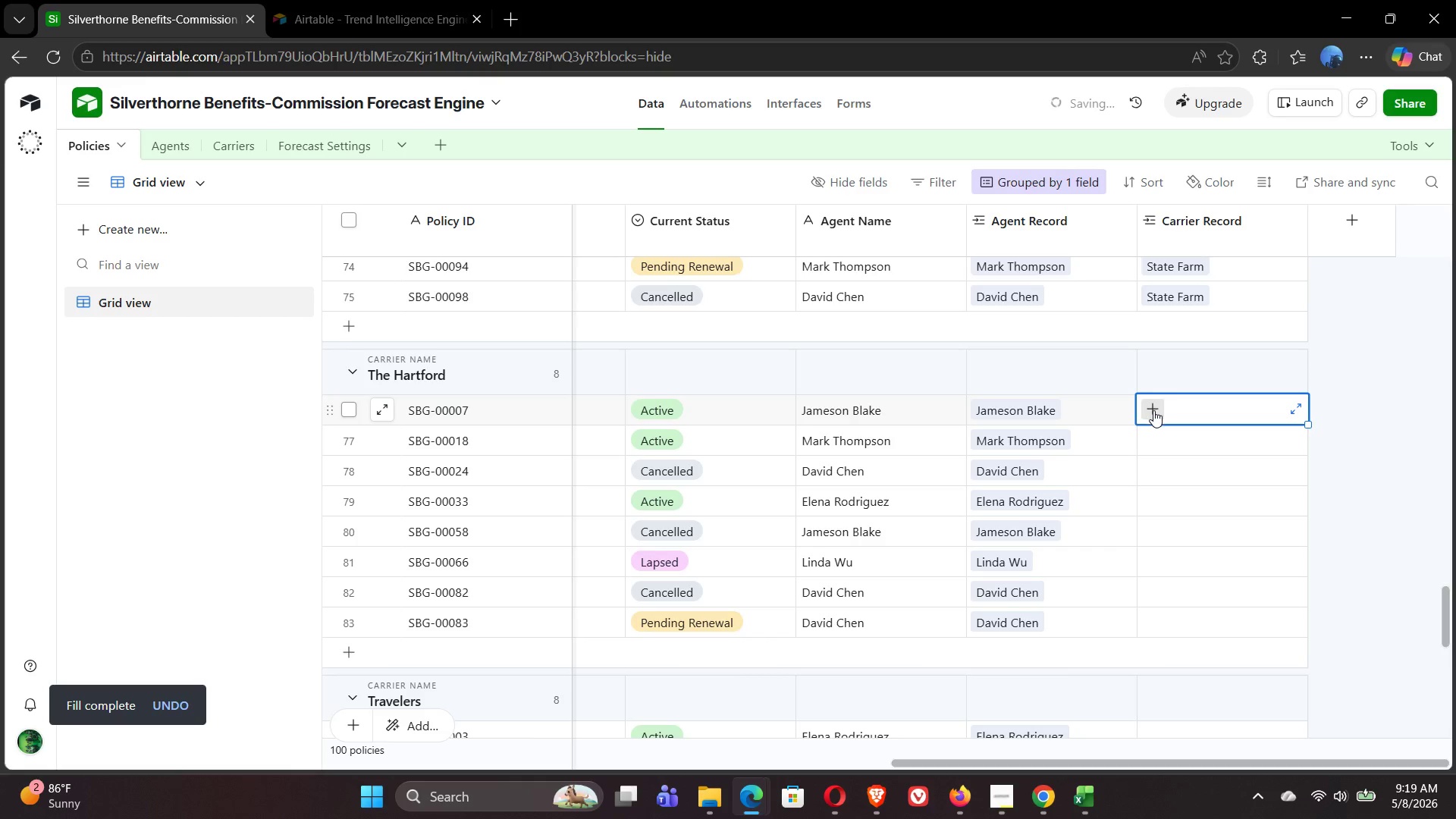 
left_click([1153, 410])
 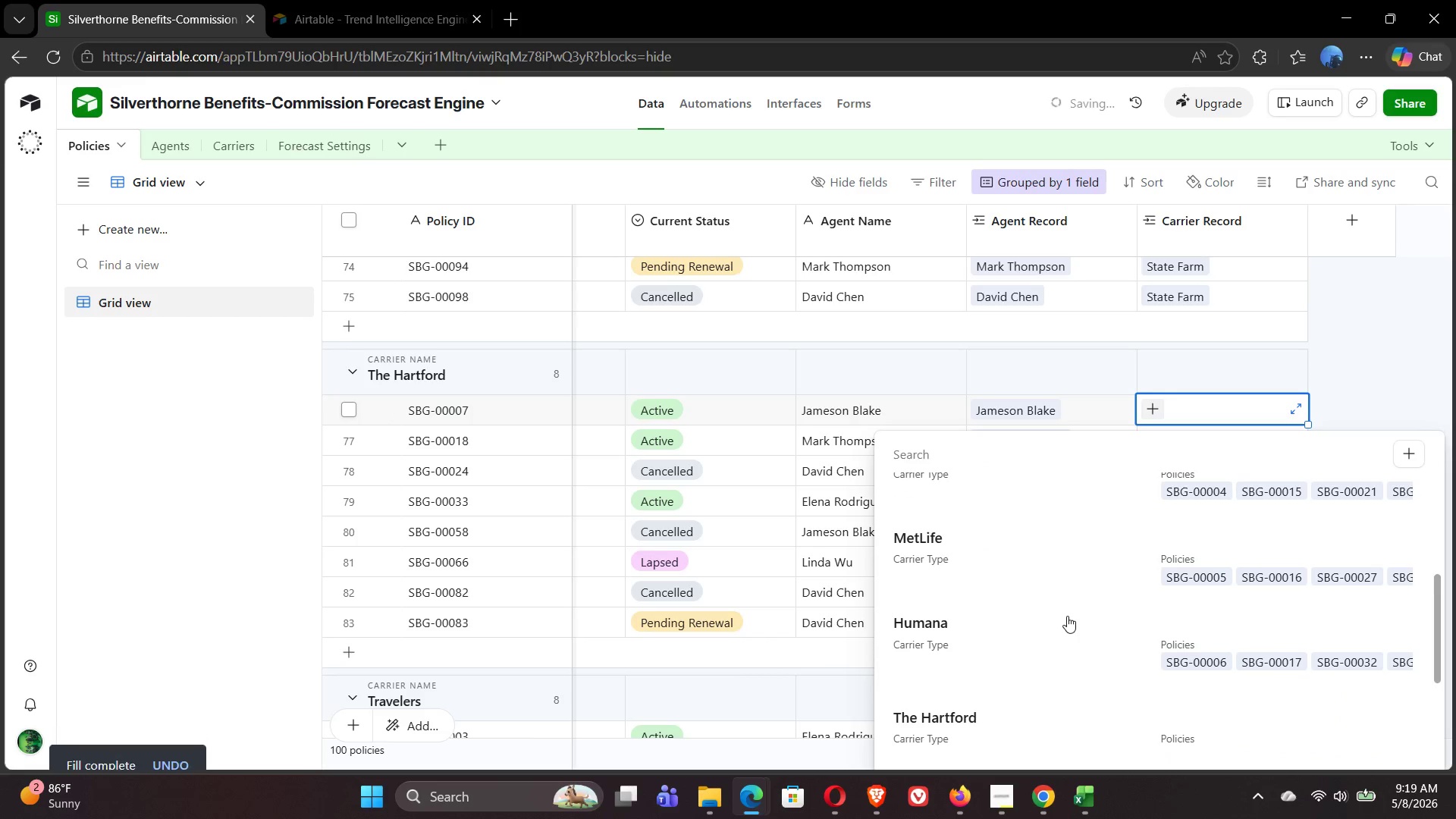 
left_click([971, 592])
 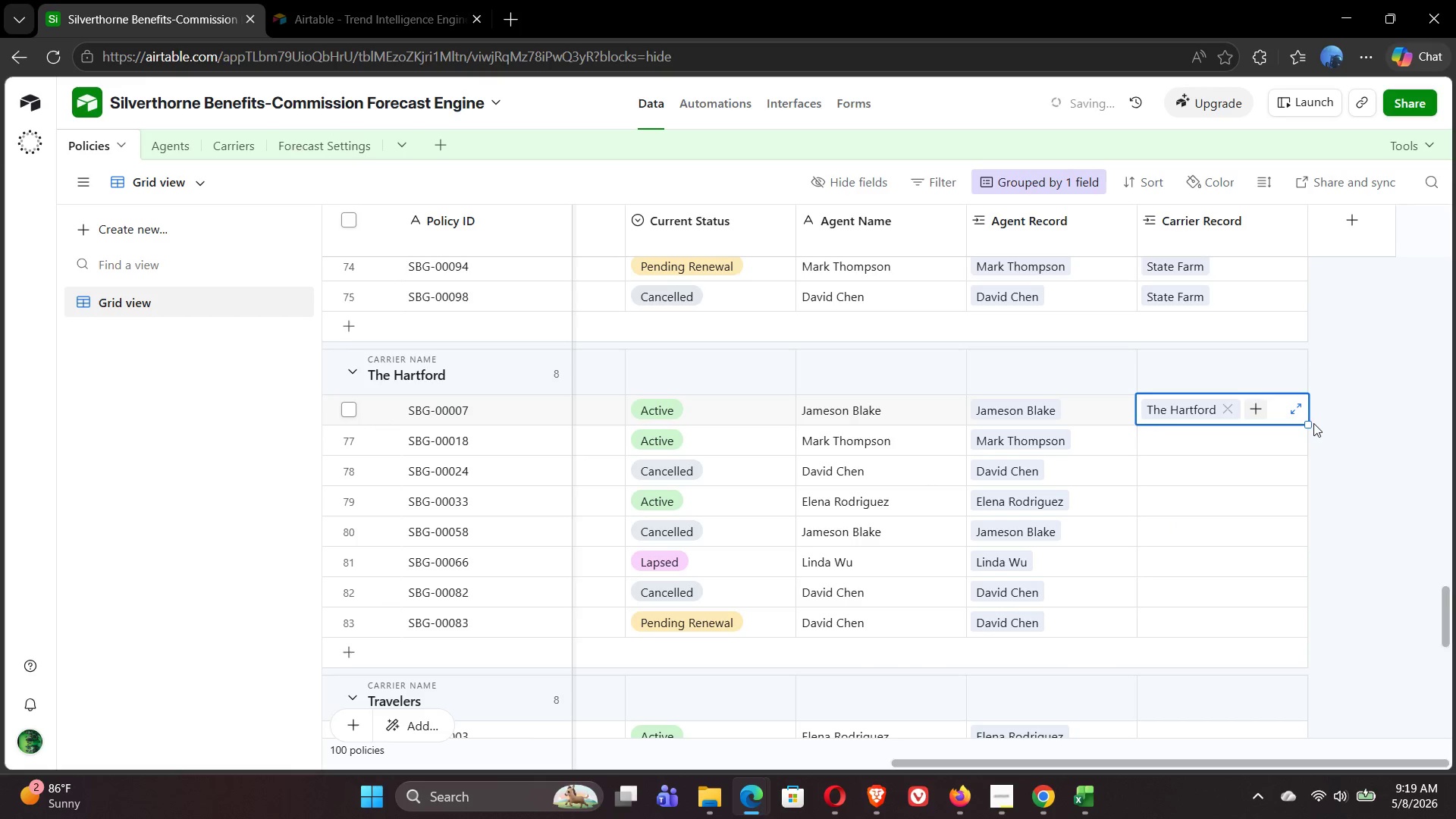 
left_click_drag(start_coordinate=[1307, 424], to_coordinate=[1286, 624])
 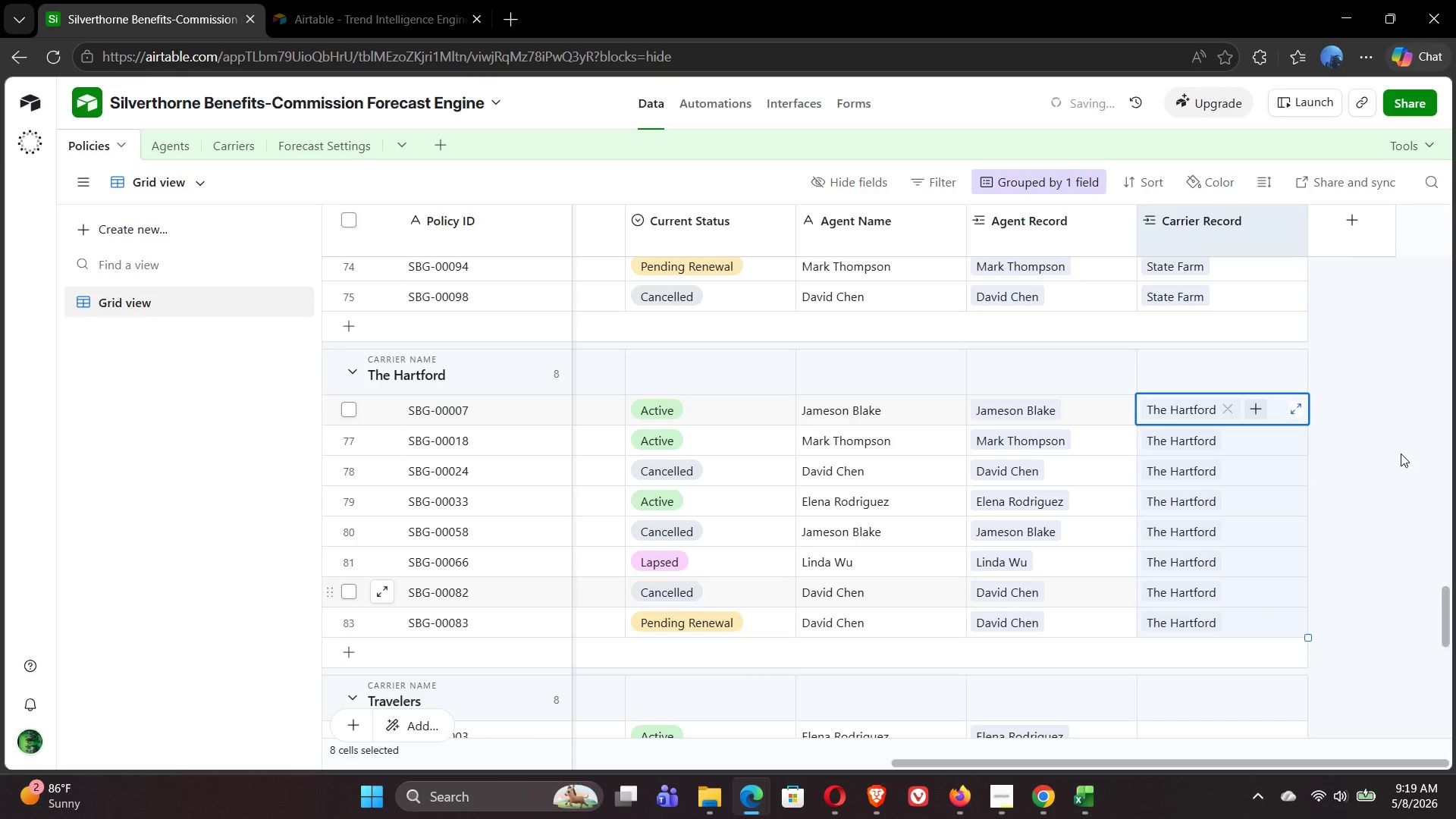 
left_click([1401, 453])
 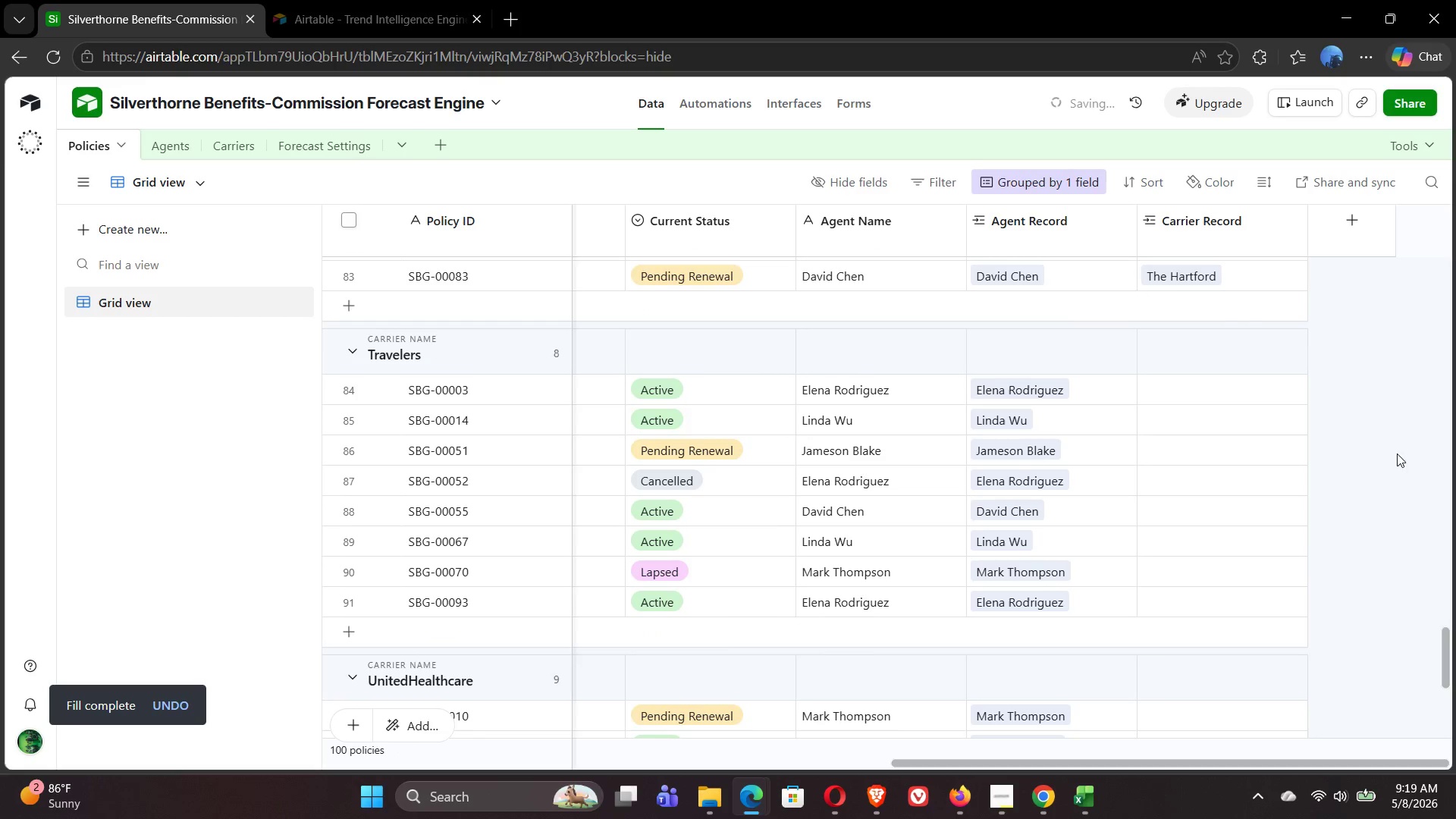 
left_click([1144, 389])
 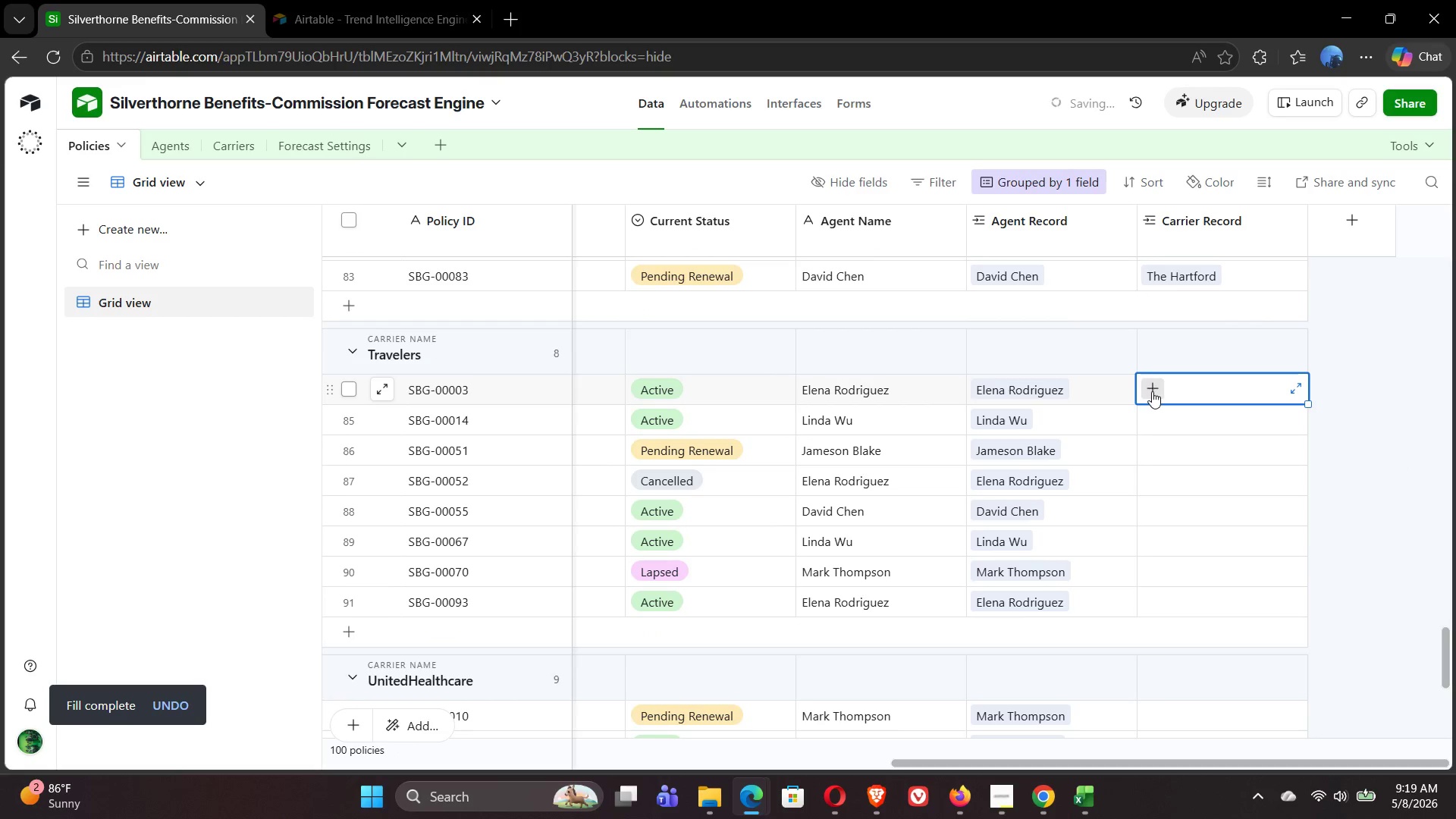 
left_click([1152, 391])
 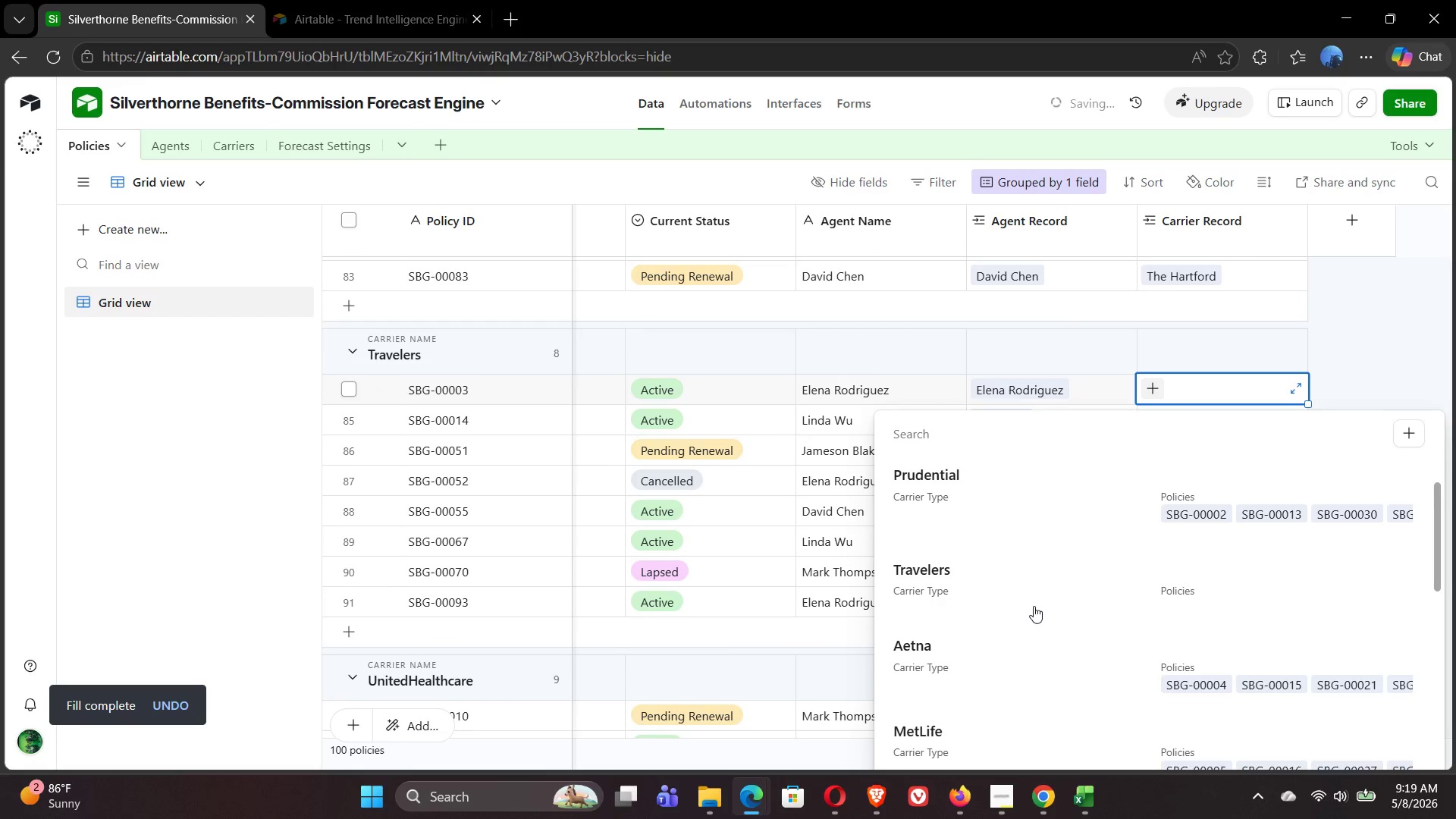 
left_click([968, 573])
 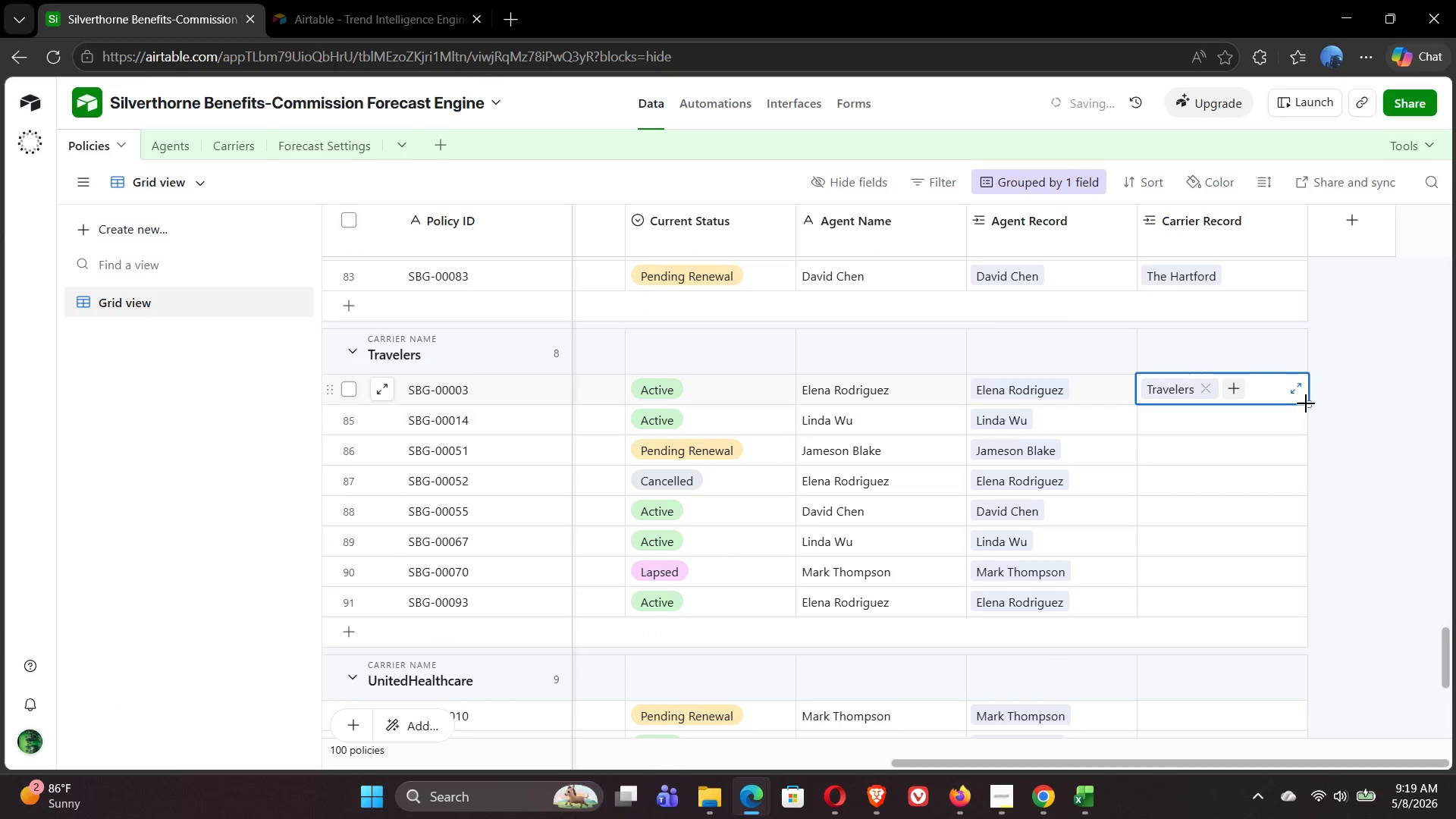 
left_click_drag(start_coordinate=[1307, 403], to_coordinate=[1279, 613])
 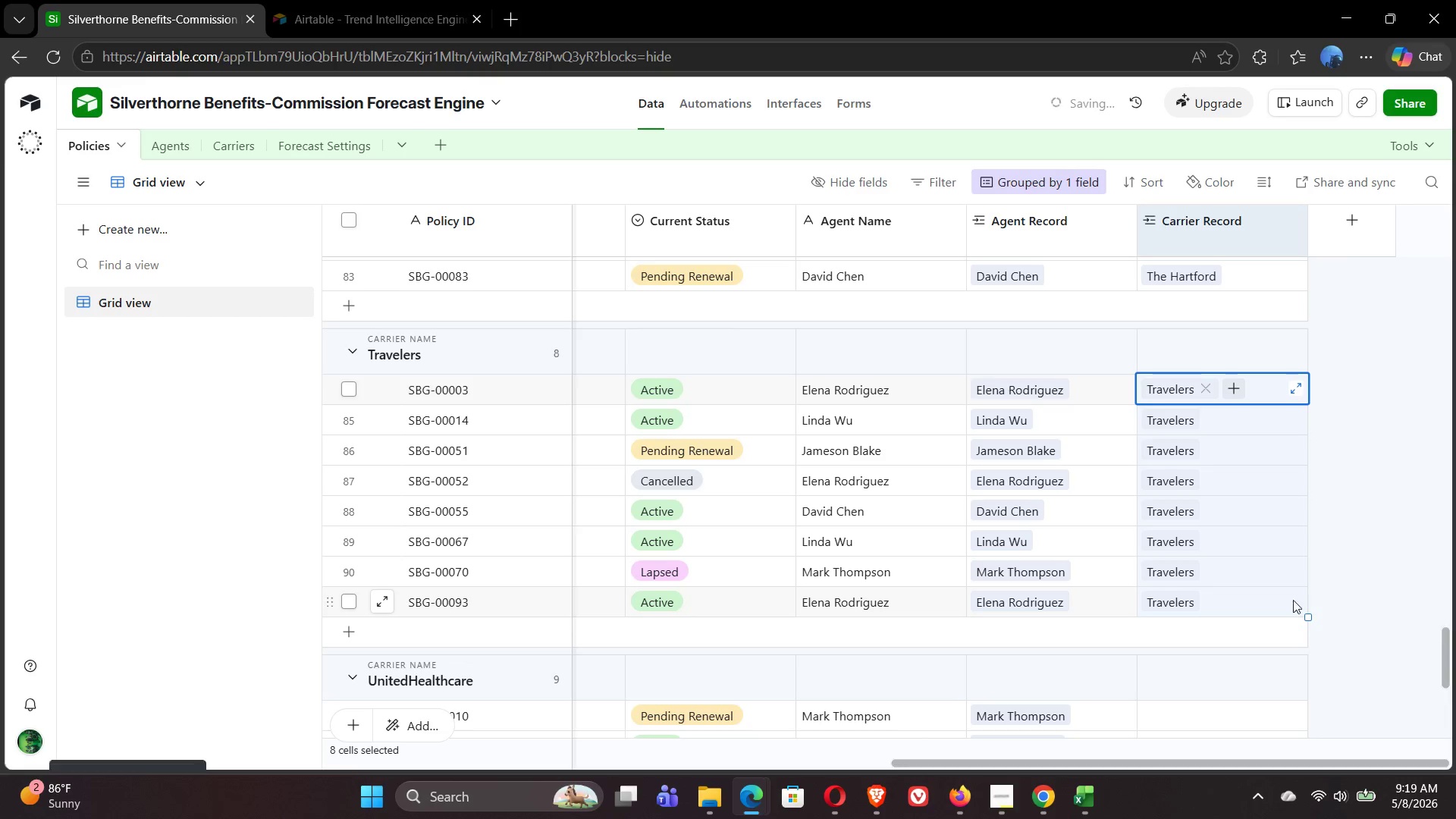 
left_click([1345, 537])
 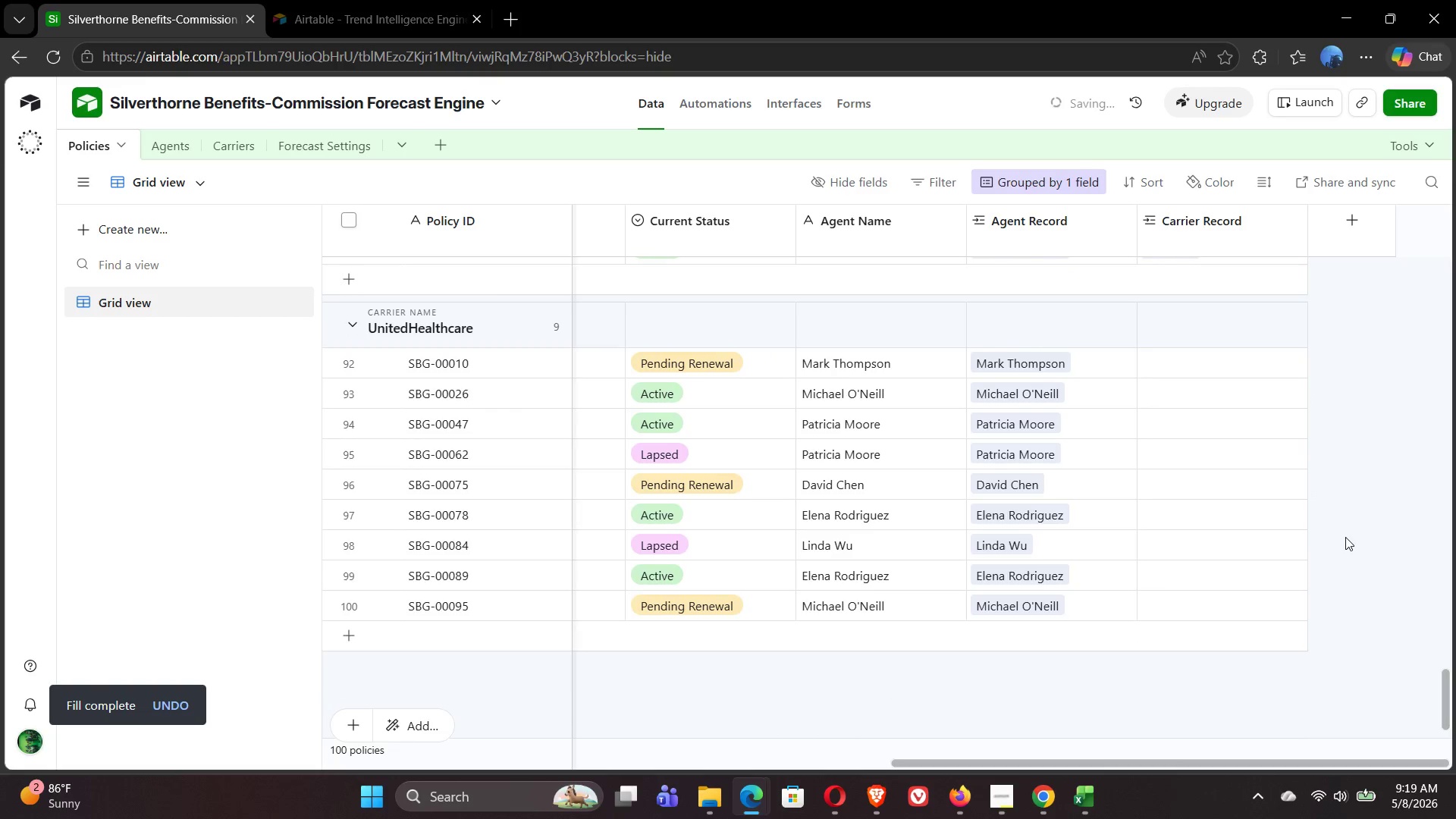 
left_click([1161, 363])
 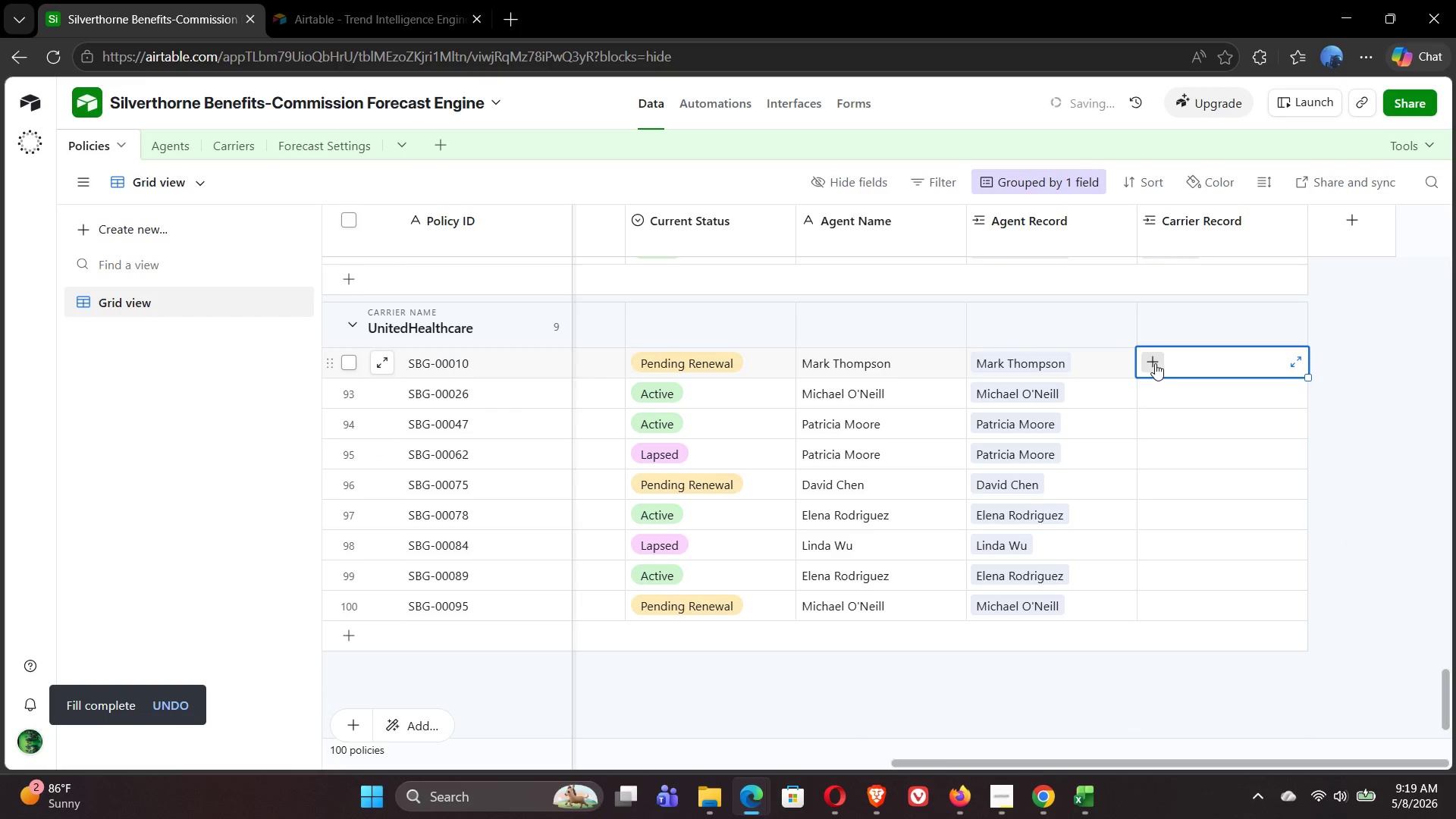 
left_click([1154, 363])
 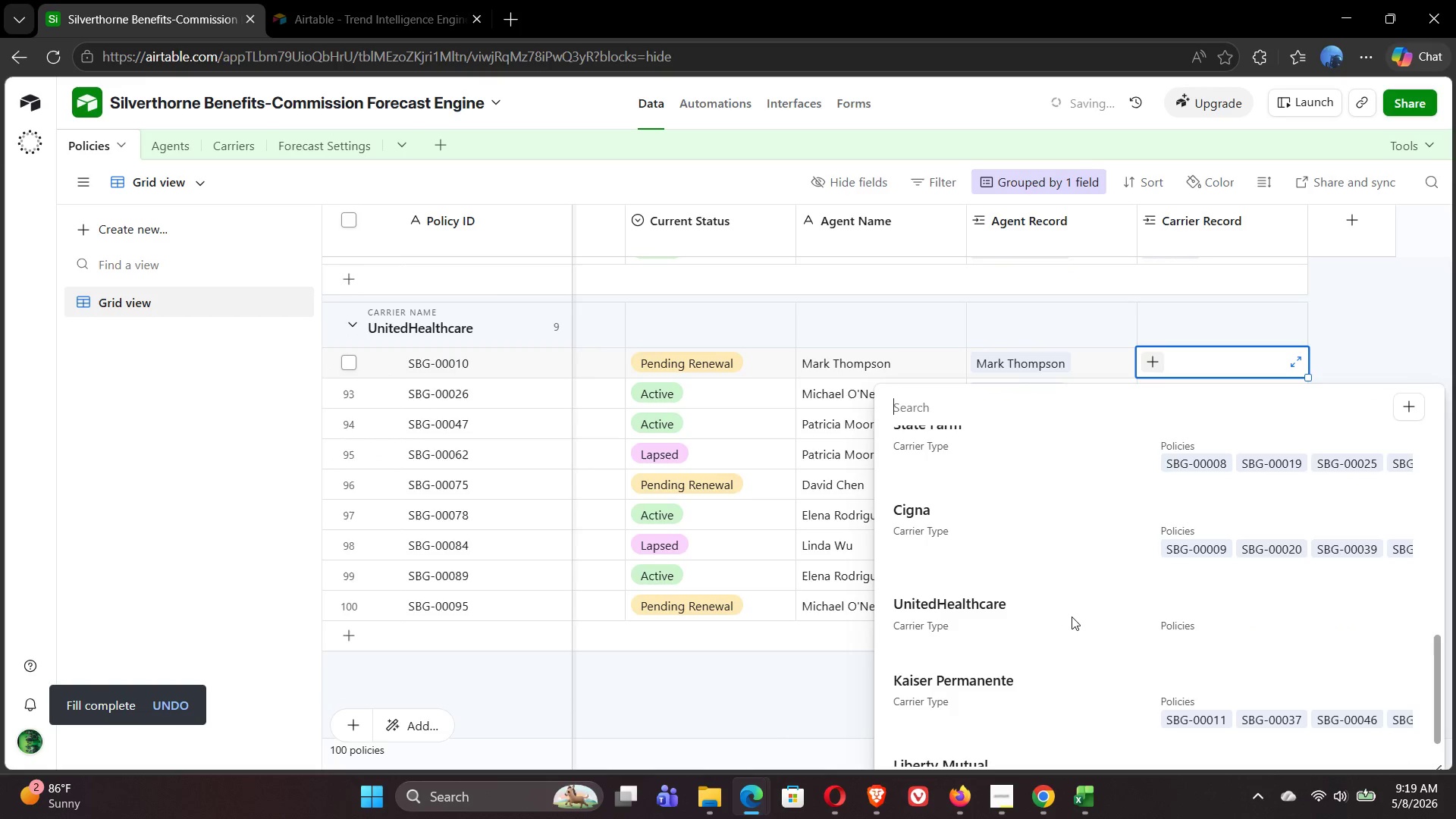 
left_click([989, 615])
 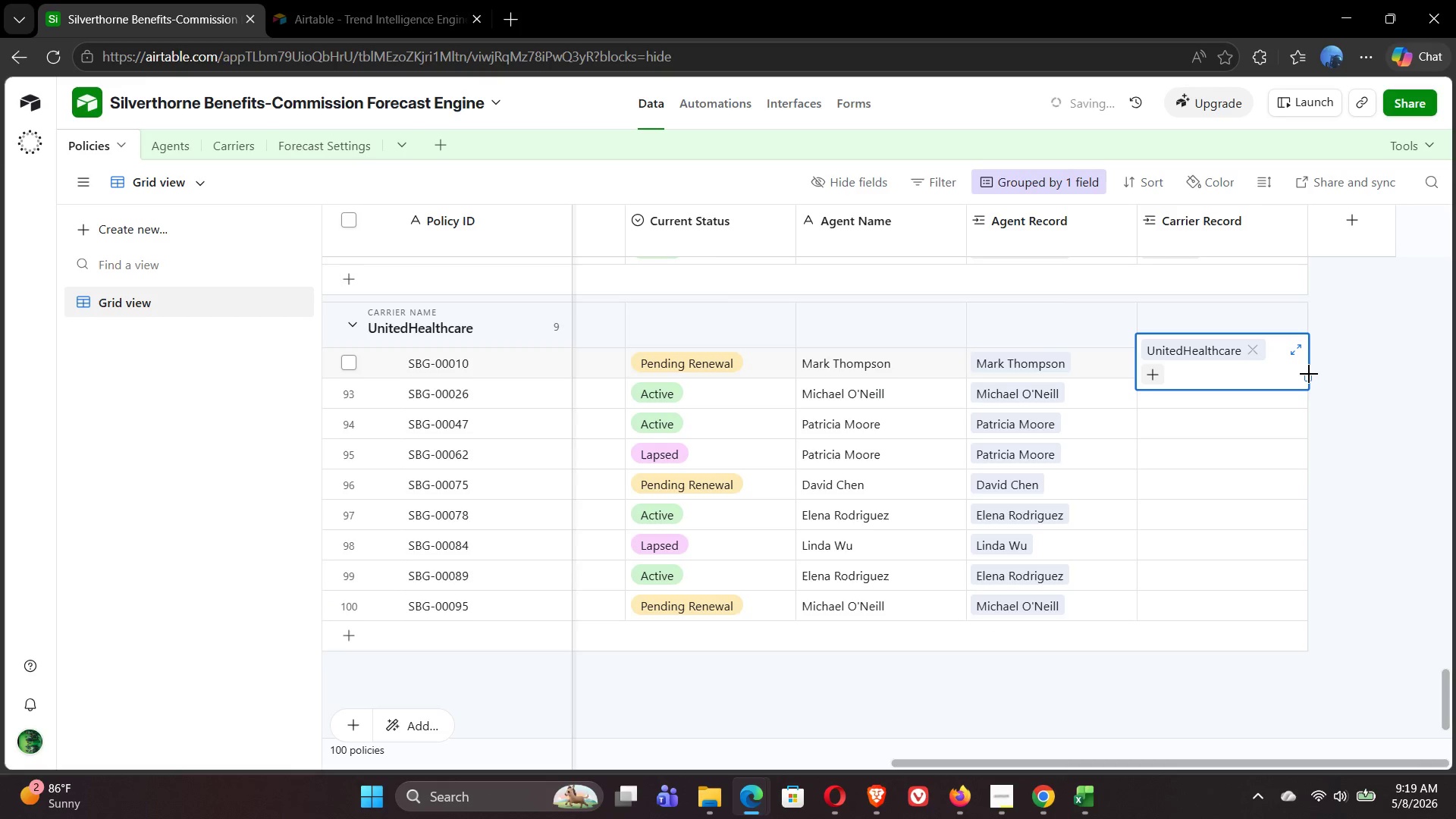 
left_click_drag(start_coordinate=[1309, 379], to_coordinate=[1286, 611])
 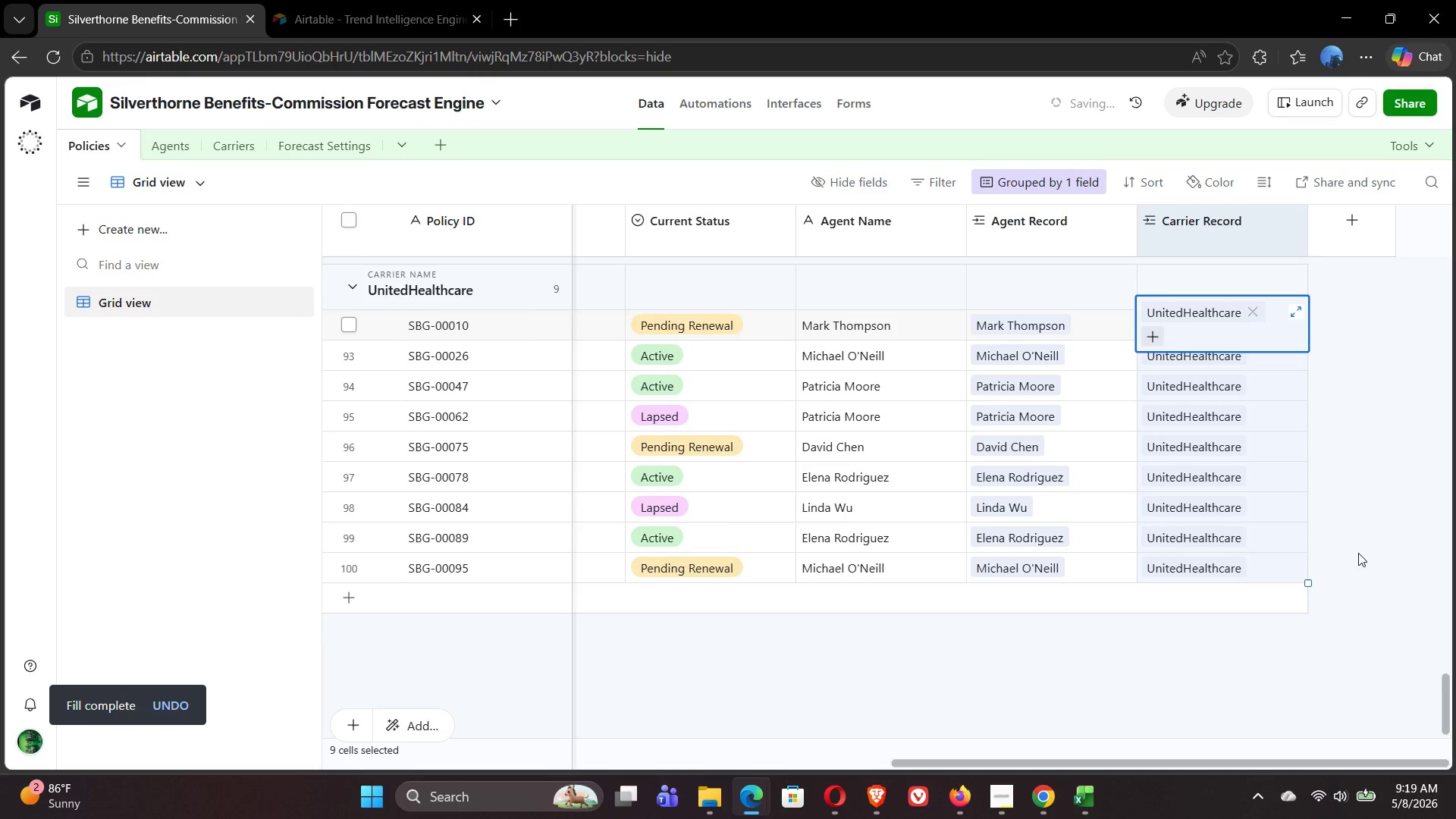 
left_click([1358, 553])
 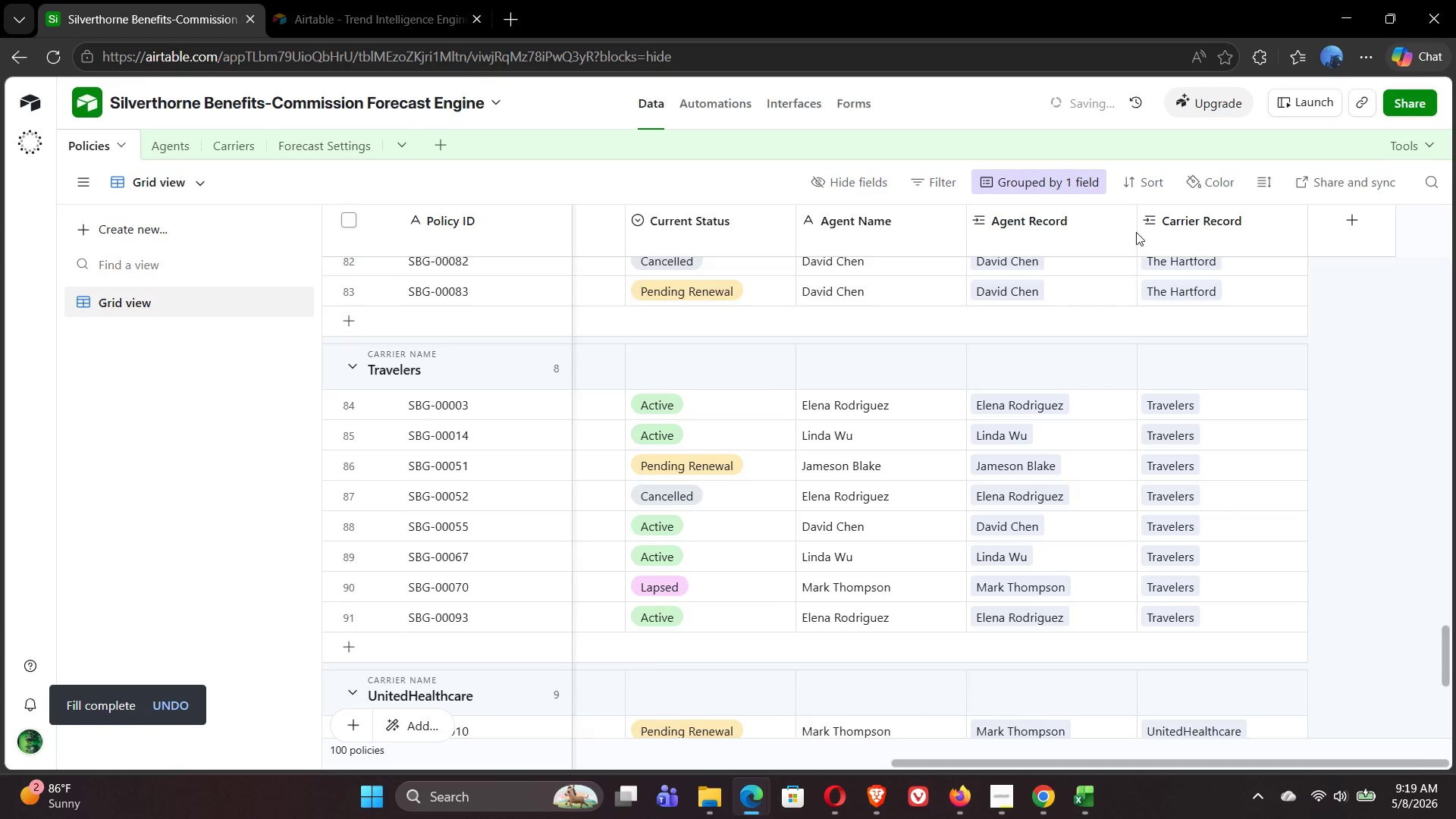 
left_click([1052, 184])
 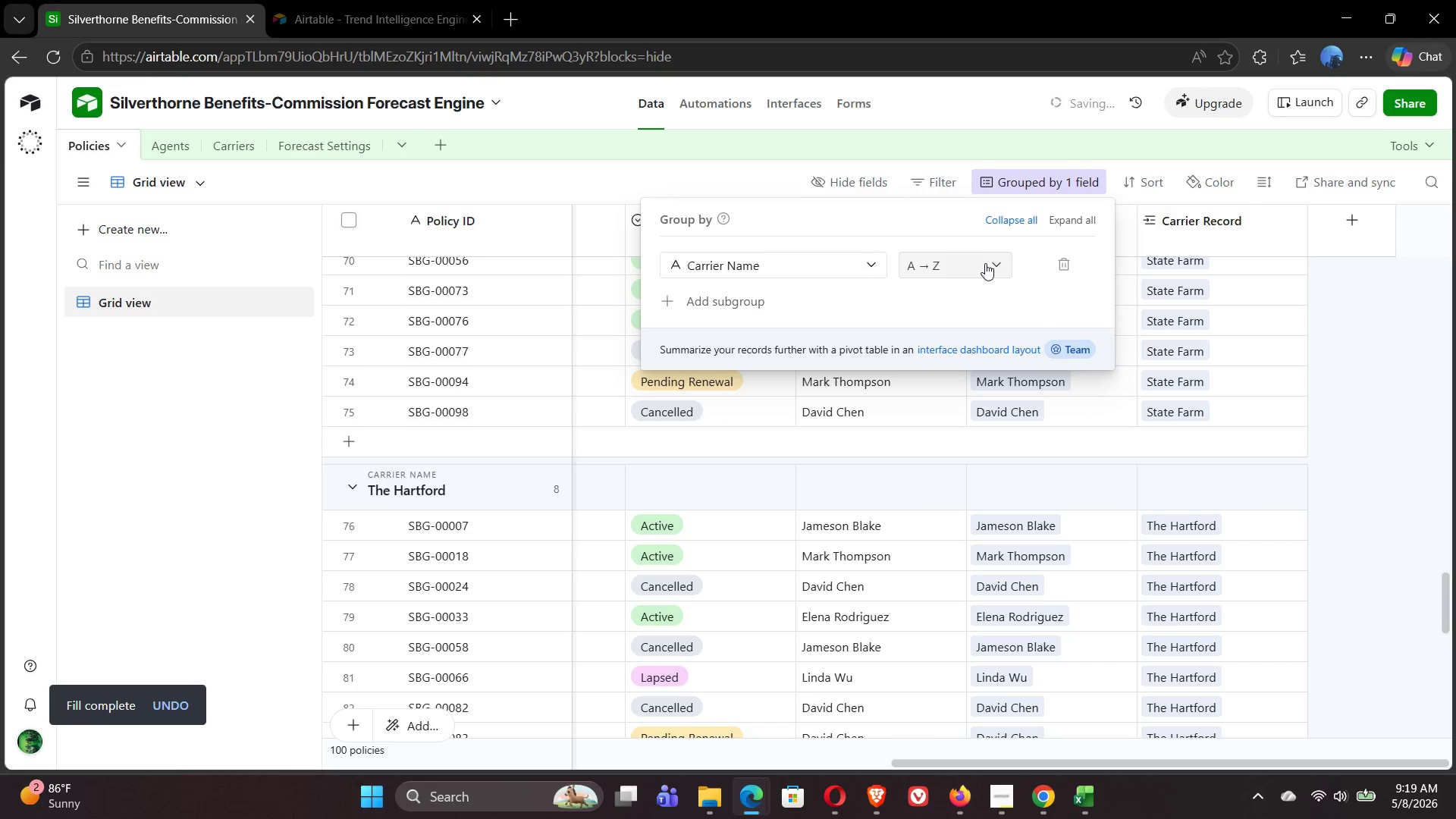 
left_click([1067, 271])
 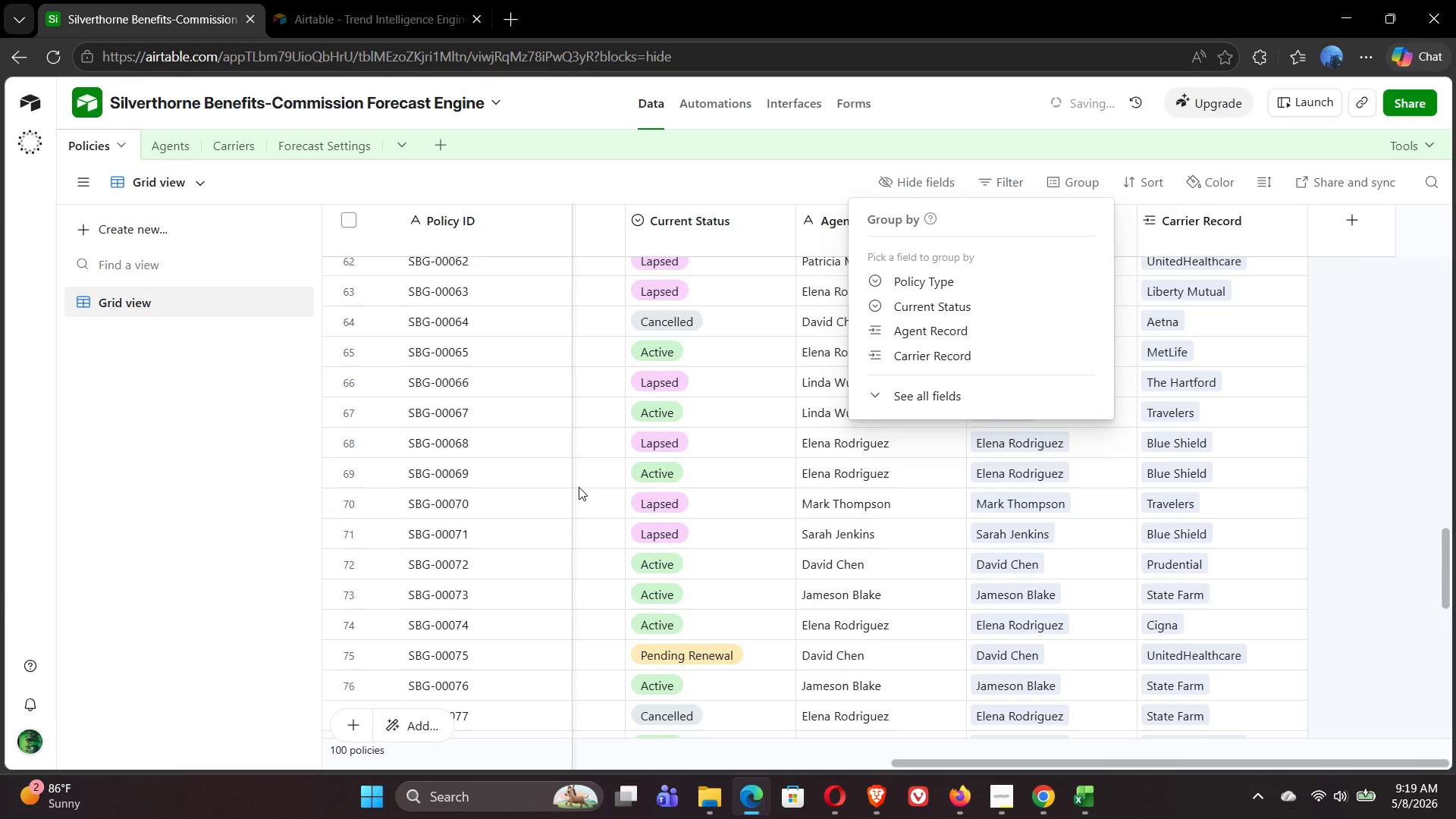 
wait(9.91)
 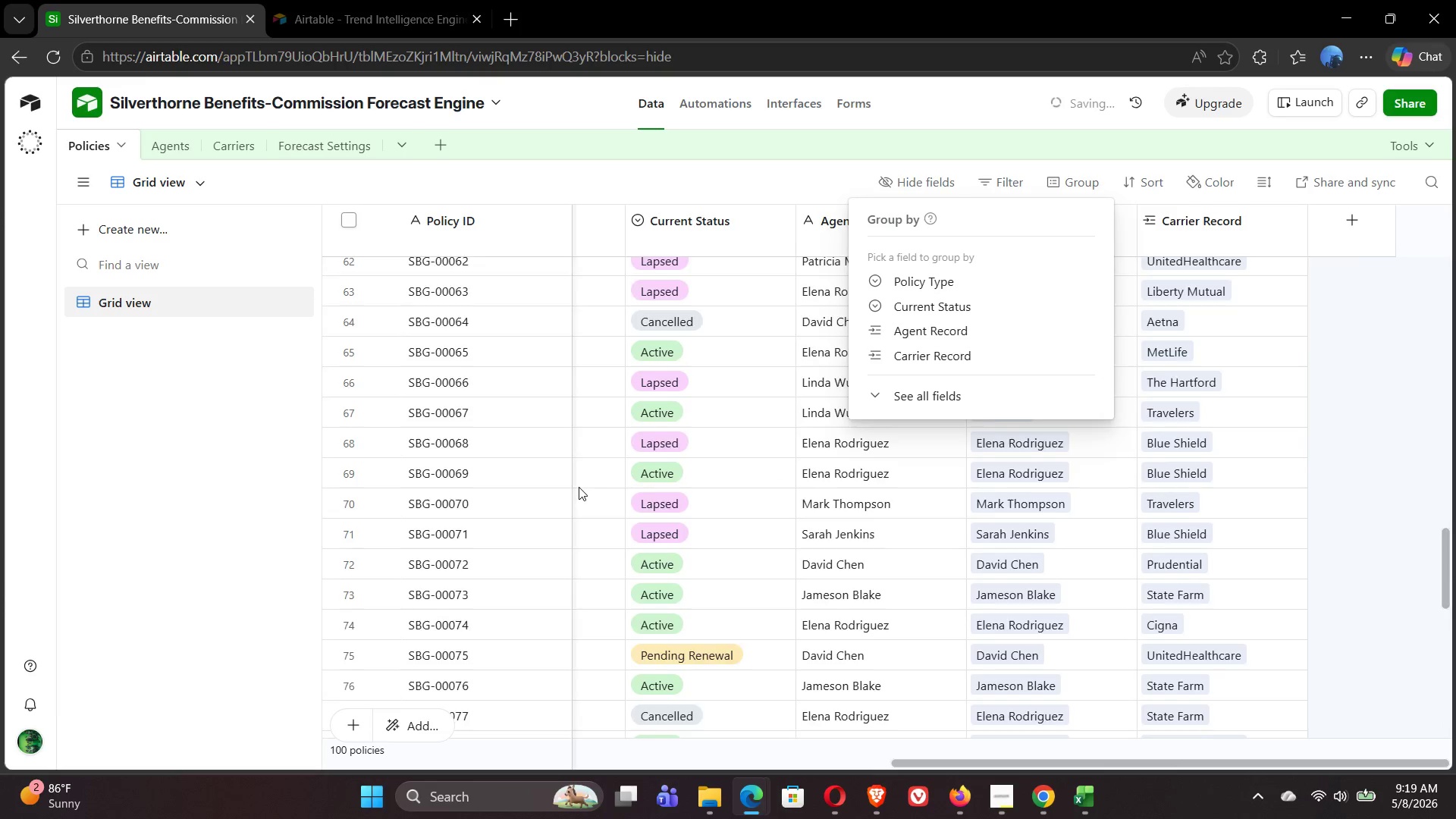 
left_click([246, 444])
 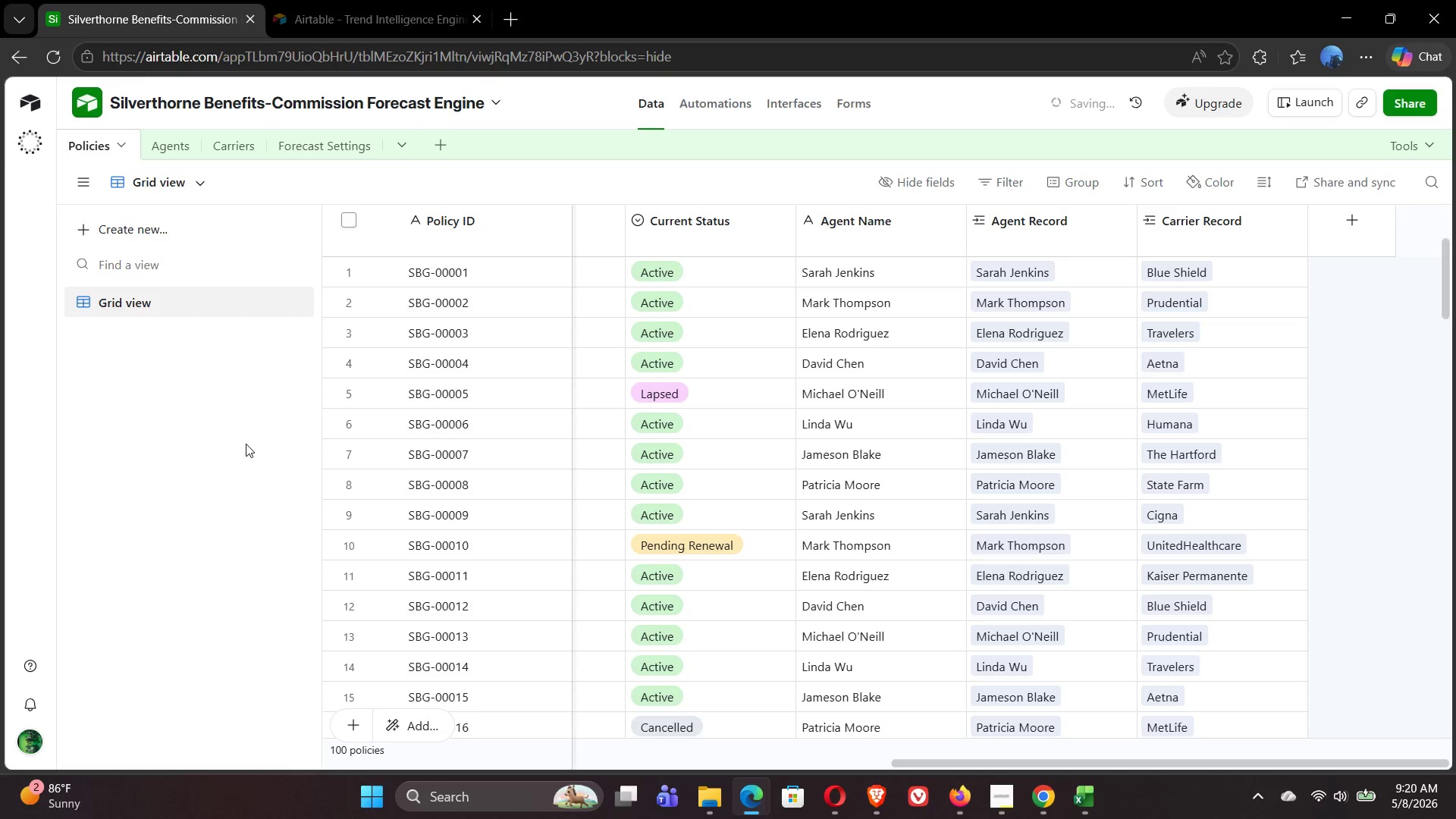 
wait(24.28)
 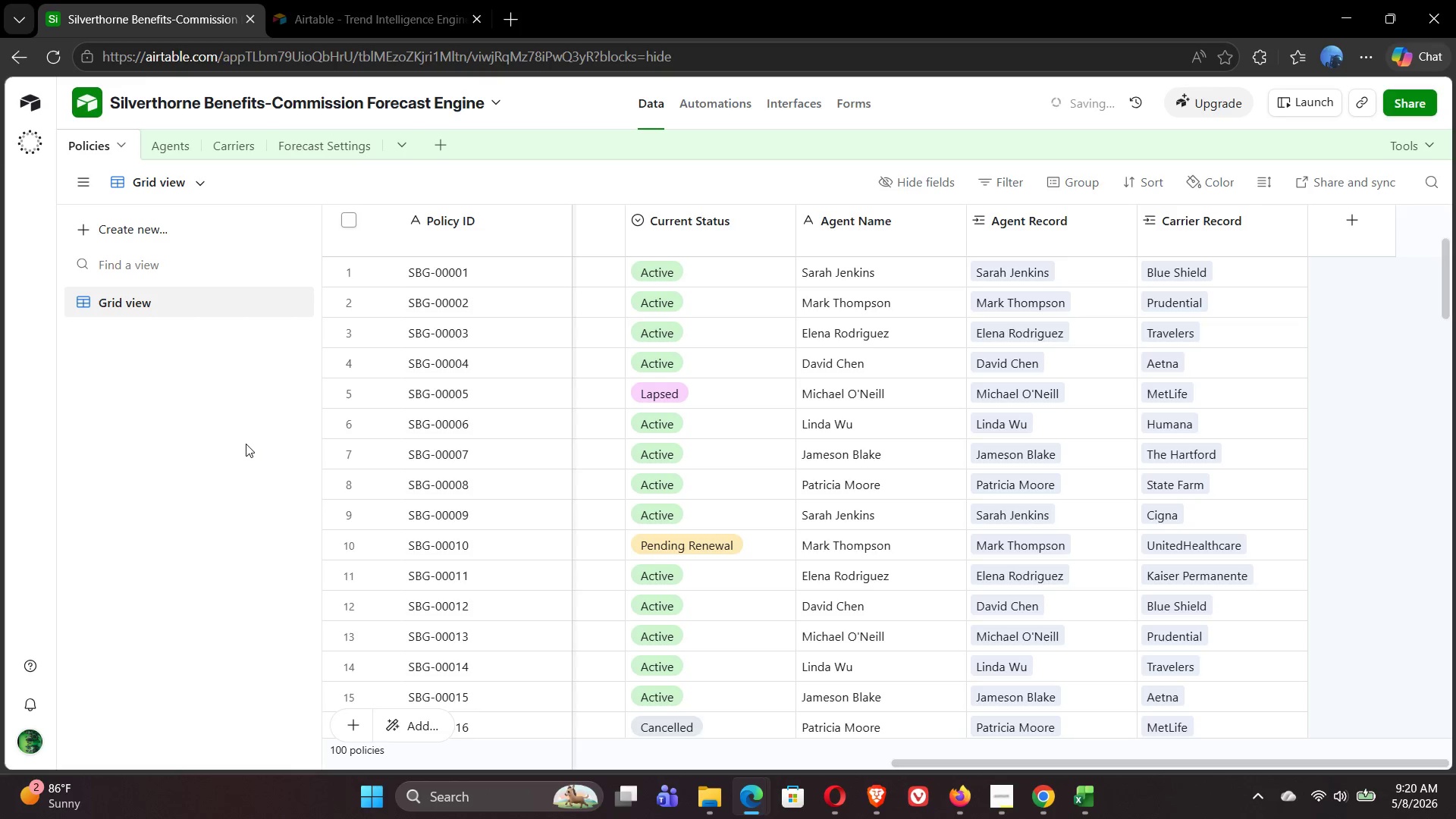 
left_click([1345, 232])
 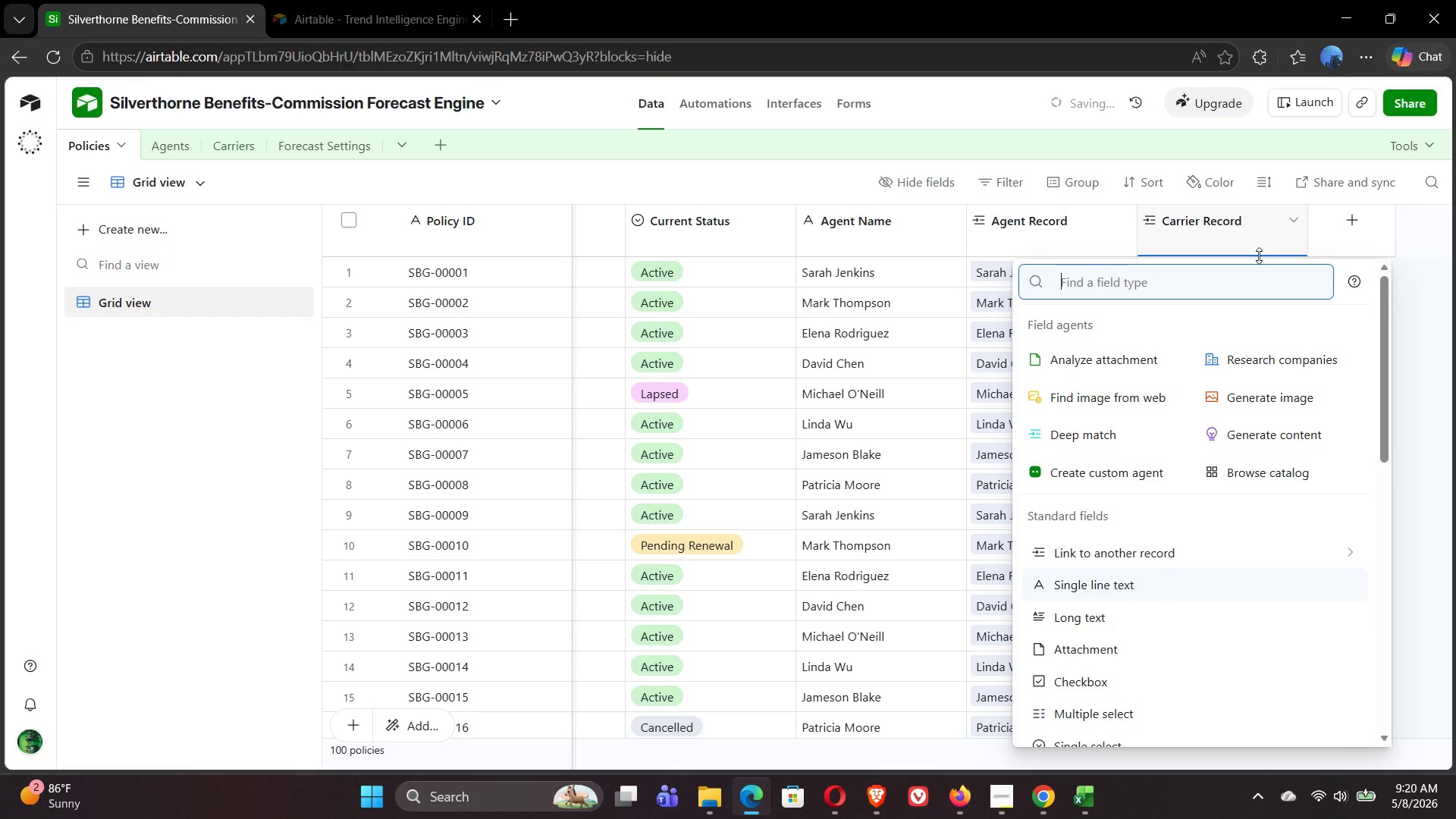 
type(for)
 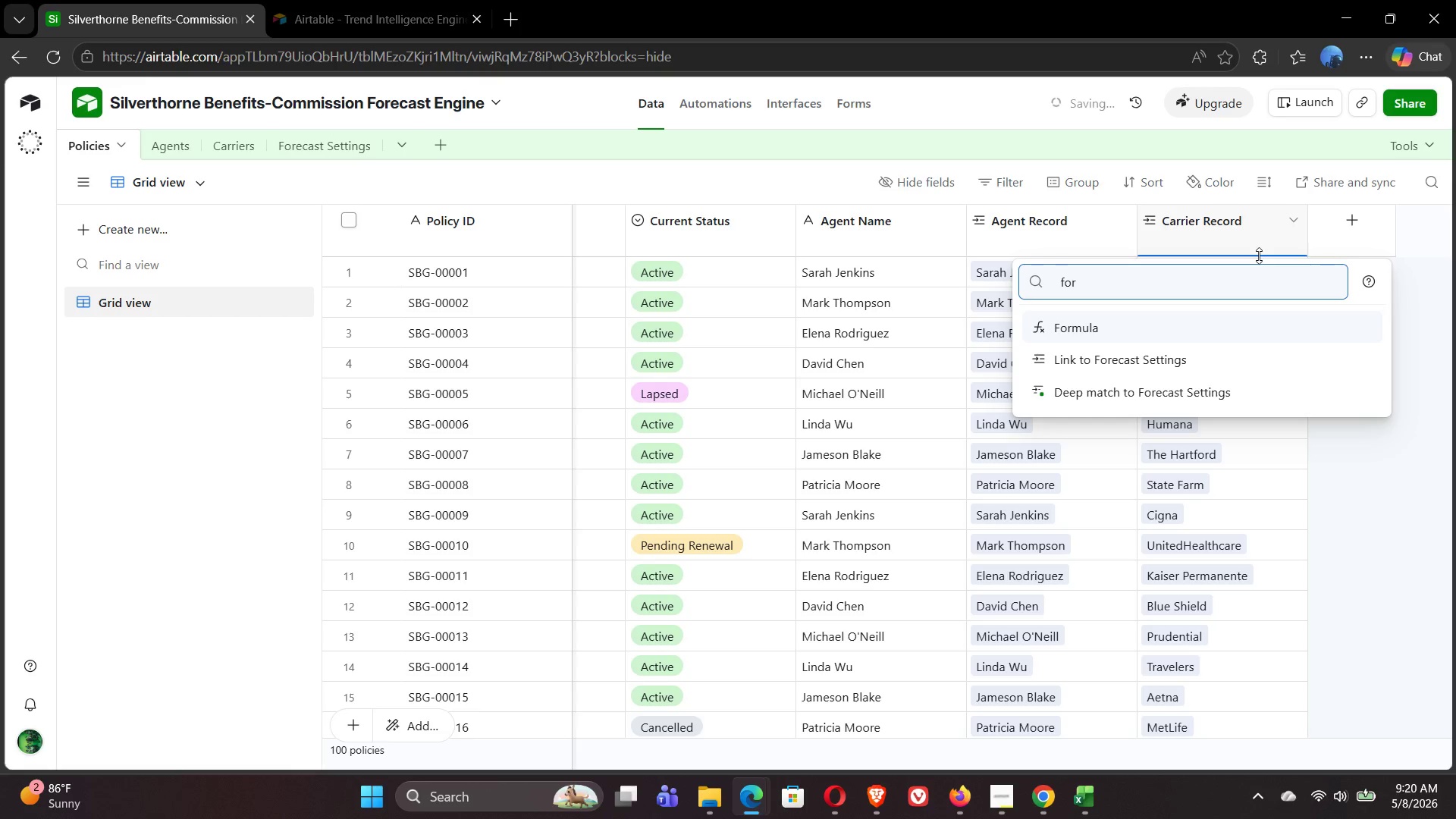 
wait(25.88)
 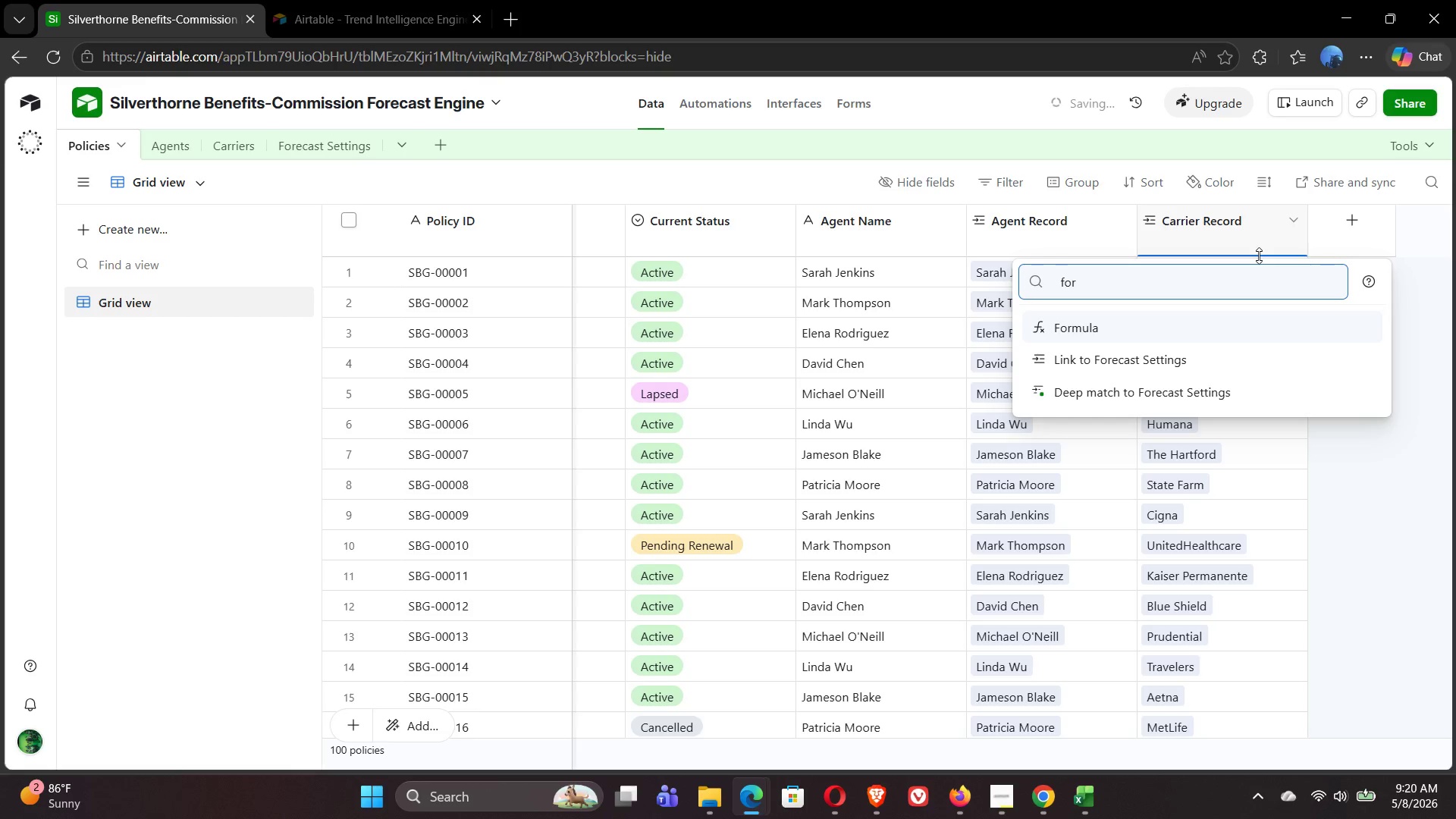 
left_click([1109, 331])
 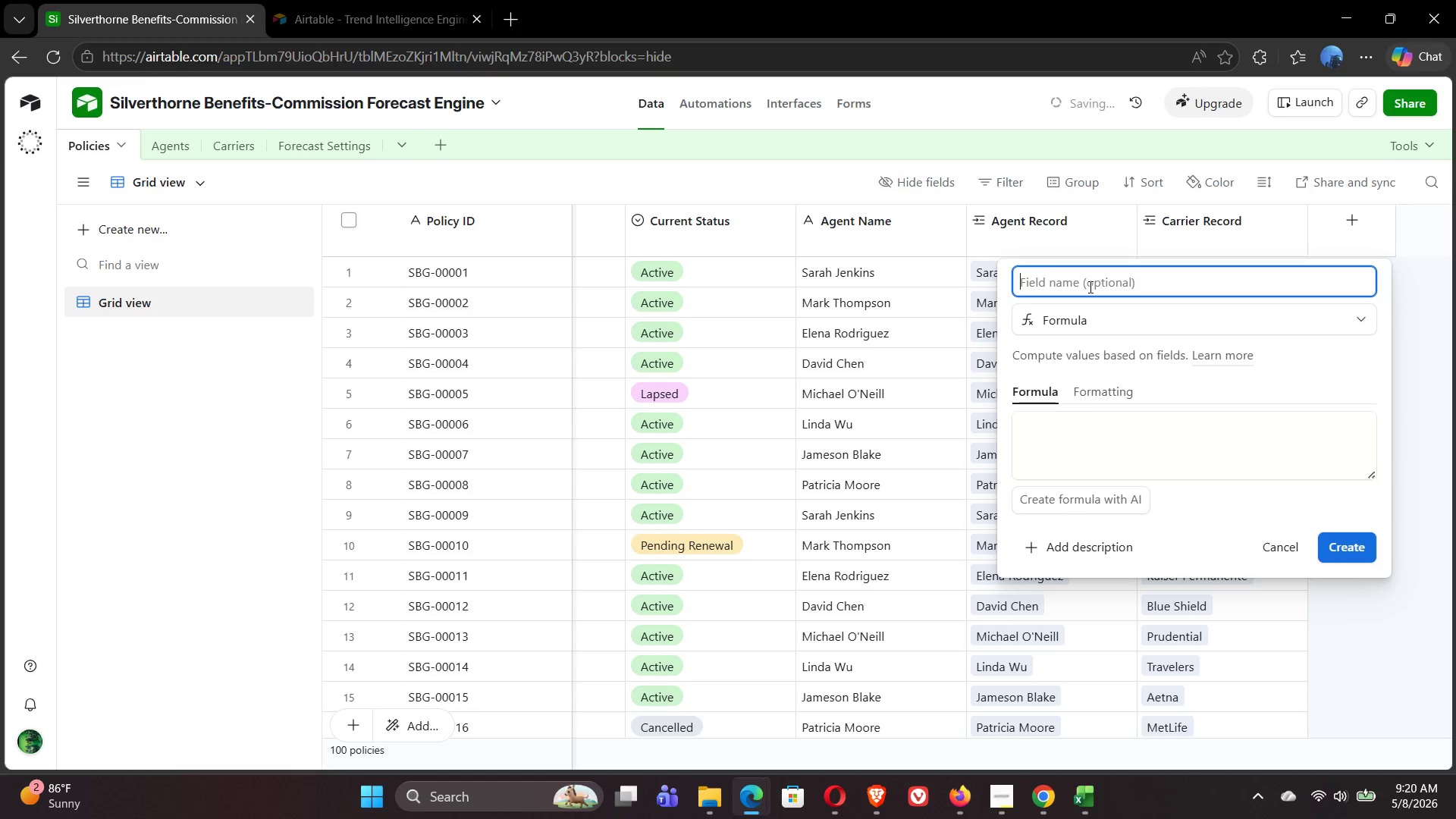 
wait(6.39)
 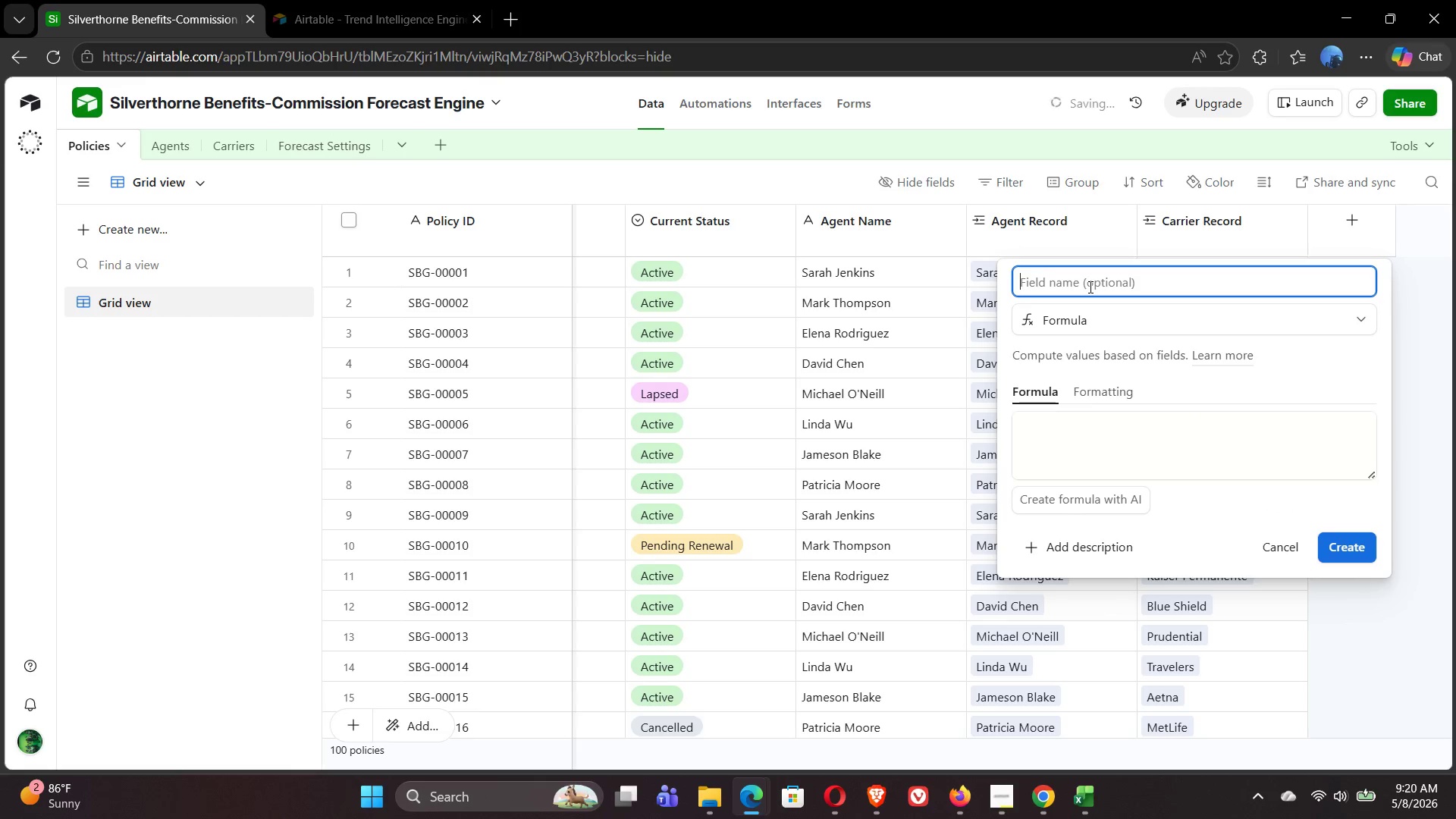 
type(Policy Age (0)
key(Backspace)
type())
 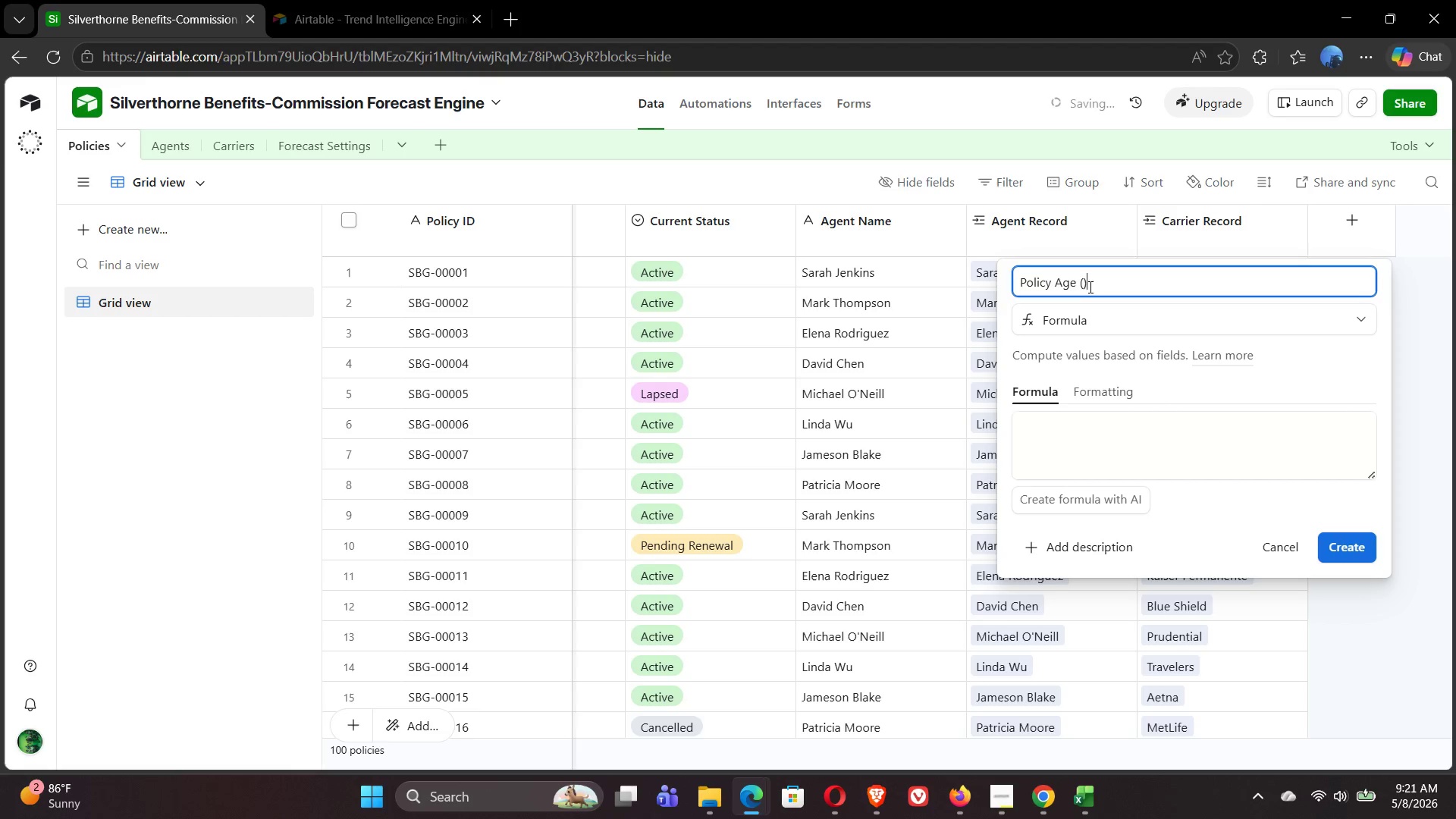 
key(ArrowLeft)
 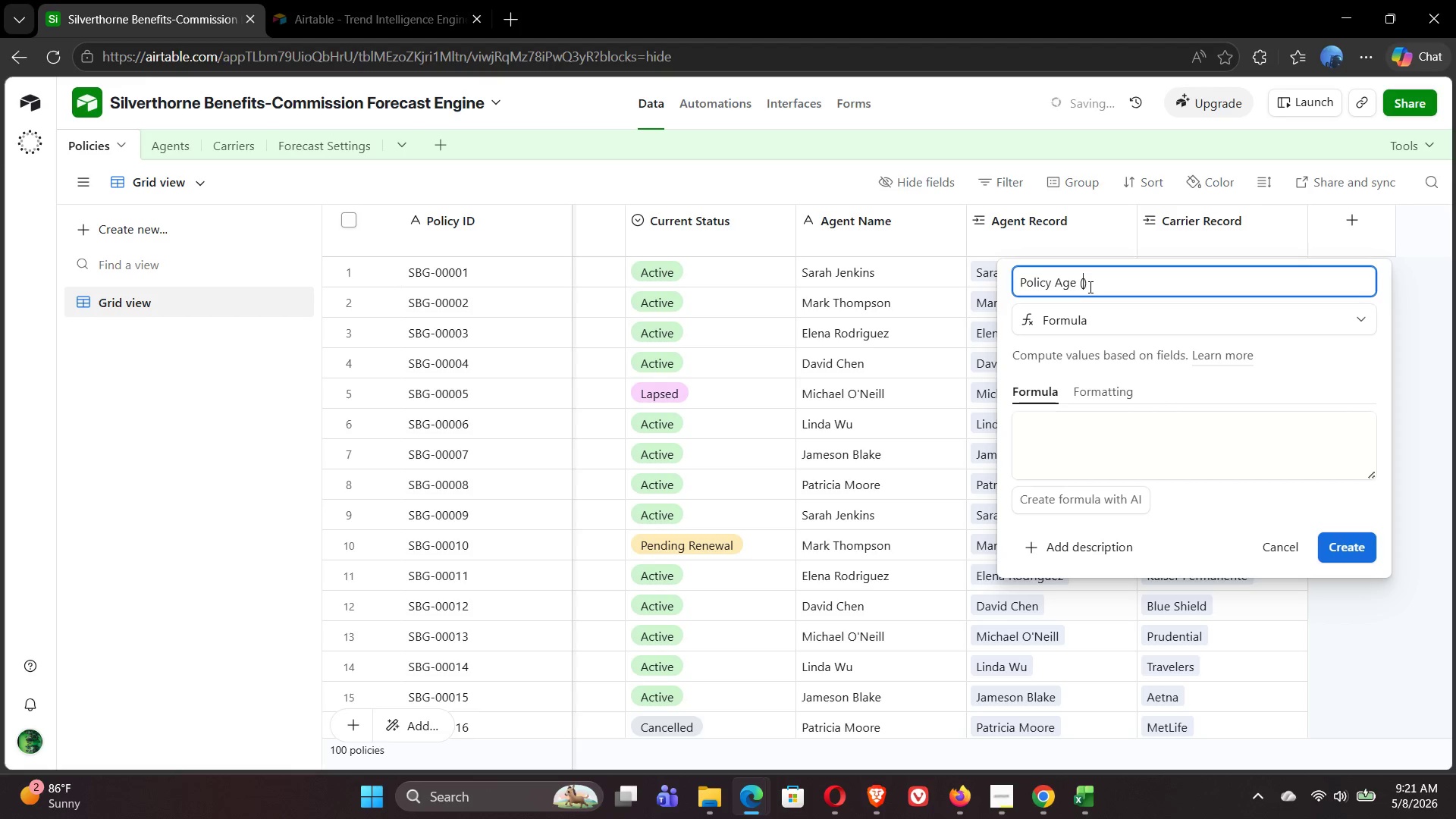 
type(Years)
 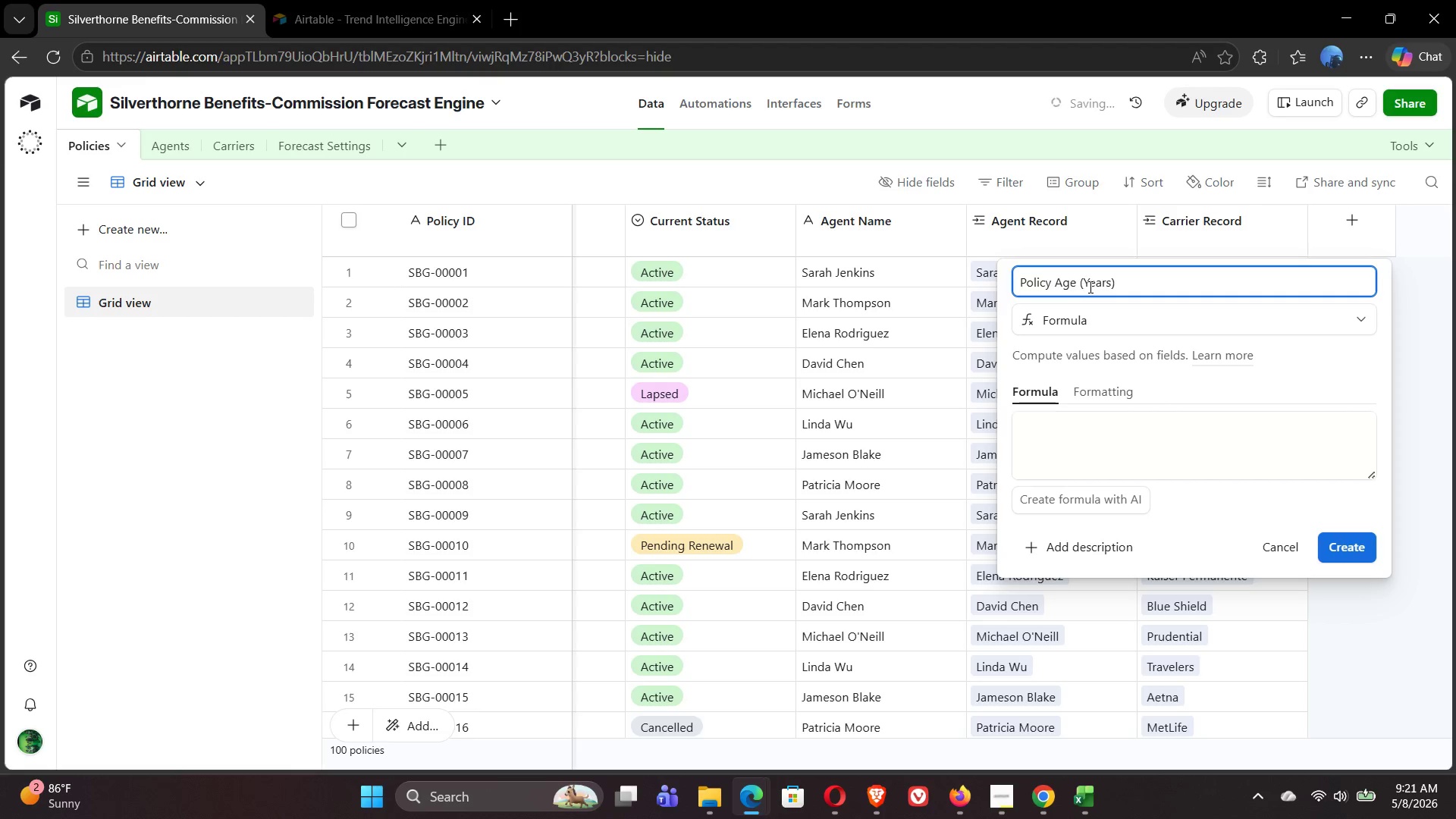 
key(ArrowRight)
 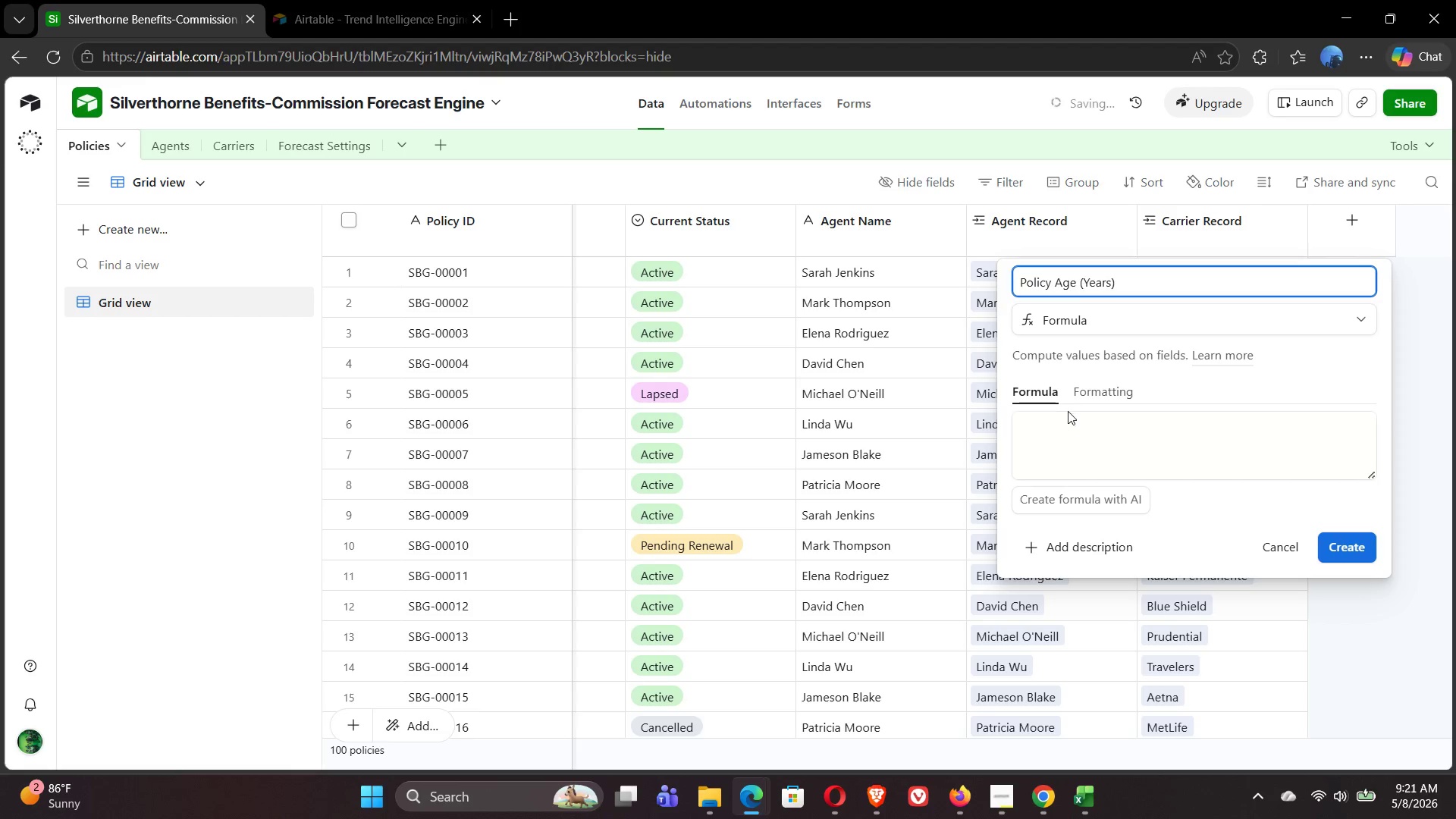 
left_click([1068, 431])
 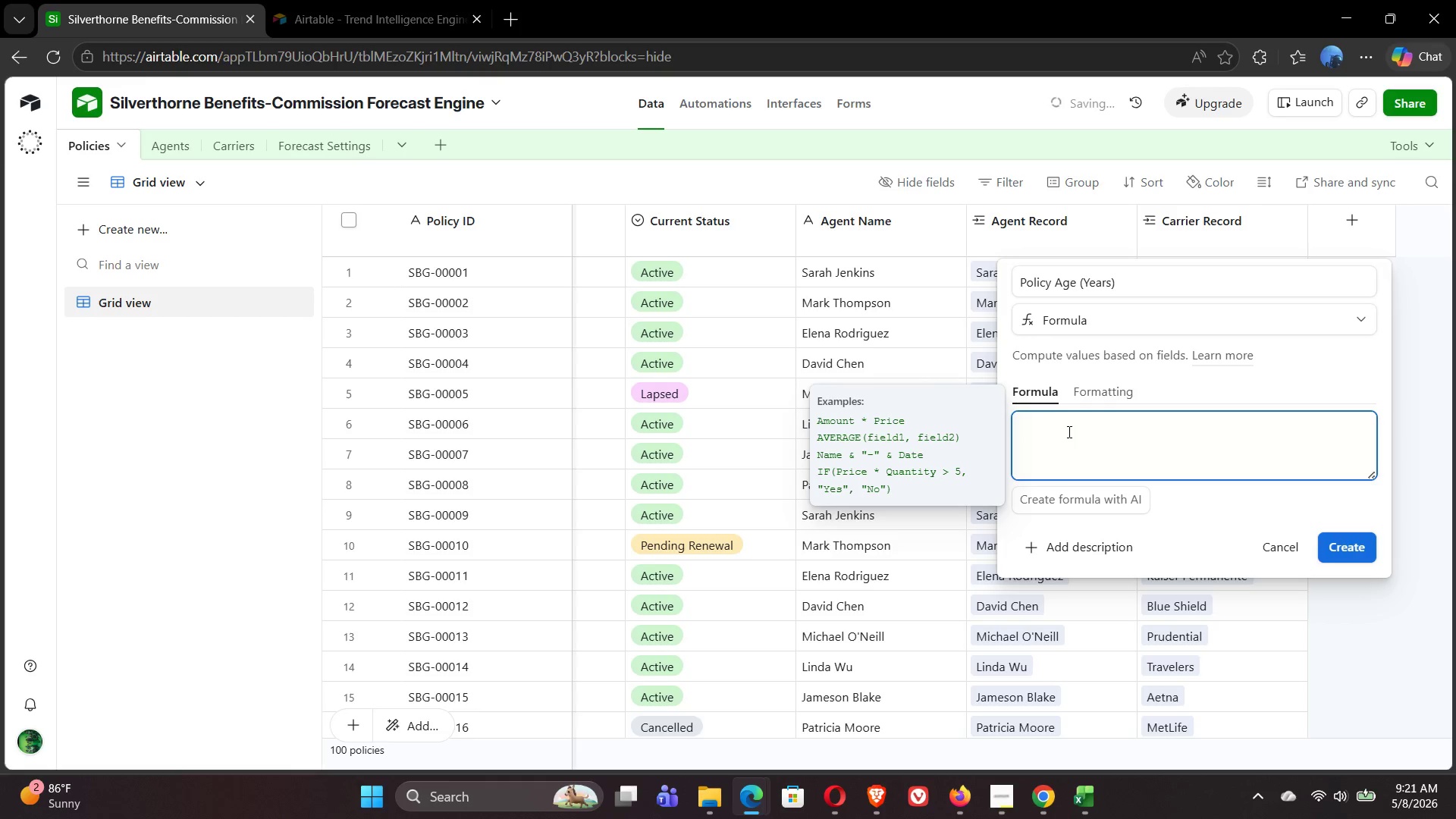 
type(round)
 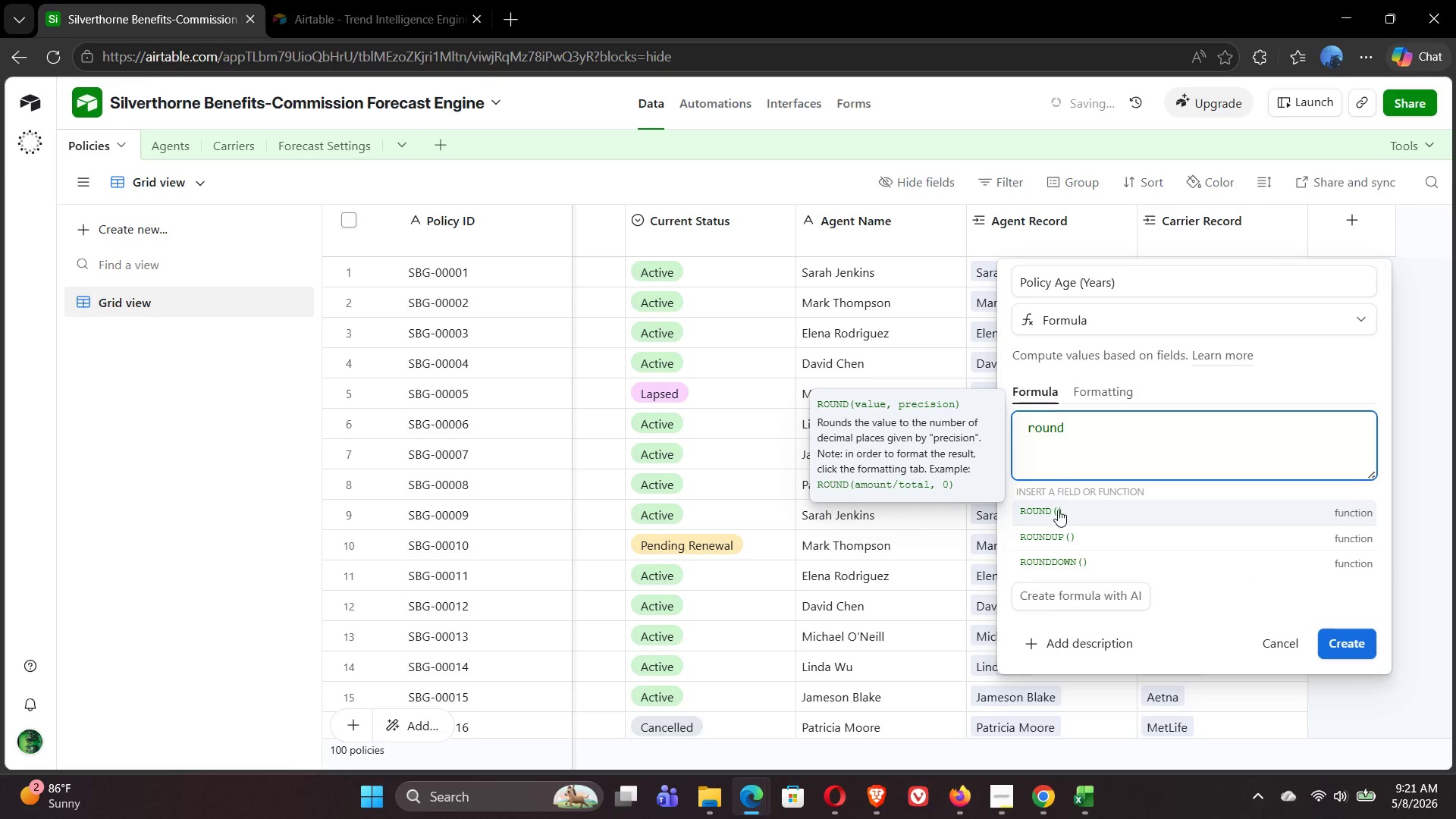 
left_click([1059, 517])
 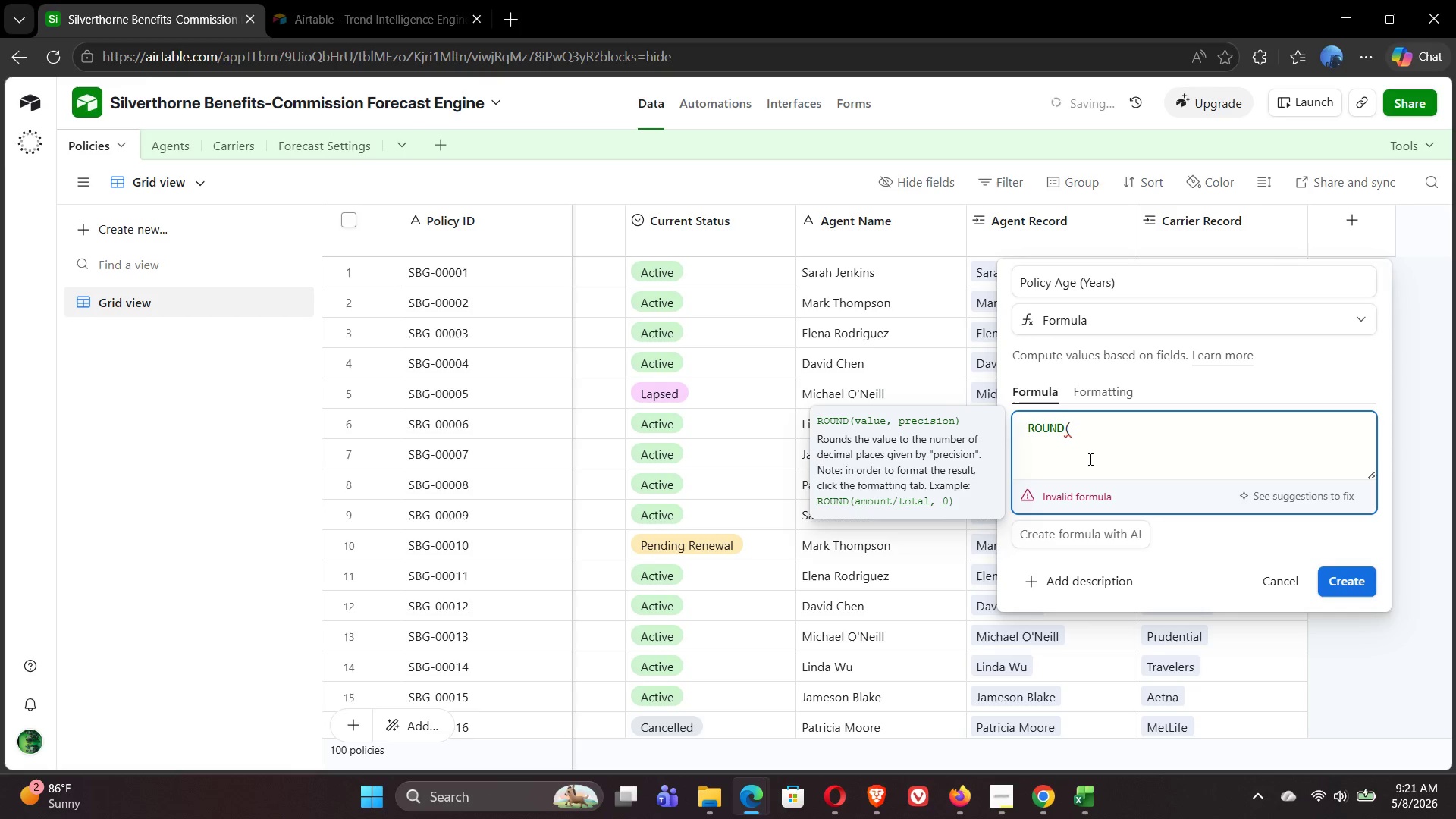 
type(datetim)
 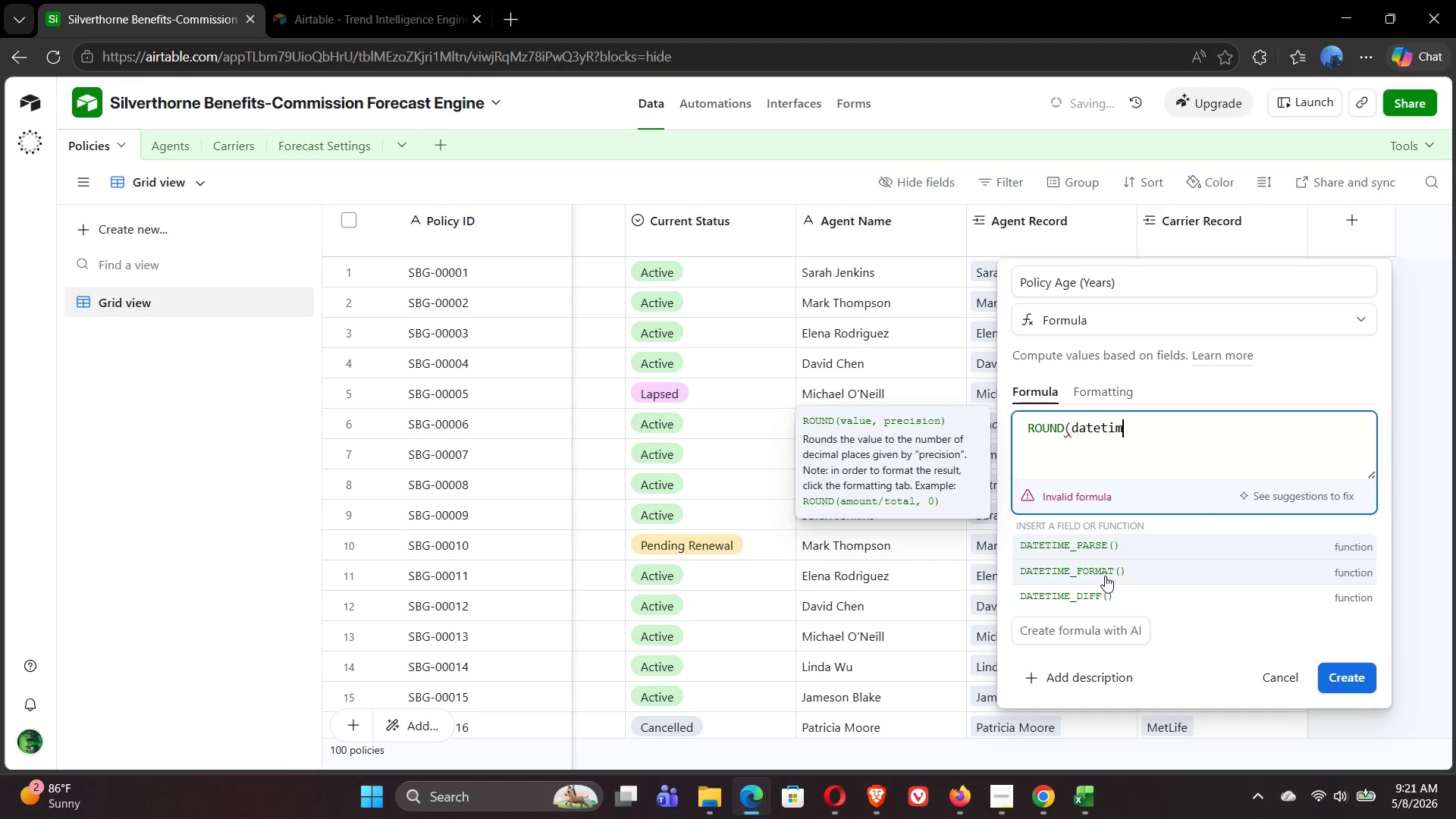 
wait(12.3)
 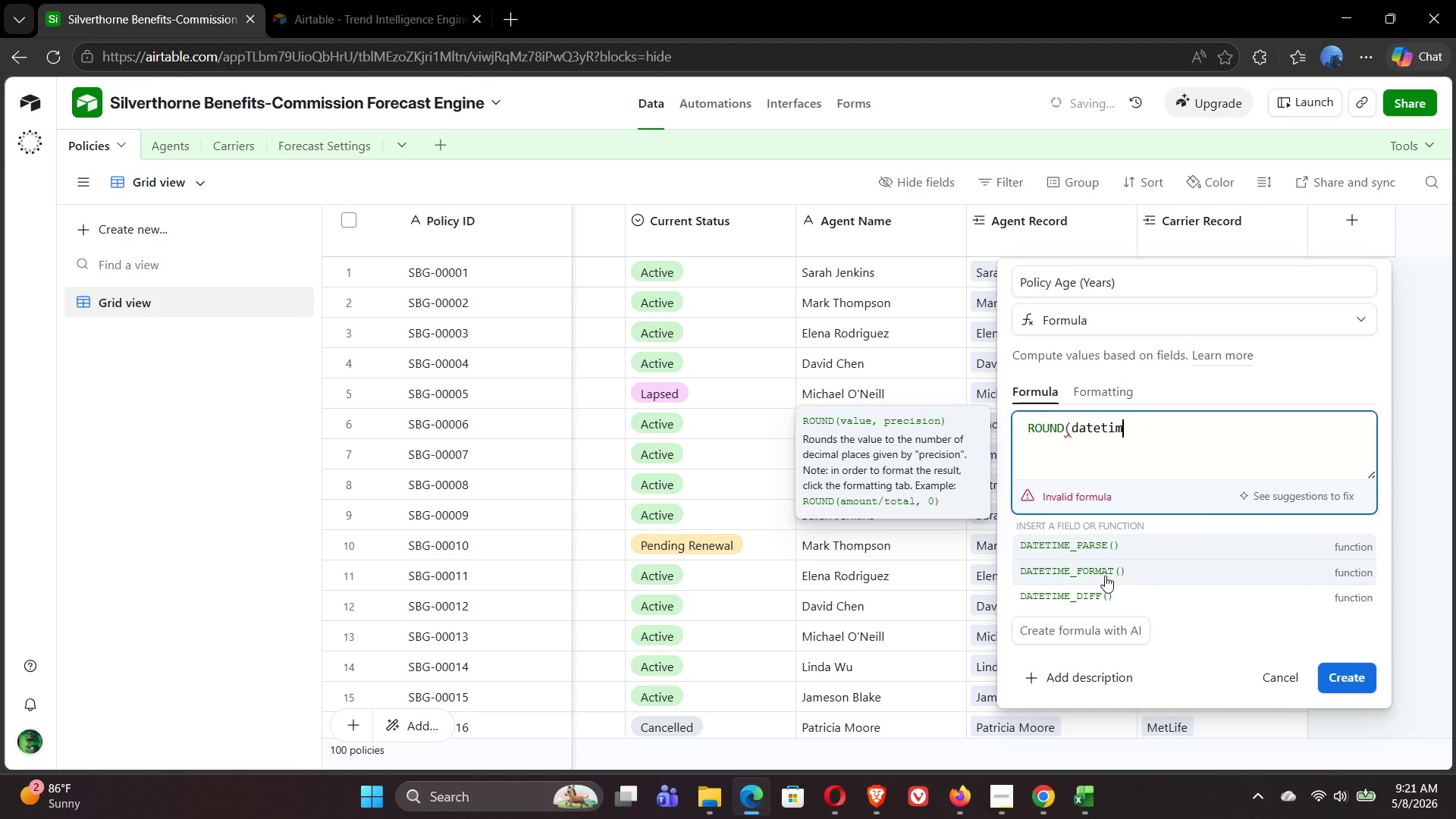 
left_click([1103, 601])
 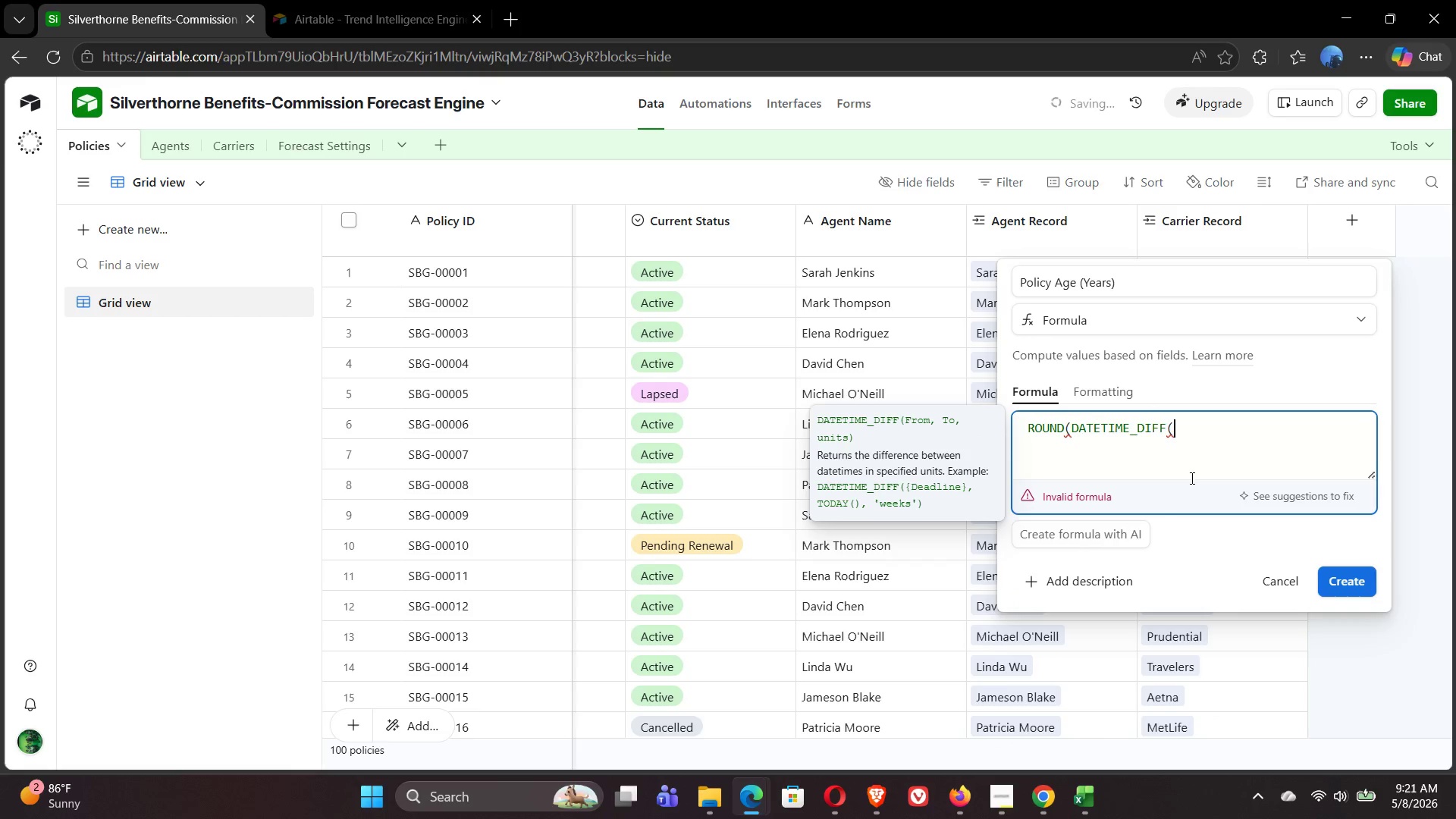 
type(today)
 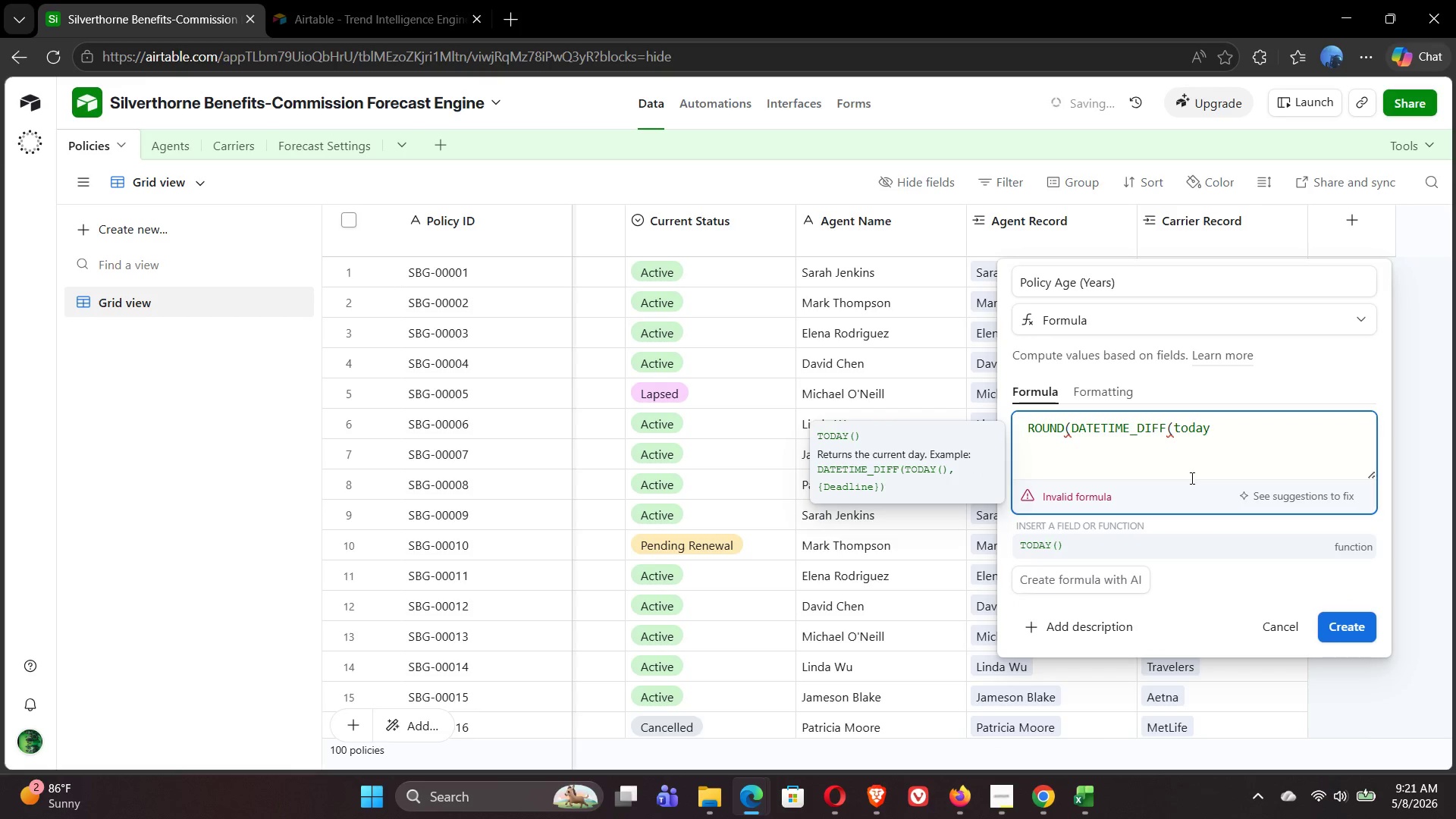 
left_click([1105, 549])
 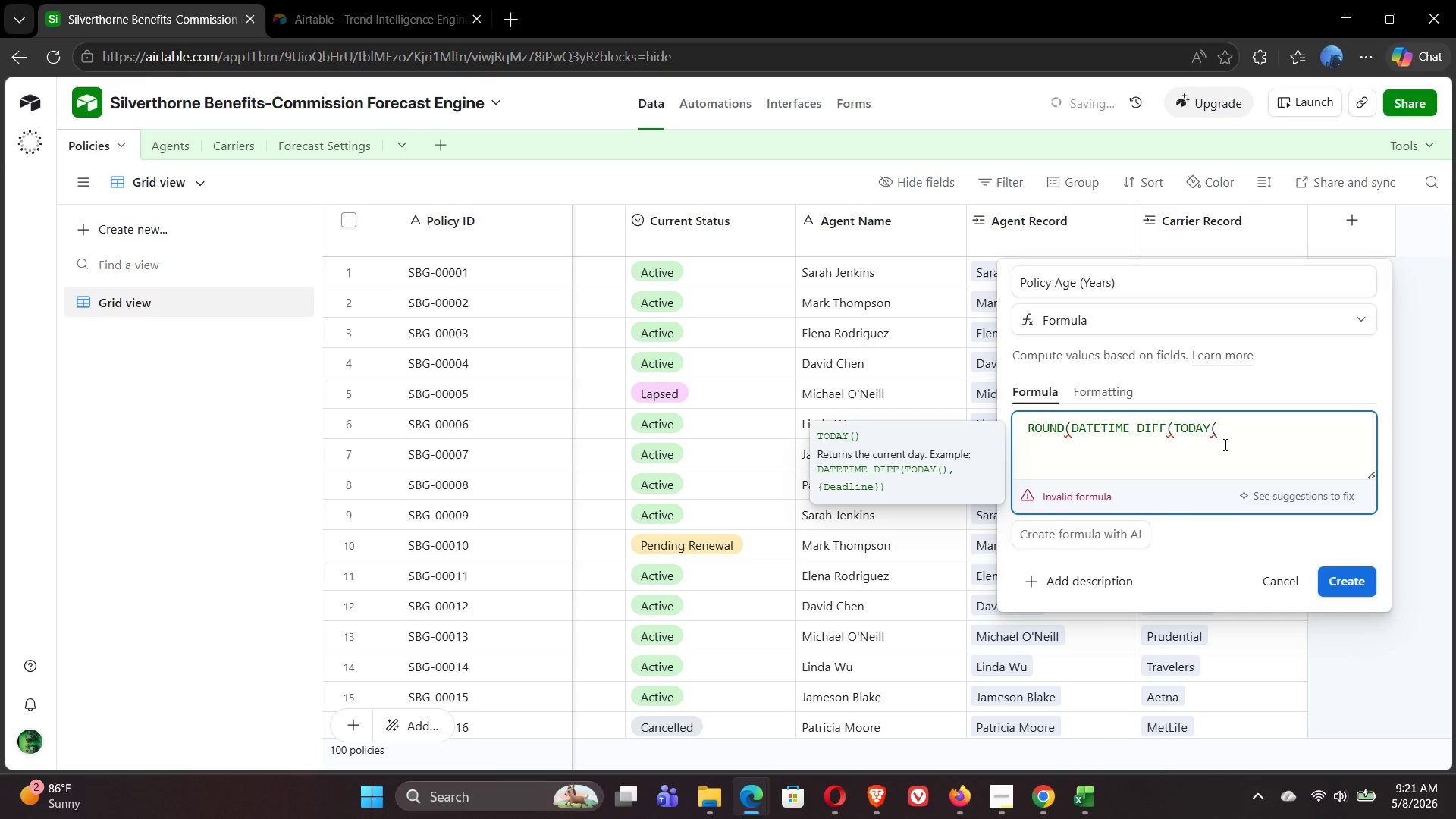 
key(CapsLock)
 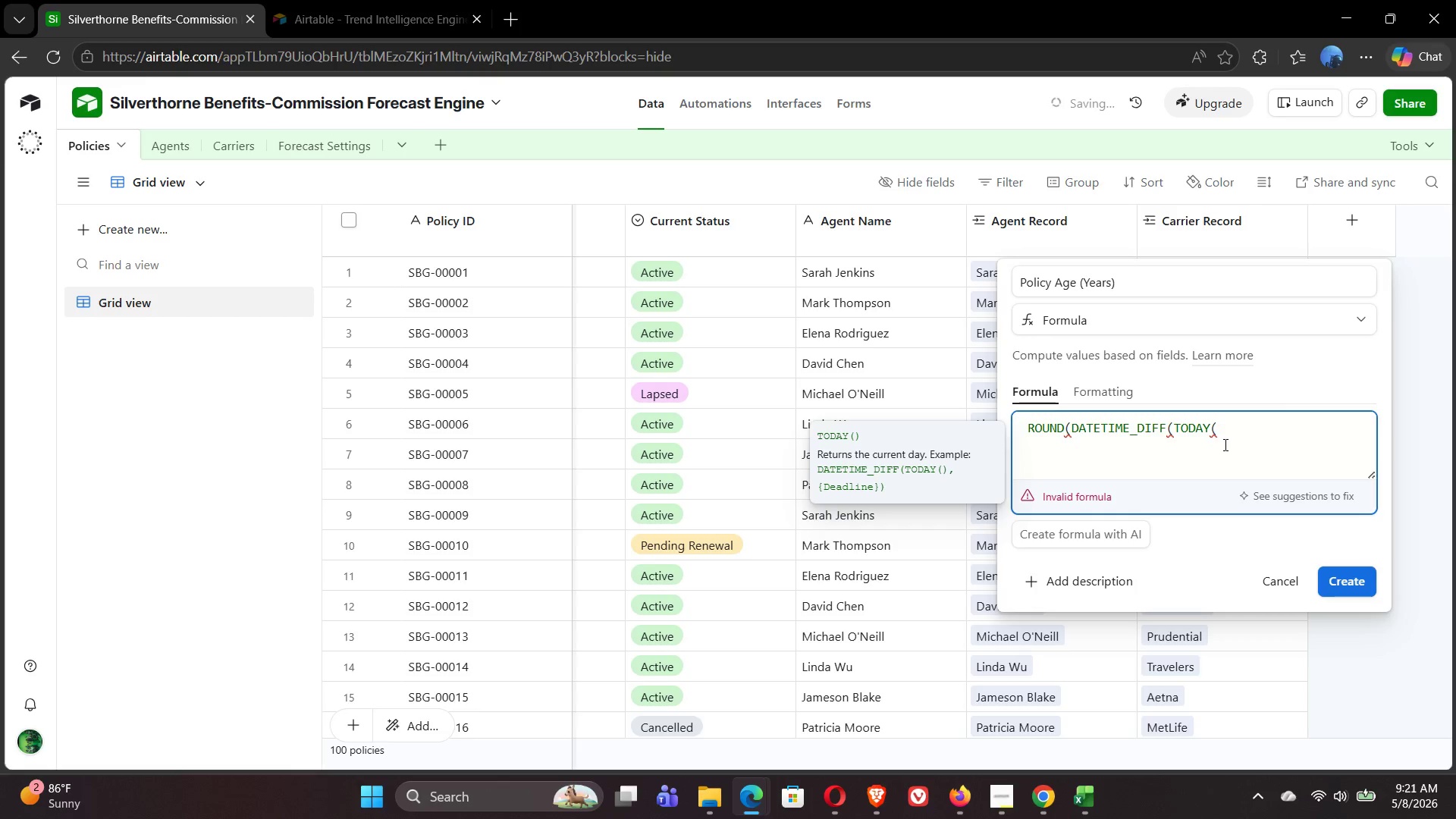 
type(),{EF)
 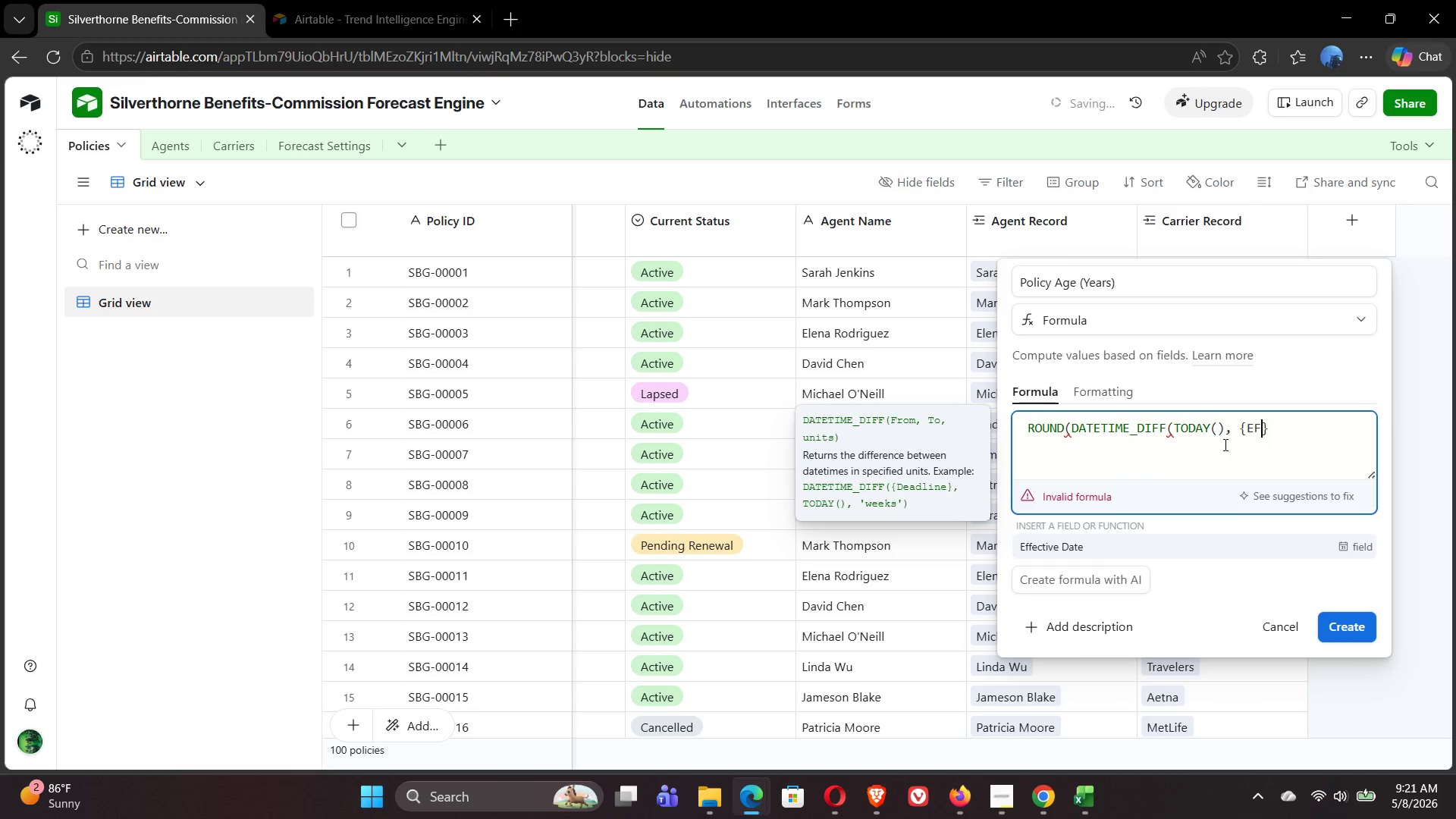 
hold_key(key=Space, duration=9.28)
 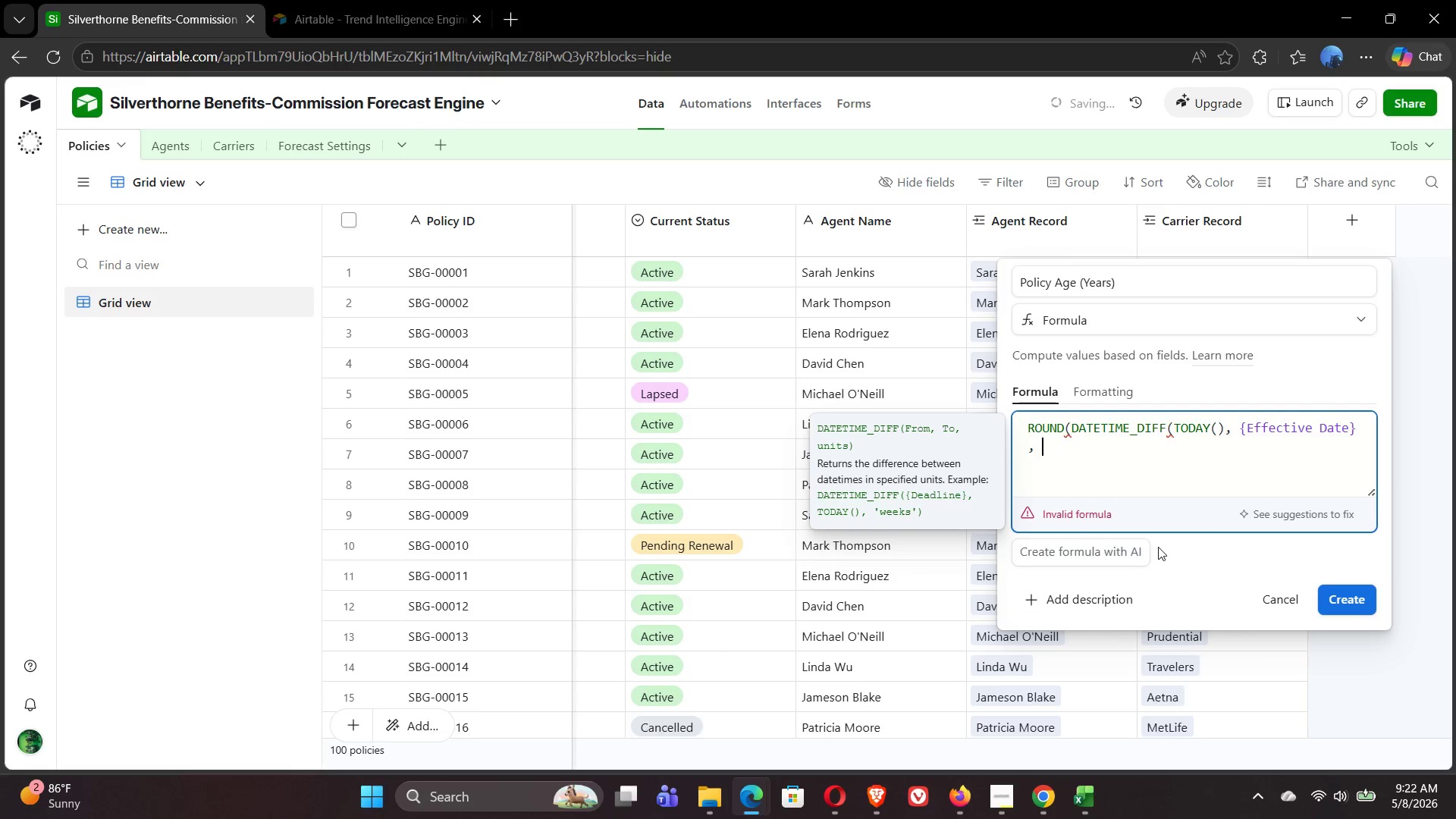 
left_click([1158, 547])
 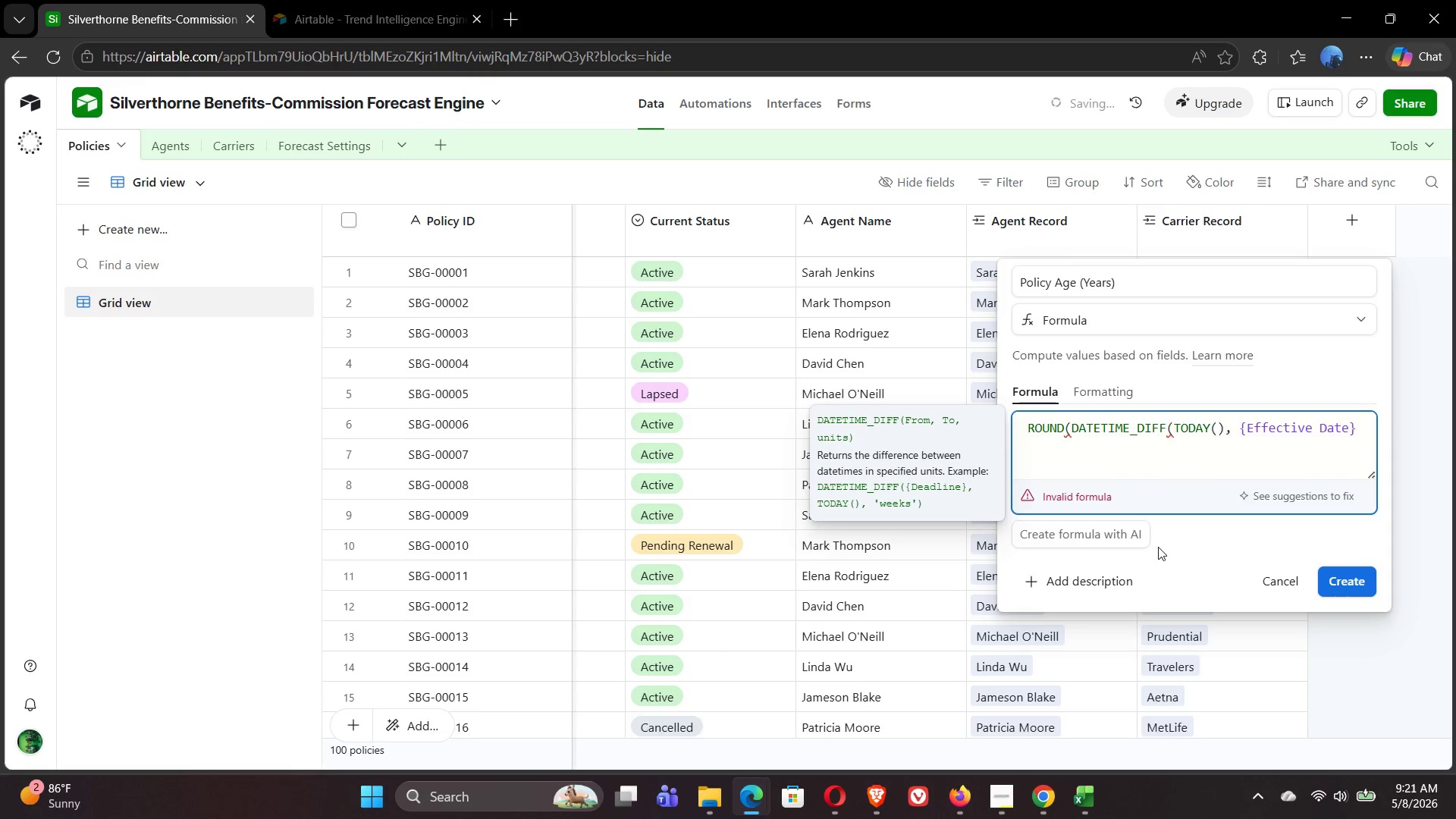 
type(,'DAYS)
 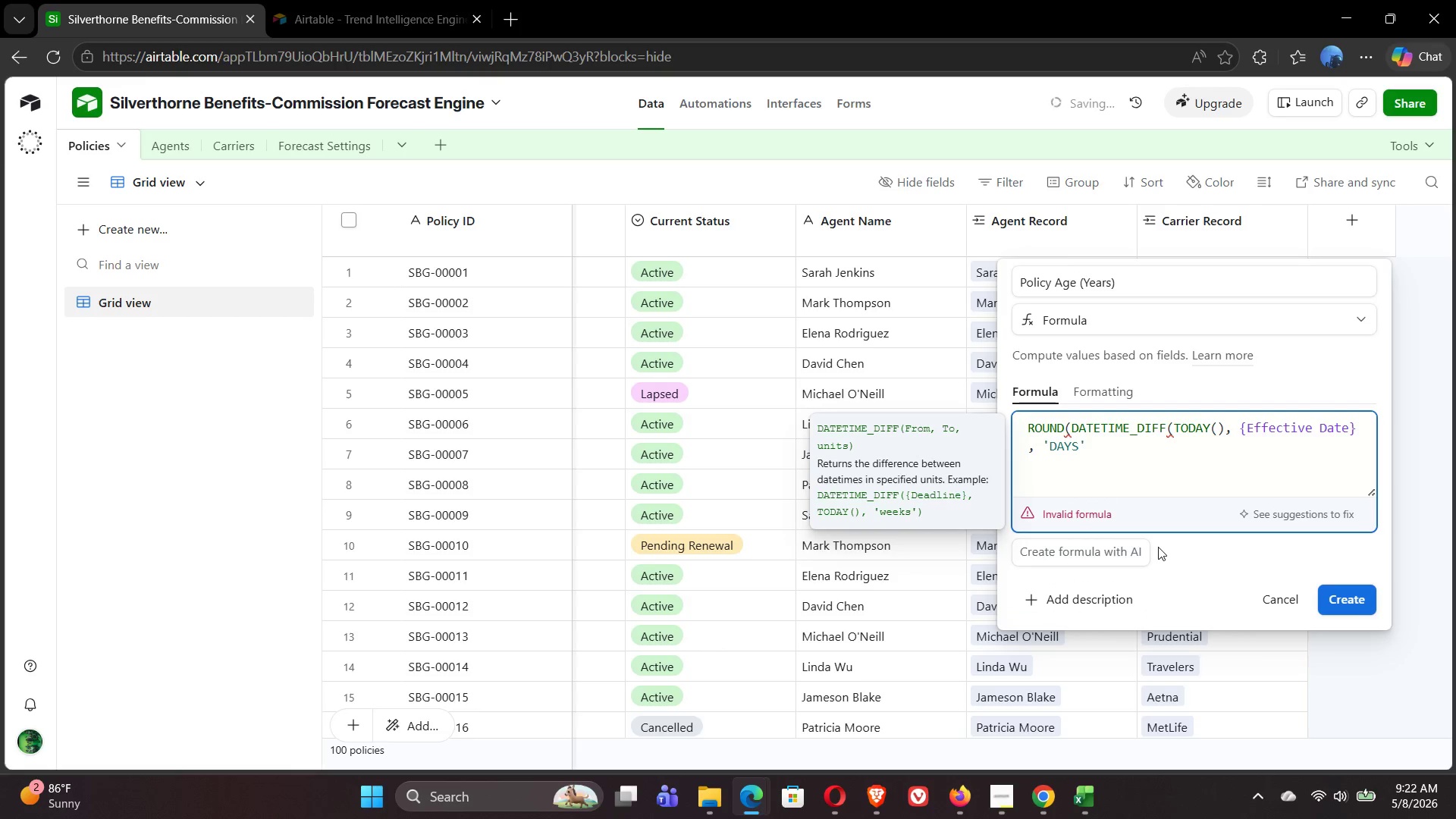 
key(ArrowRight)
 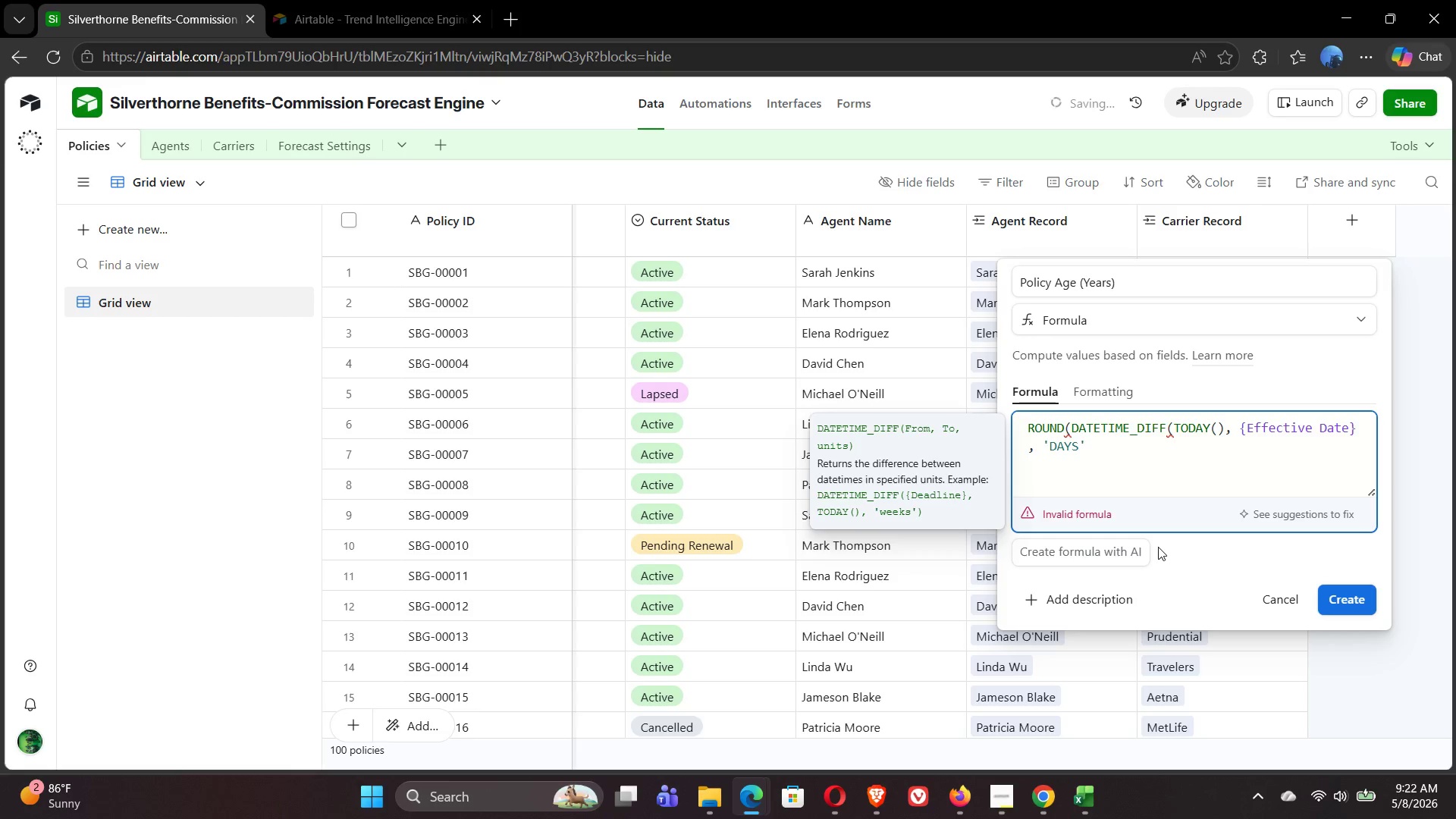 
type() /365,1))
 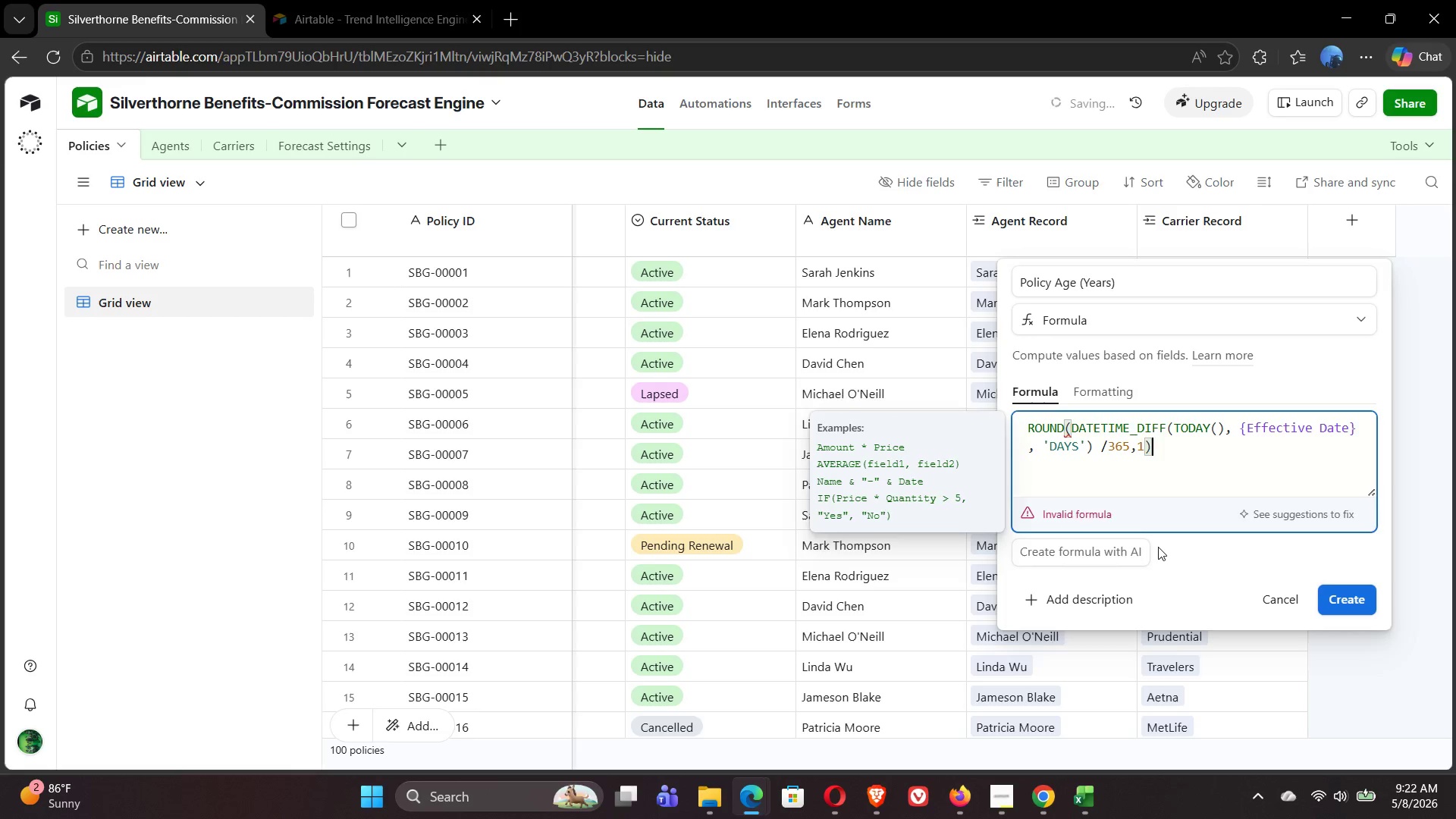 
left_click([1097, 388])
 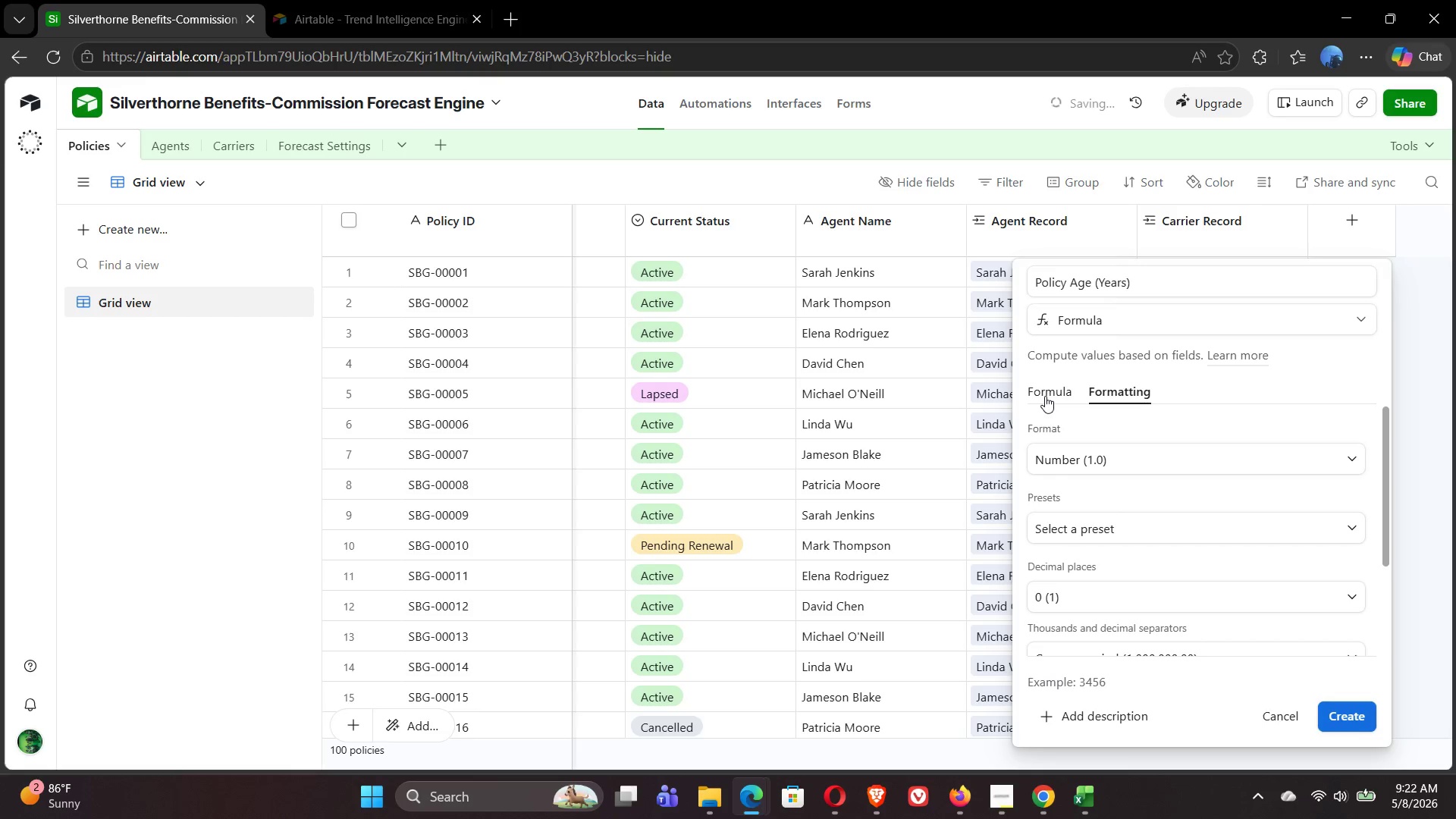 
left_click([1055, 394])
 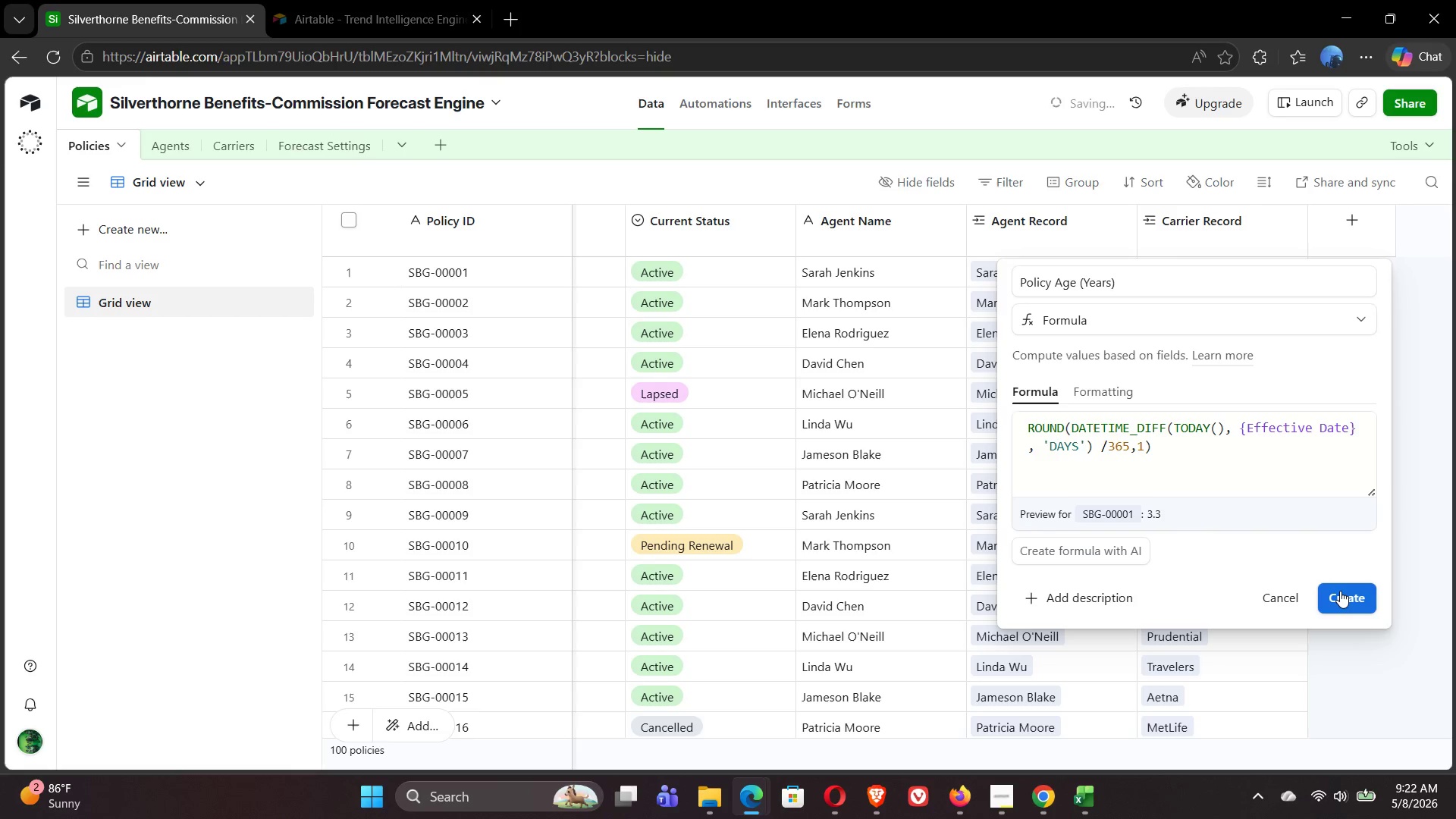 
wait(36.66)
 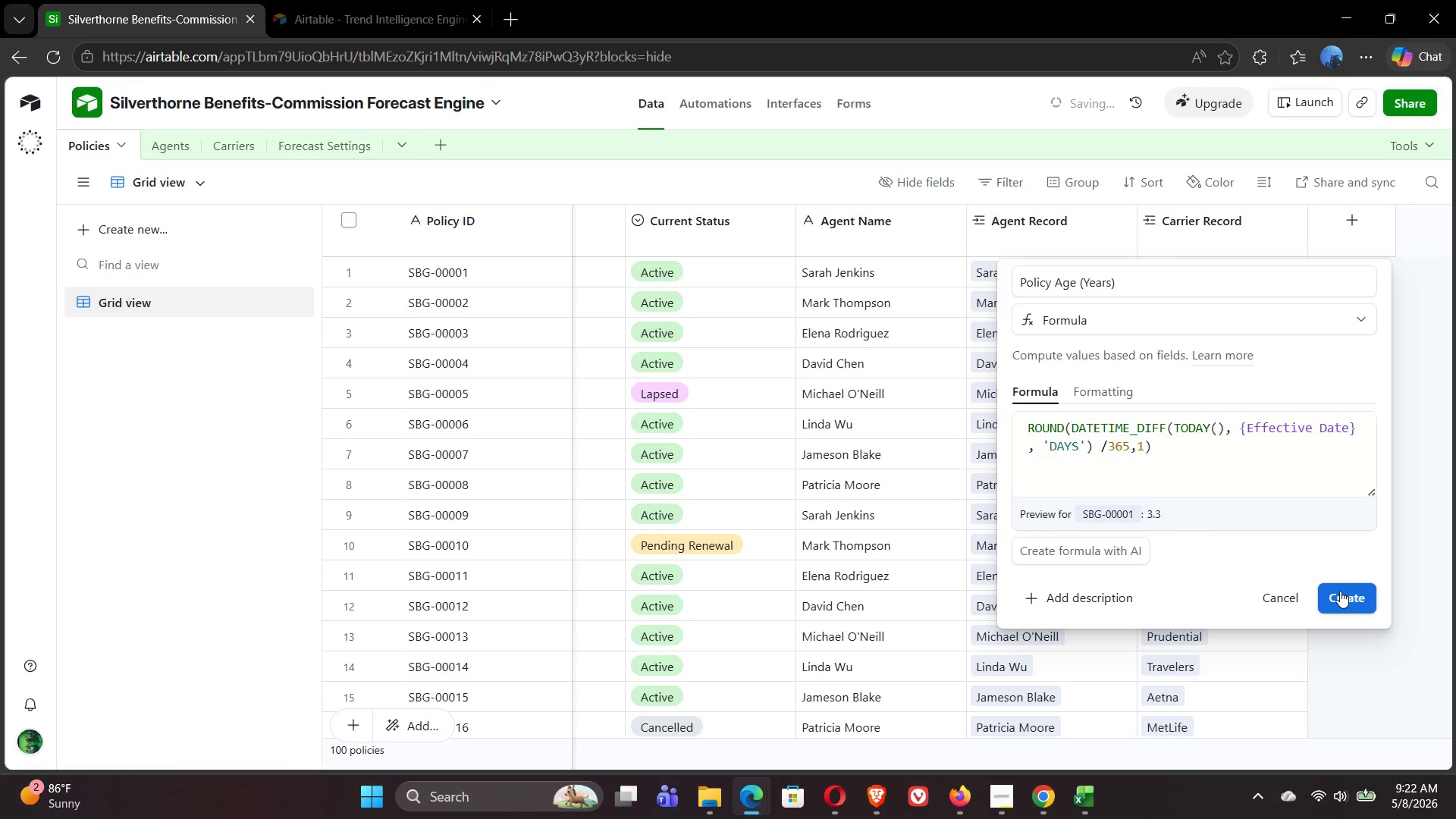 
left_click([1341, 601])
 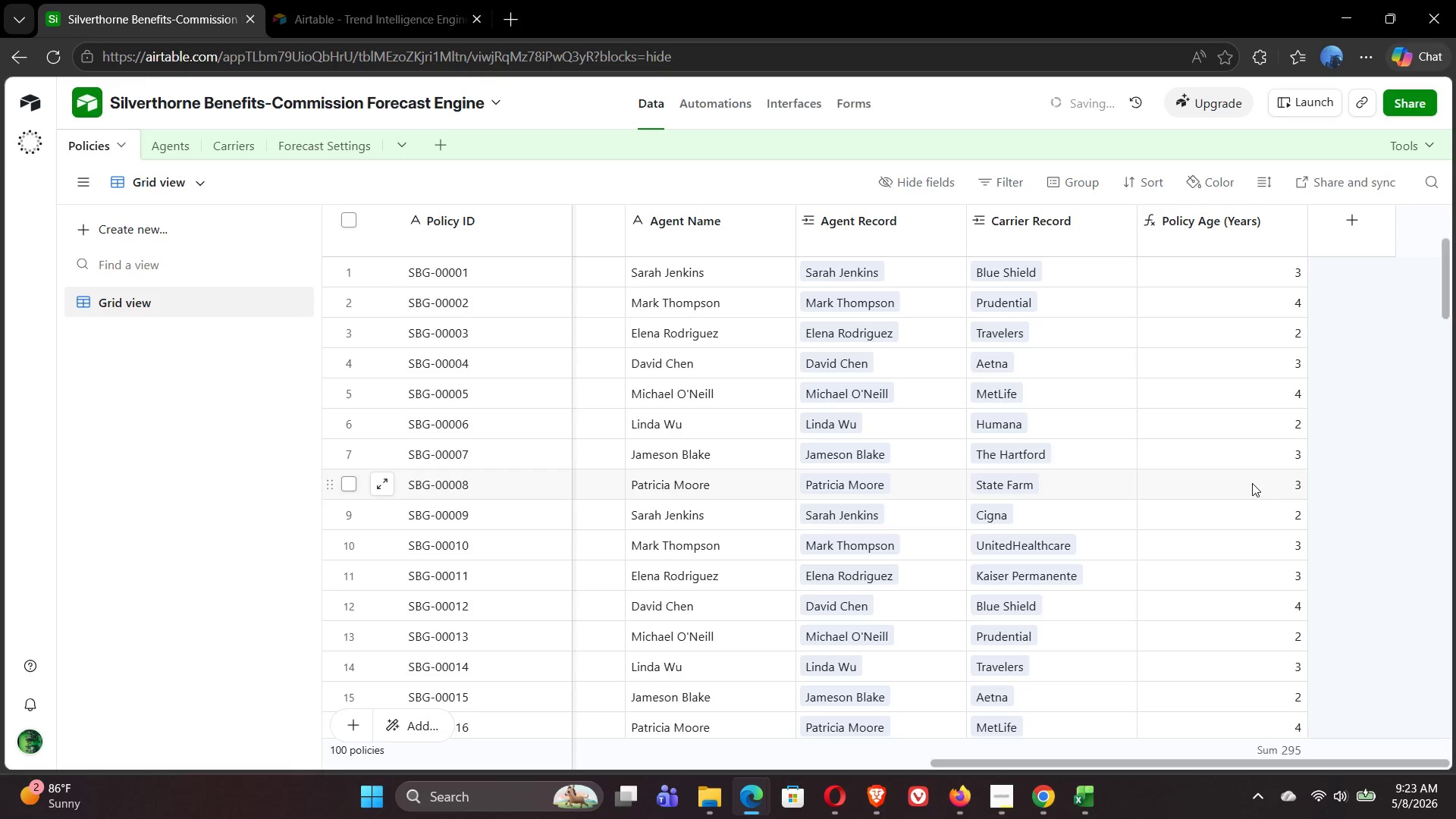 
wait(21.39)
 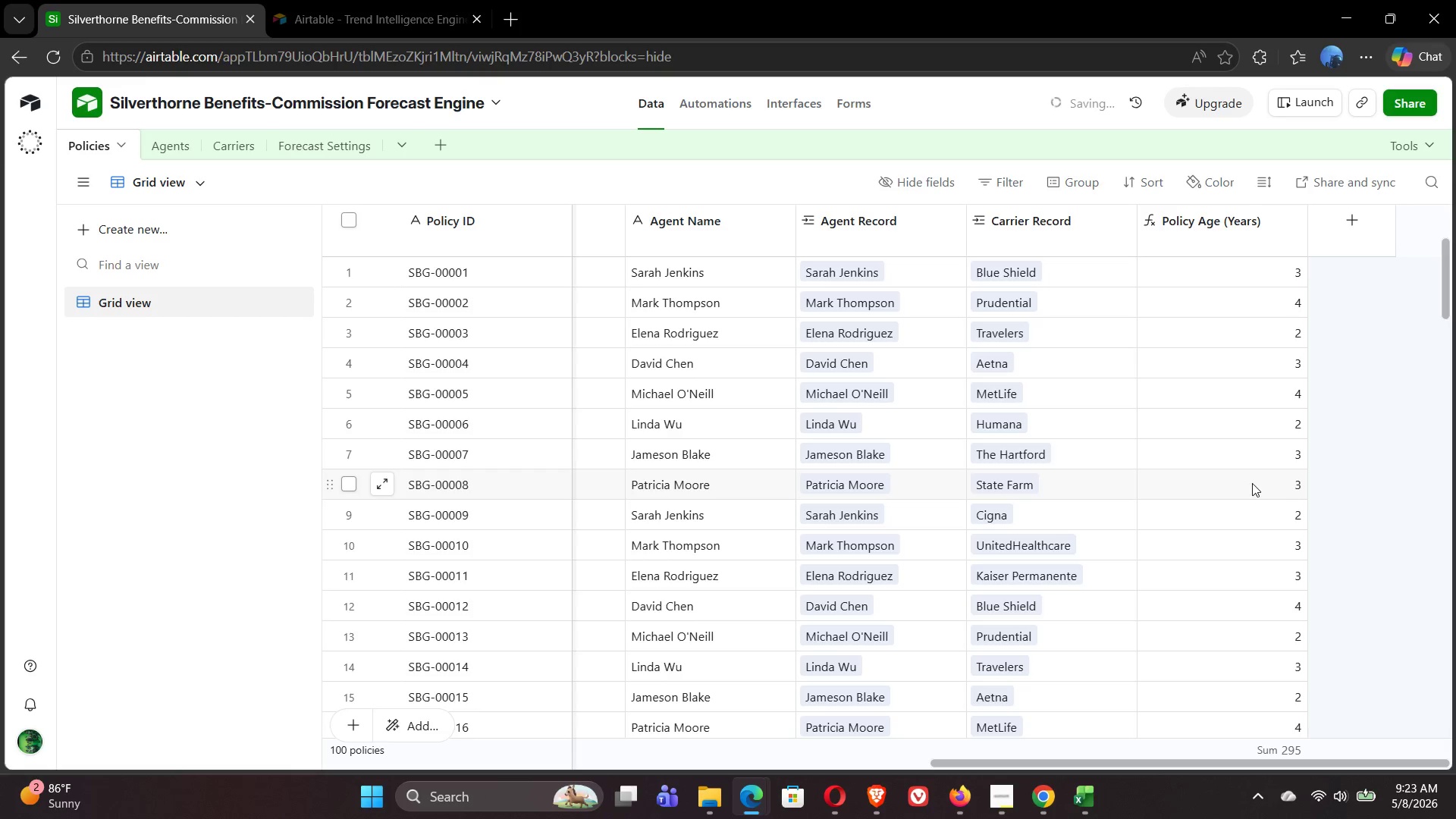 
double_click([1253, 241])
 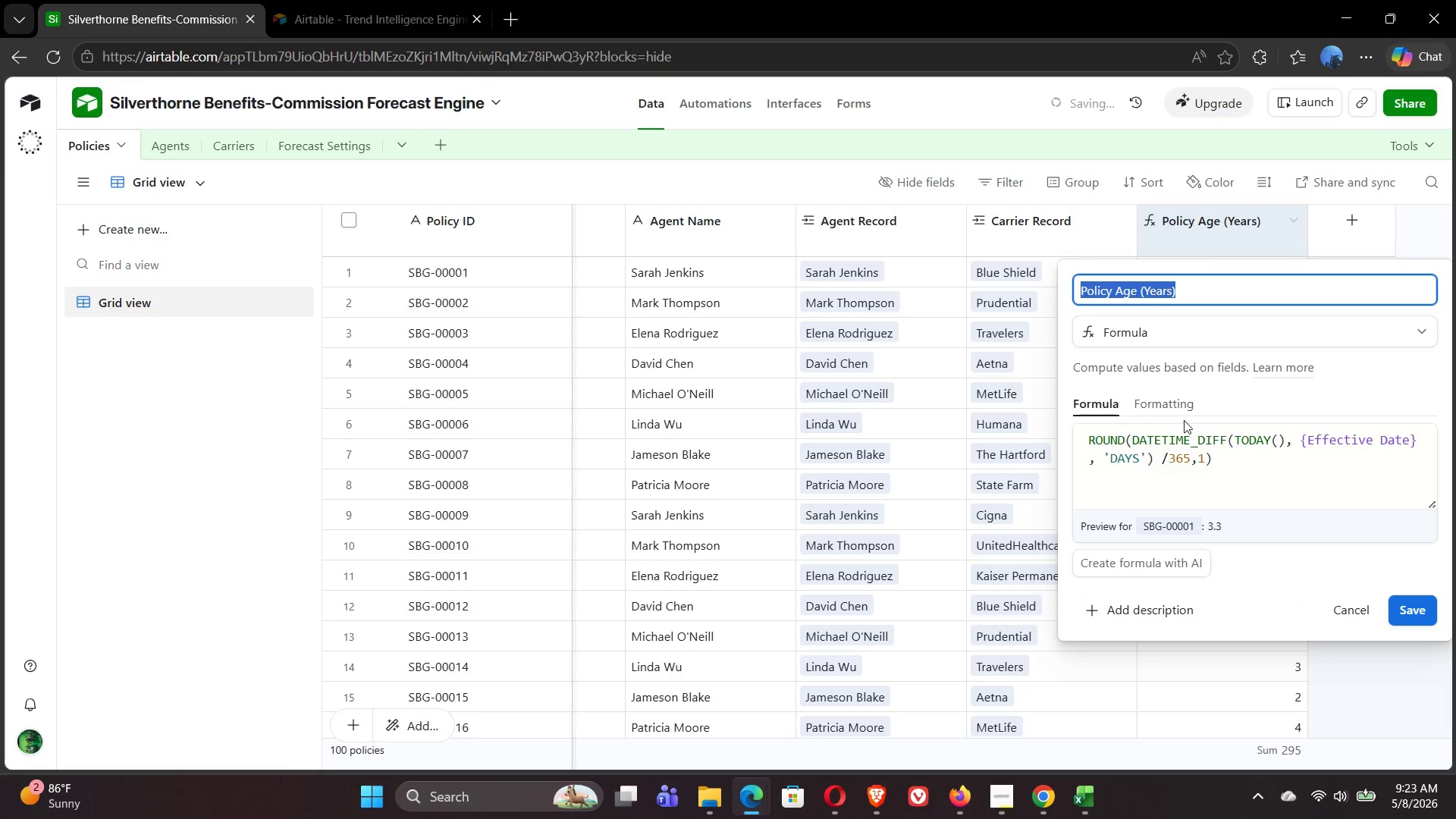 
left_click([1162, 410])
 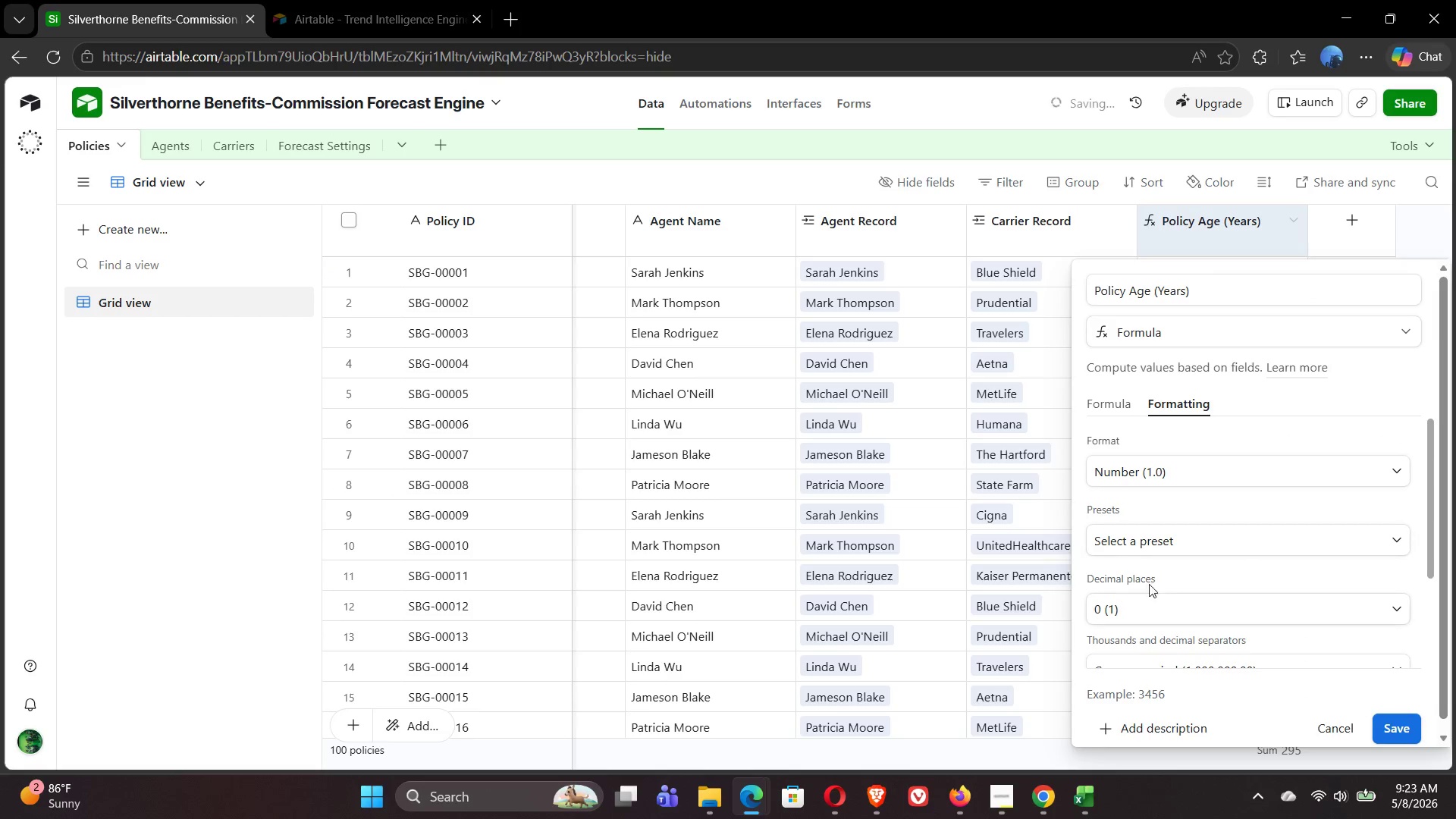 
left_click([1162, 606])
 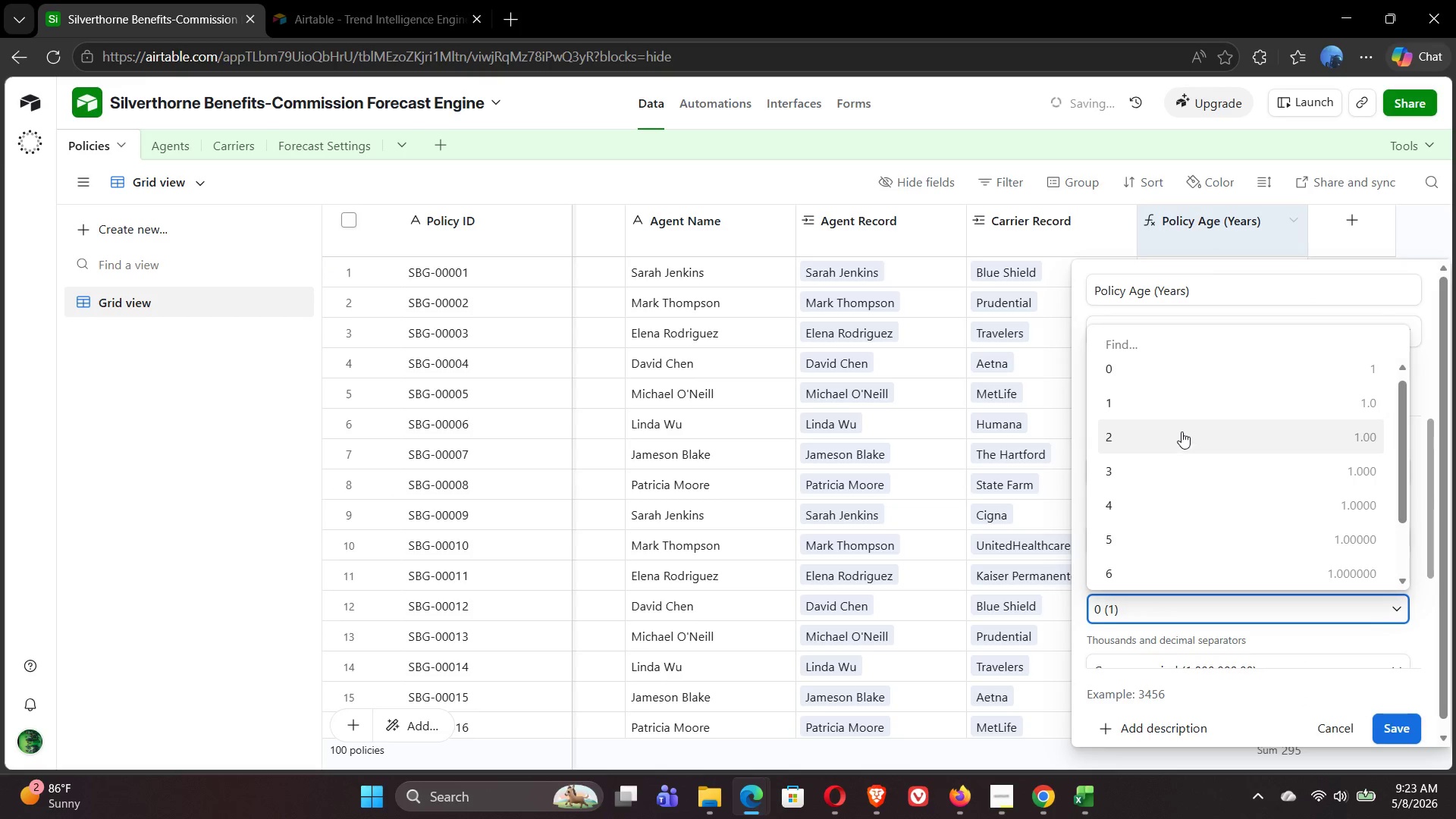 
left_click([1187, 410])
 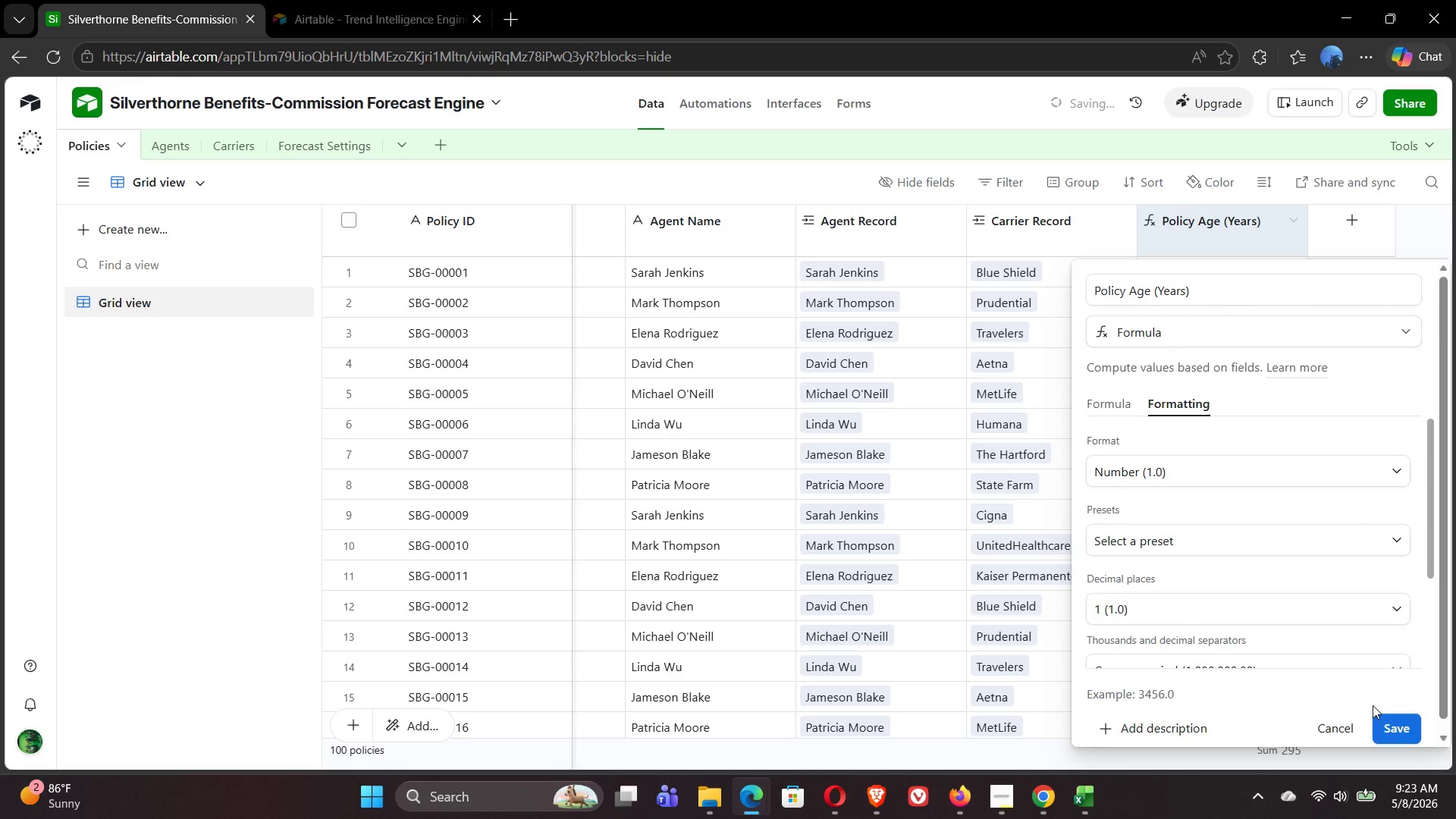 
left_click([1396, 730])
 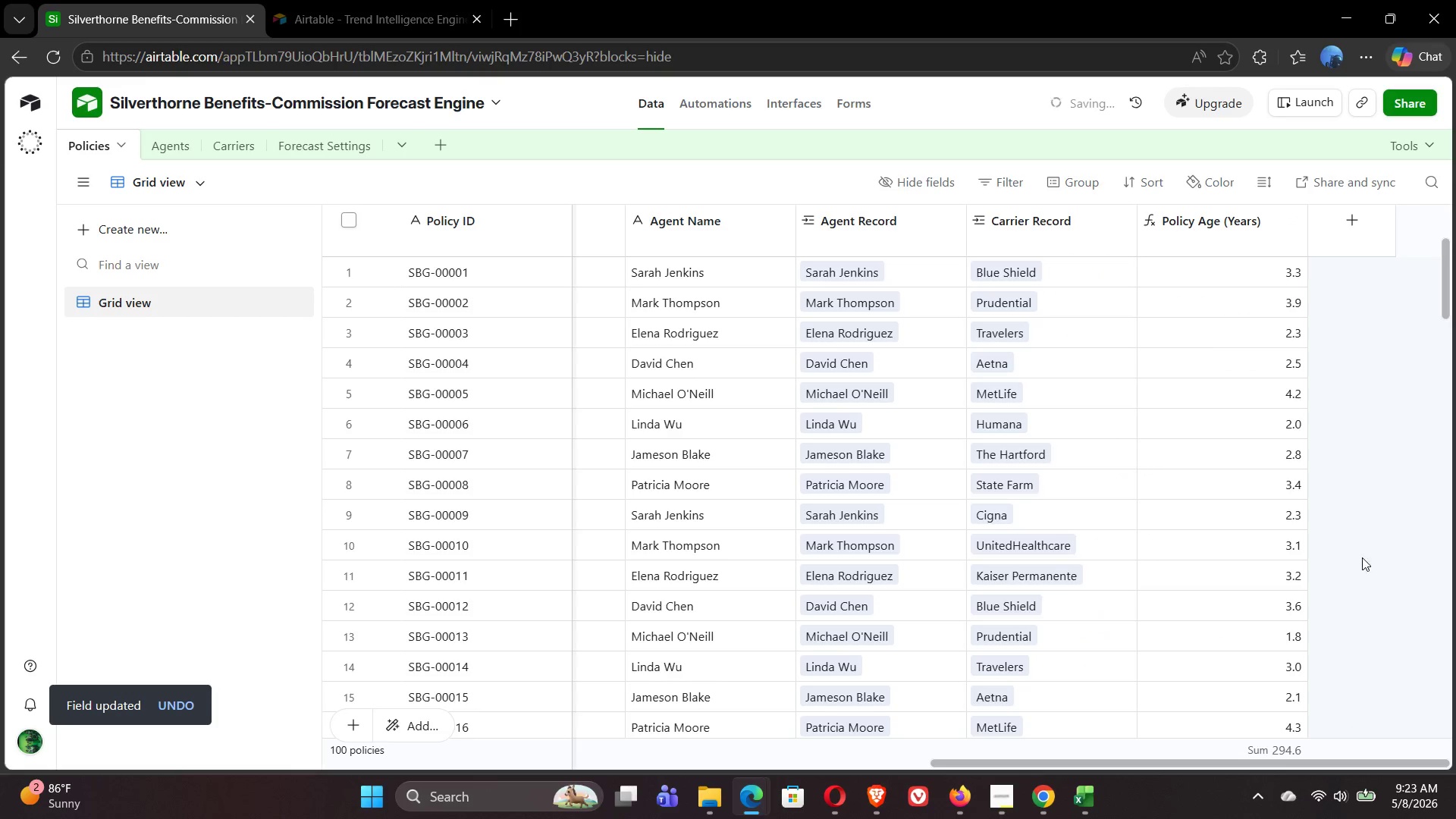 
wait(9.34)
 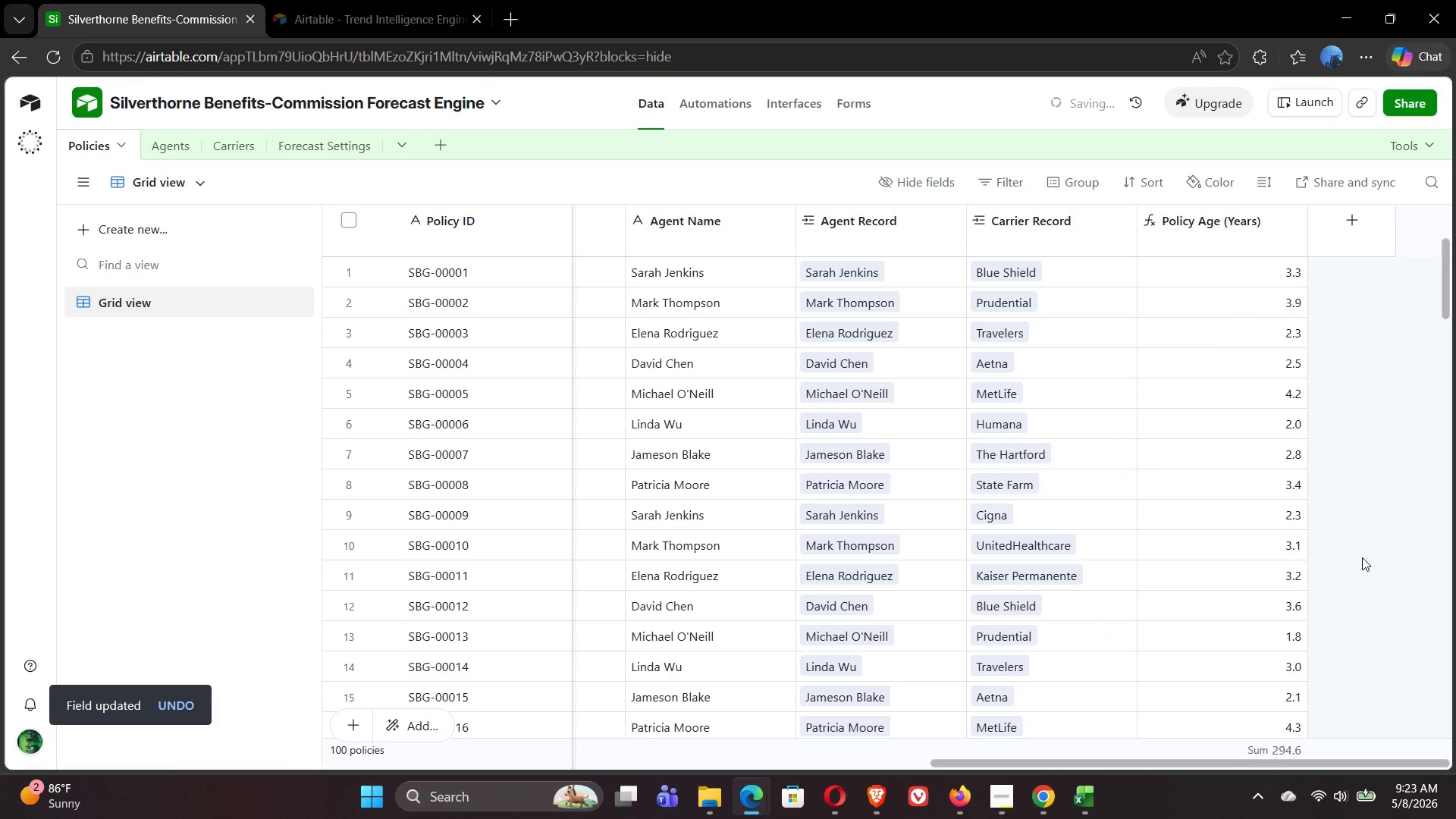 
left_click([1349, 224])
 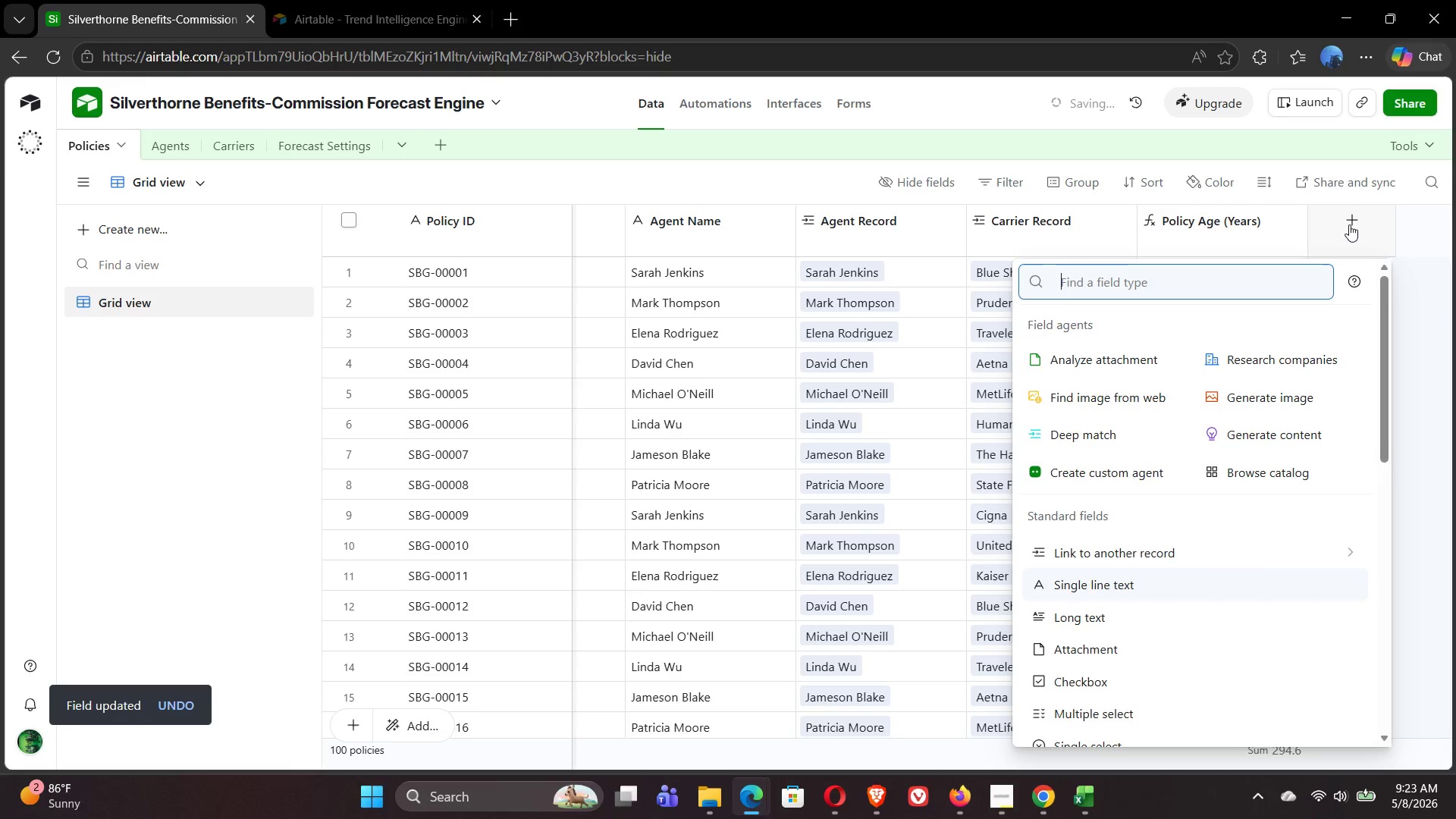 
type(FOR)
 